 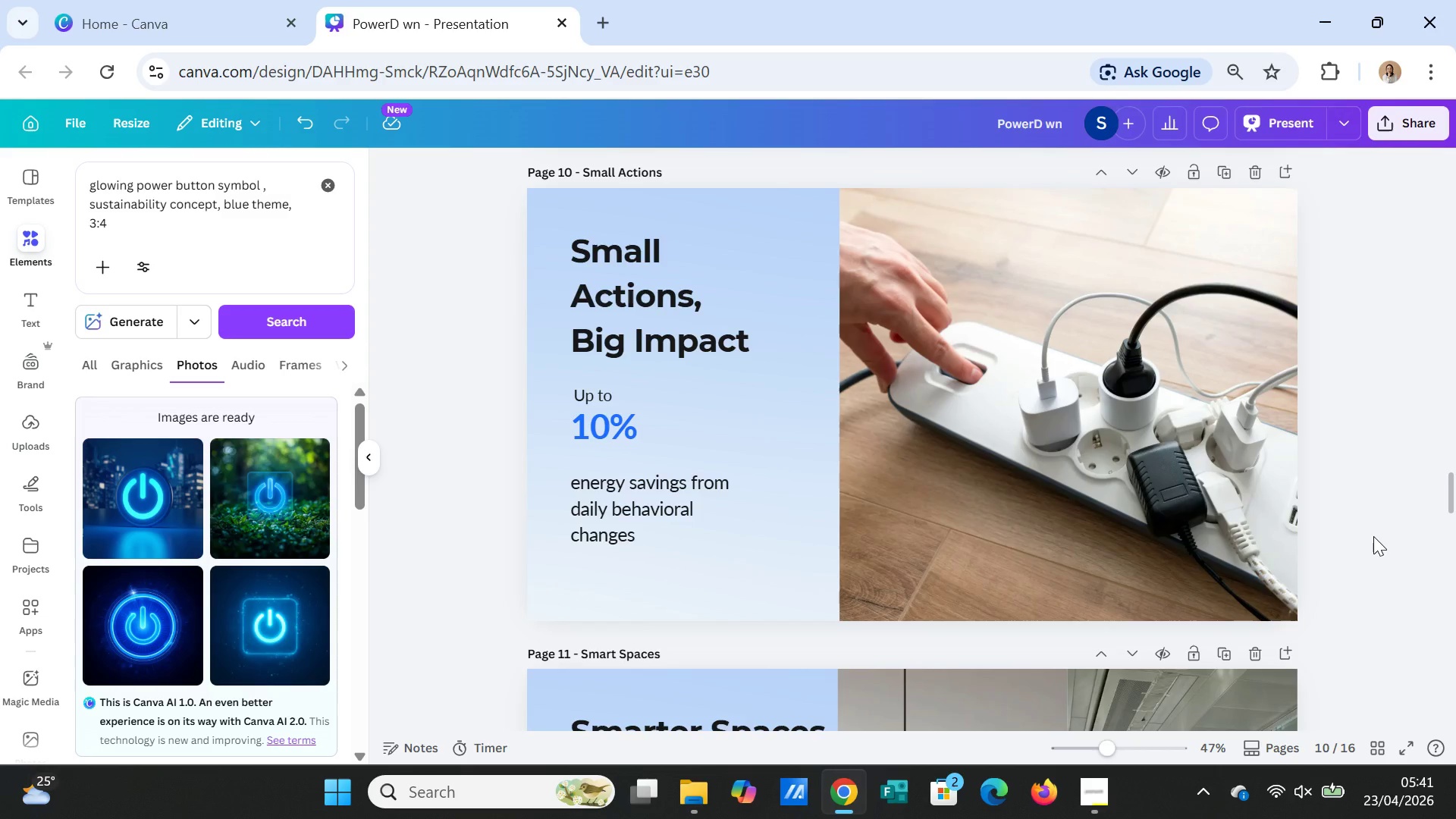 
scroll: coordinate [1373, 537], scroll_direction: down, amount: 4.0
 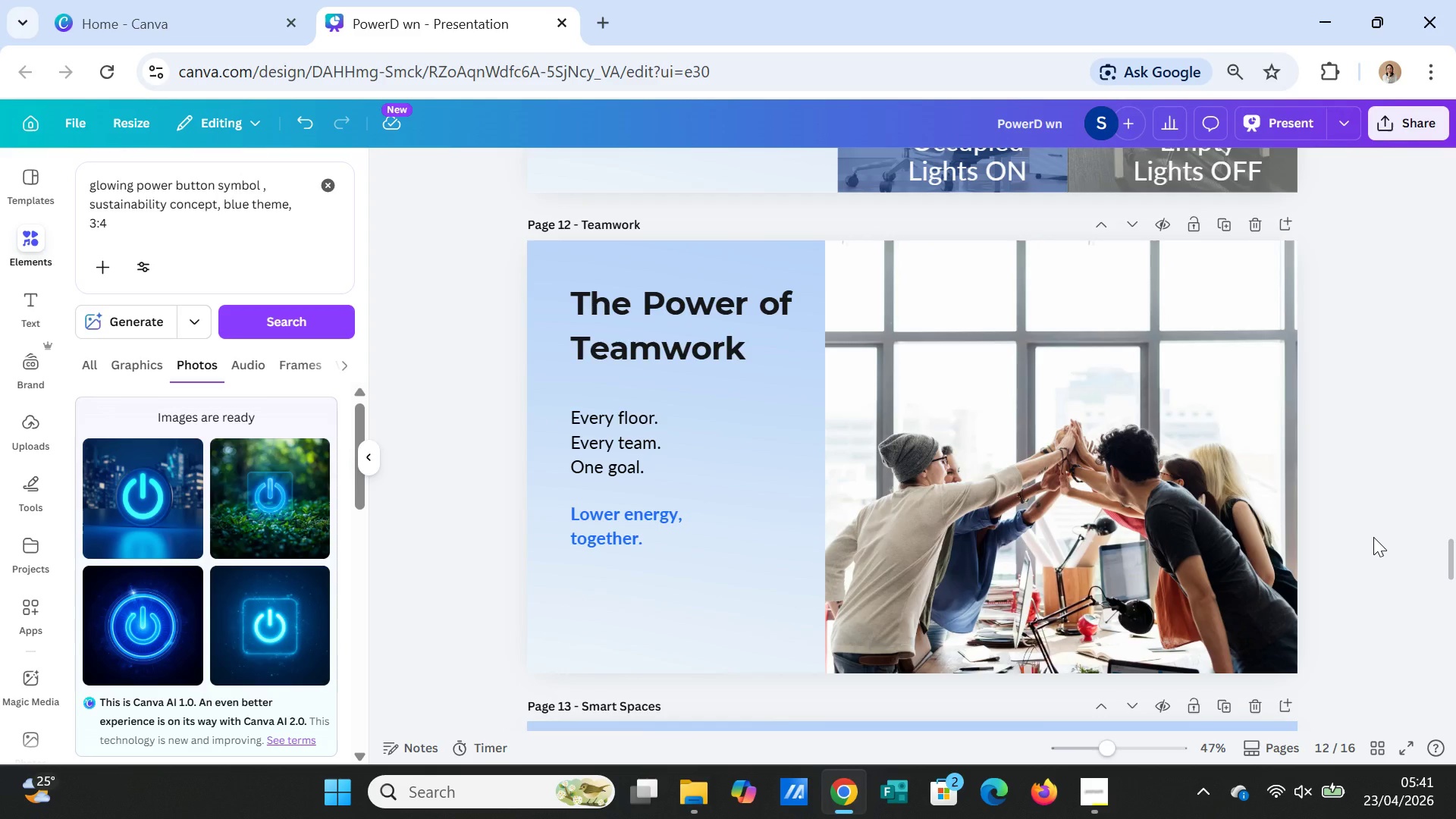 
scroll: coordinate [1373, 537], scroll_direction: up, amount: 3.0
 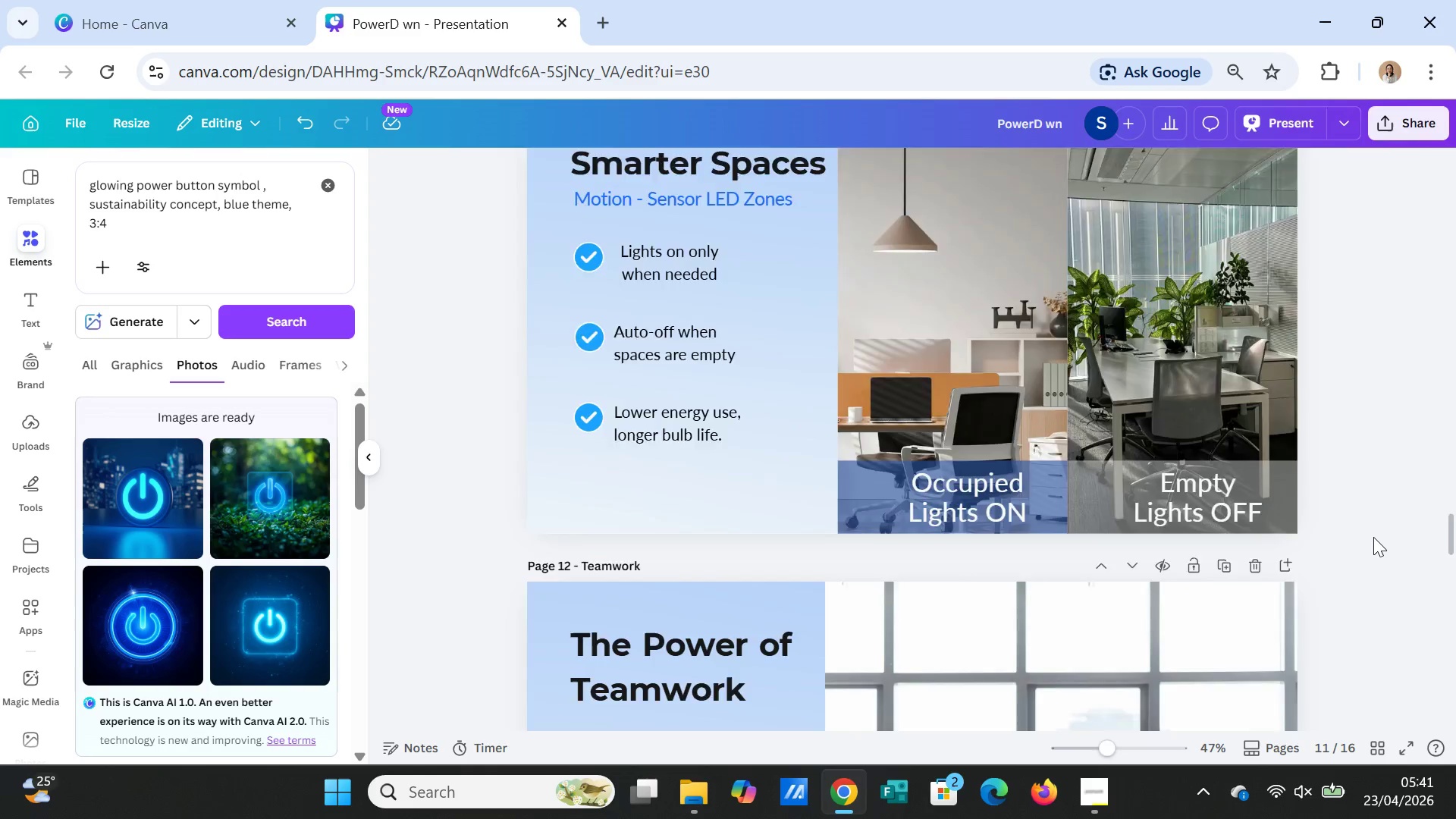 
scroll: coordinate [1373, 537], scroll_direction: down, amount: 3.0
 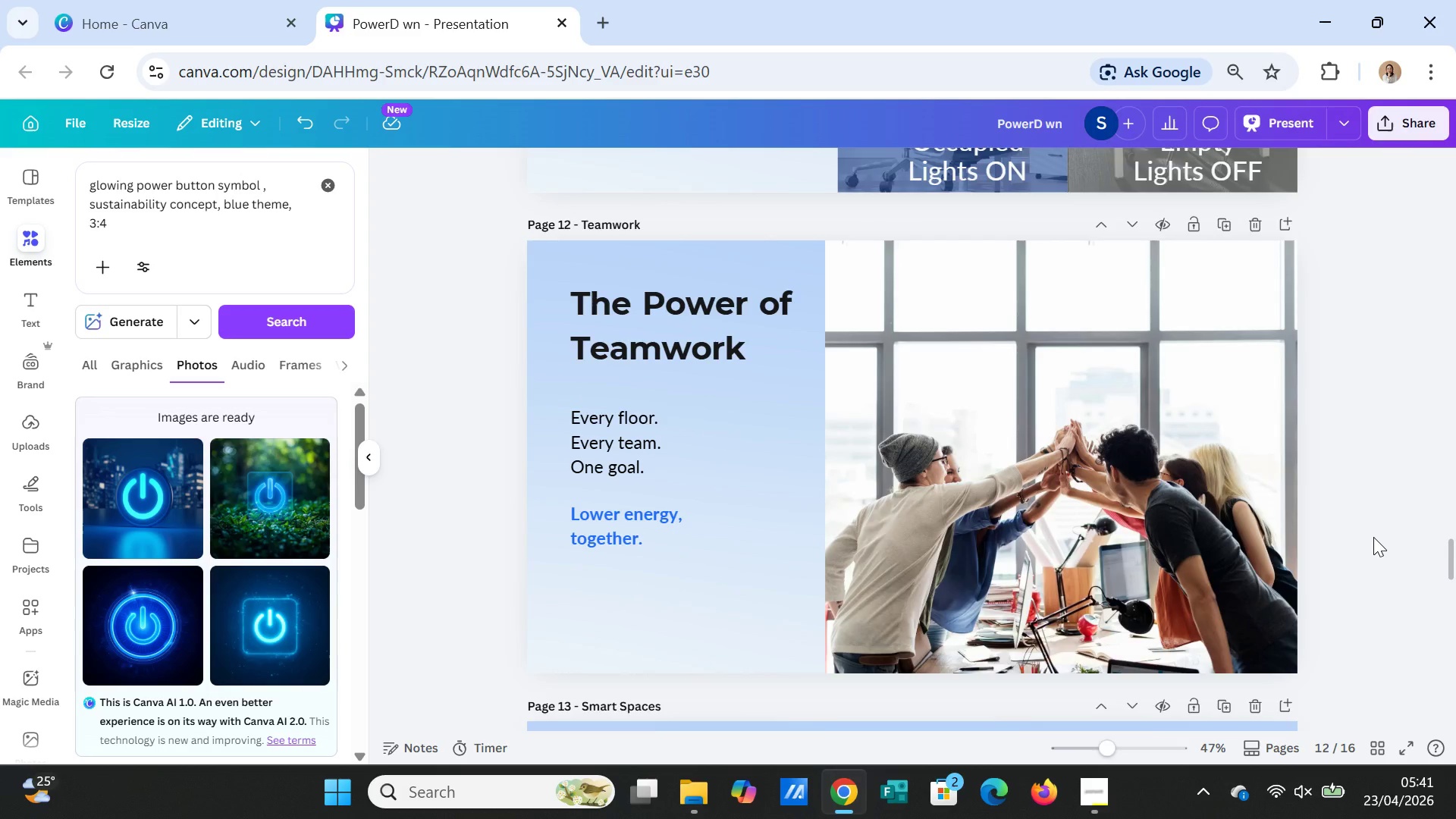 
scroll: coordinate [1370, 545], scroll_direction: up, amount: 13.0
 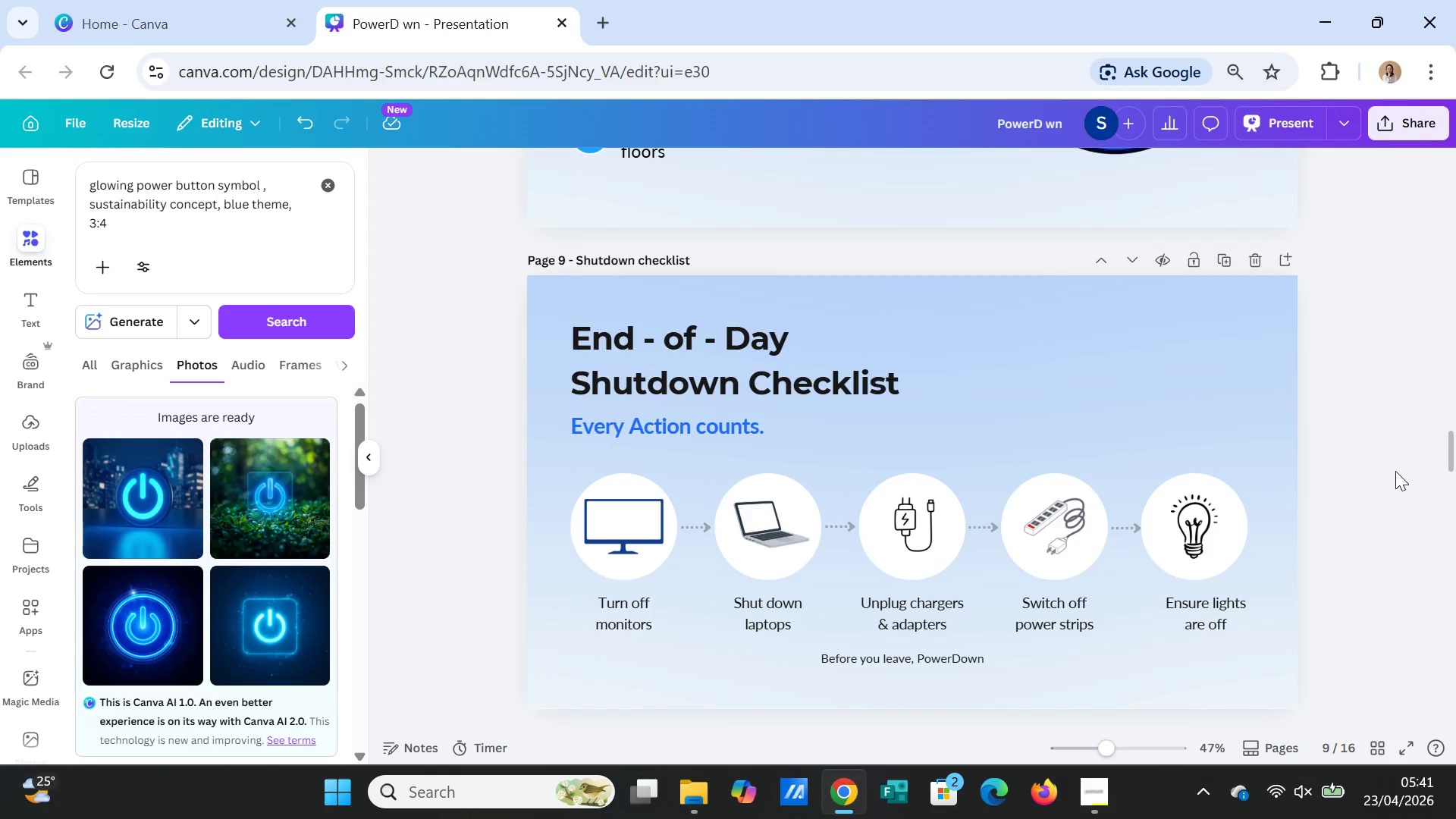 
wait(15.1)
 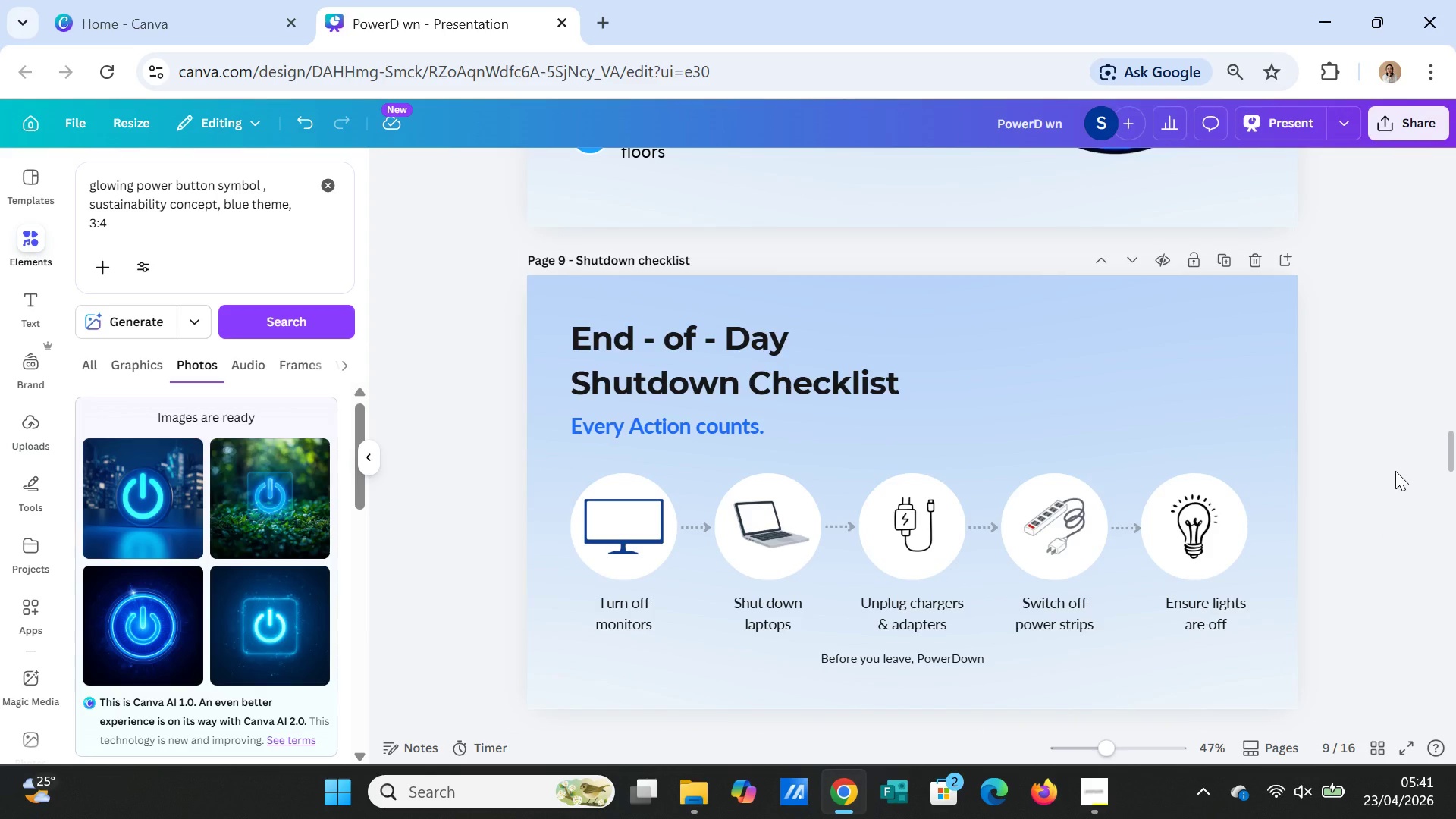 
scroll: coordinate [1298, 500], scroll_direction: up, amount: 2.0
 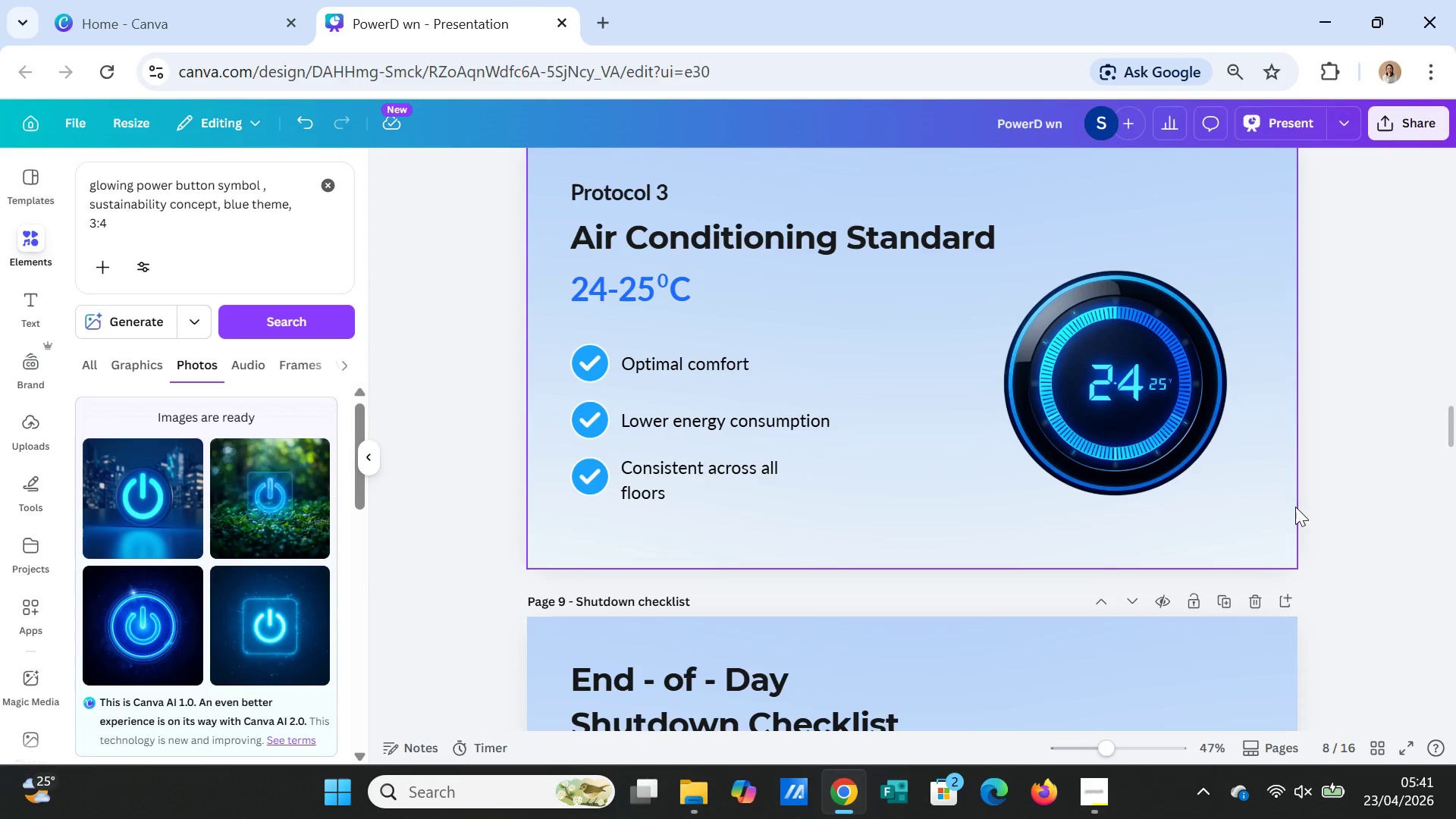 
wait(6.86)
 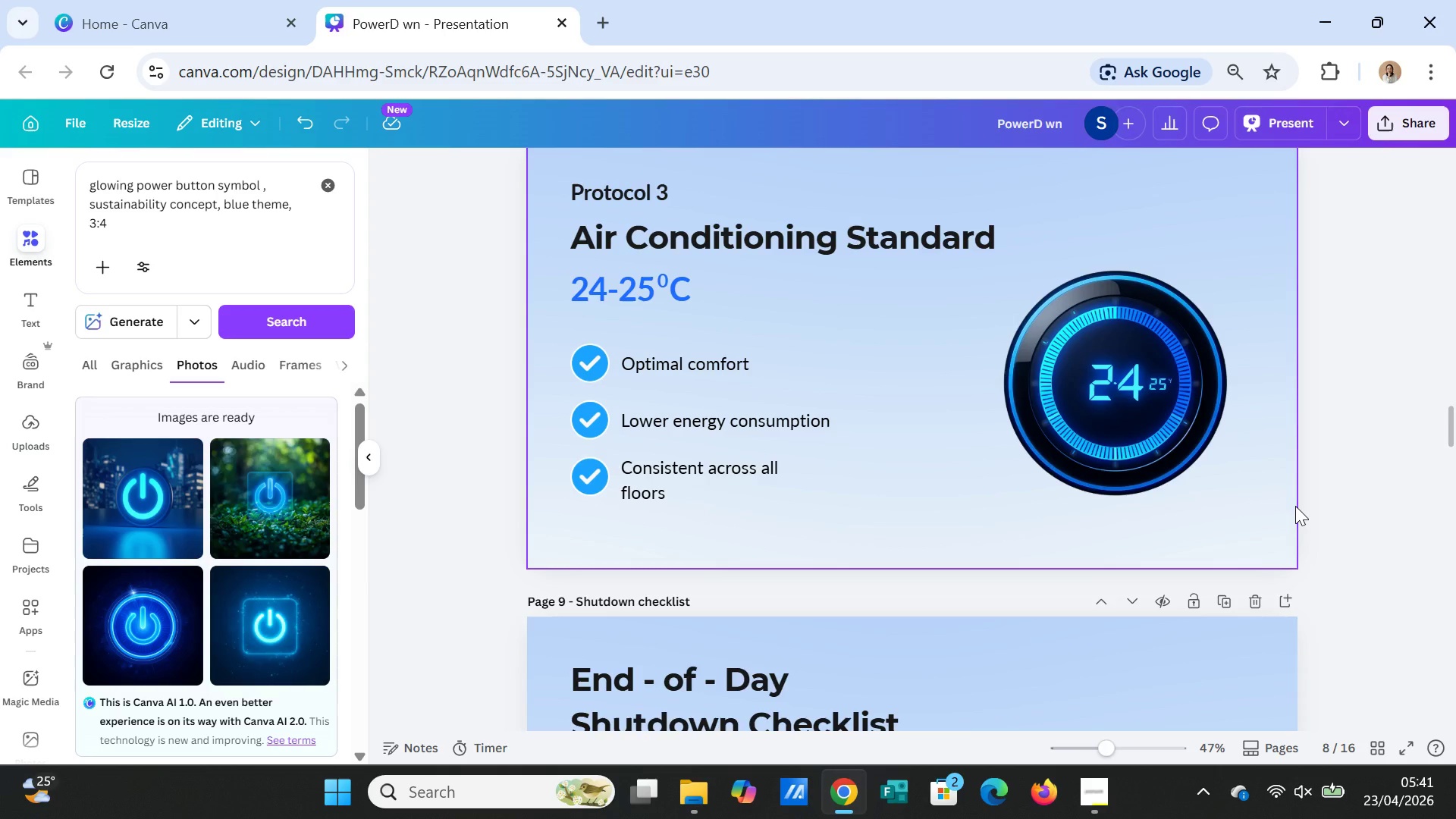 
scroll: coordinate [1337, 500], scroll_direction: down, amount: 32.0
 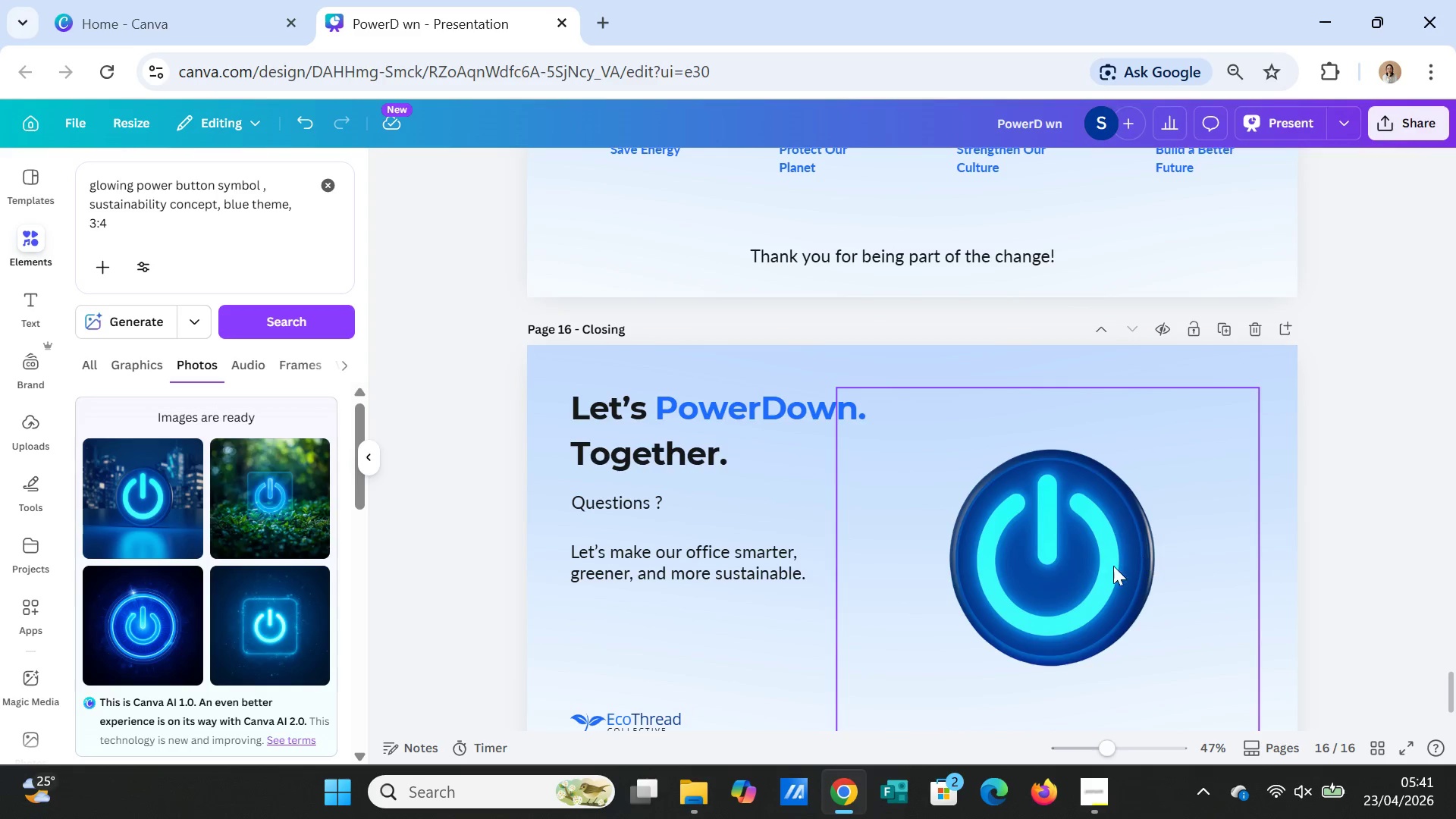 
left_click_drag(start_coordinate=[1095, 568], to_coordinate=[1120, 573])
 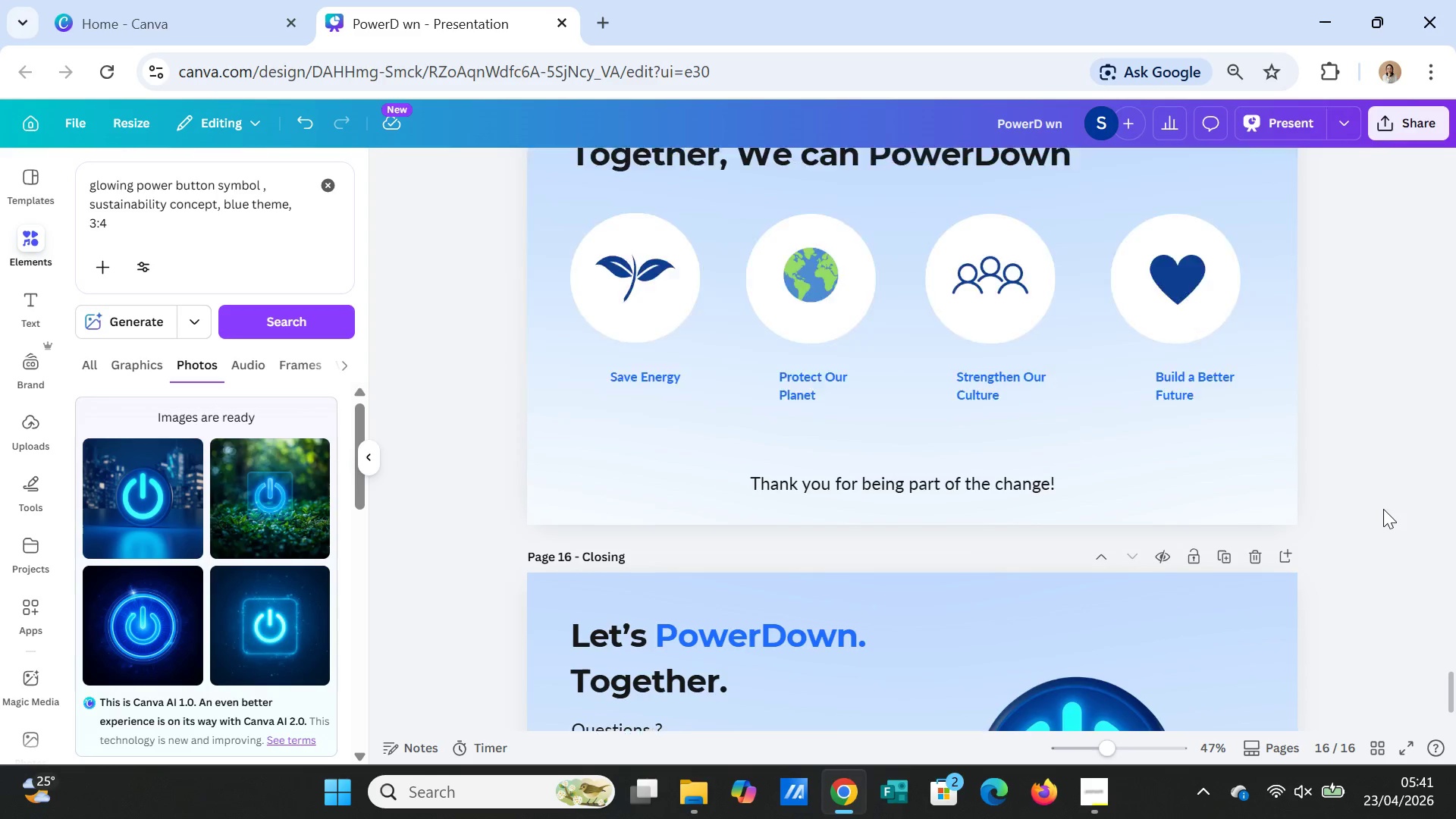 
scroll: coordinate [1383, 509], scroll_direction: up, amount: 15.0
 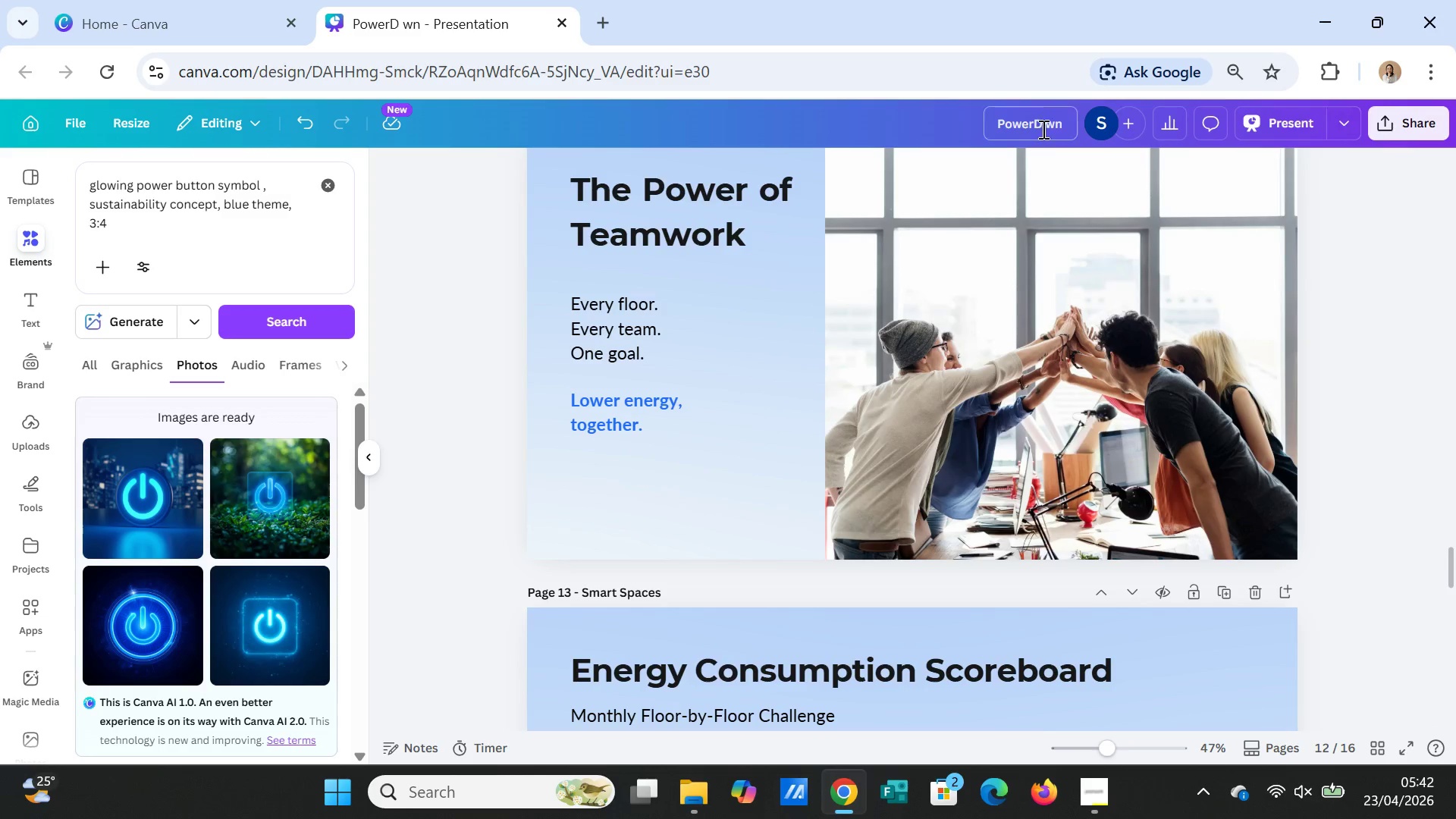 
double_click([1043, 118])
 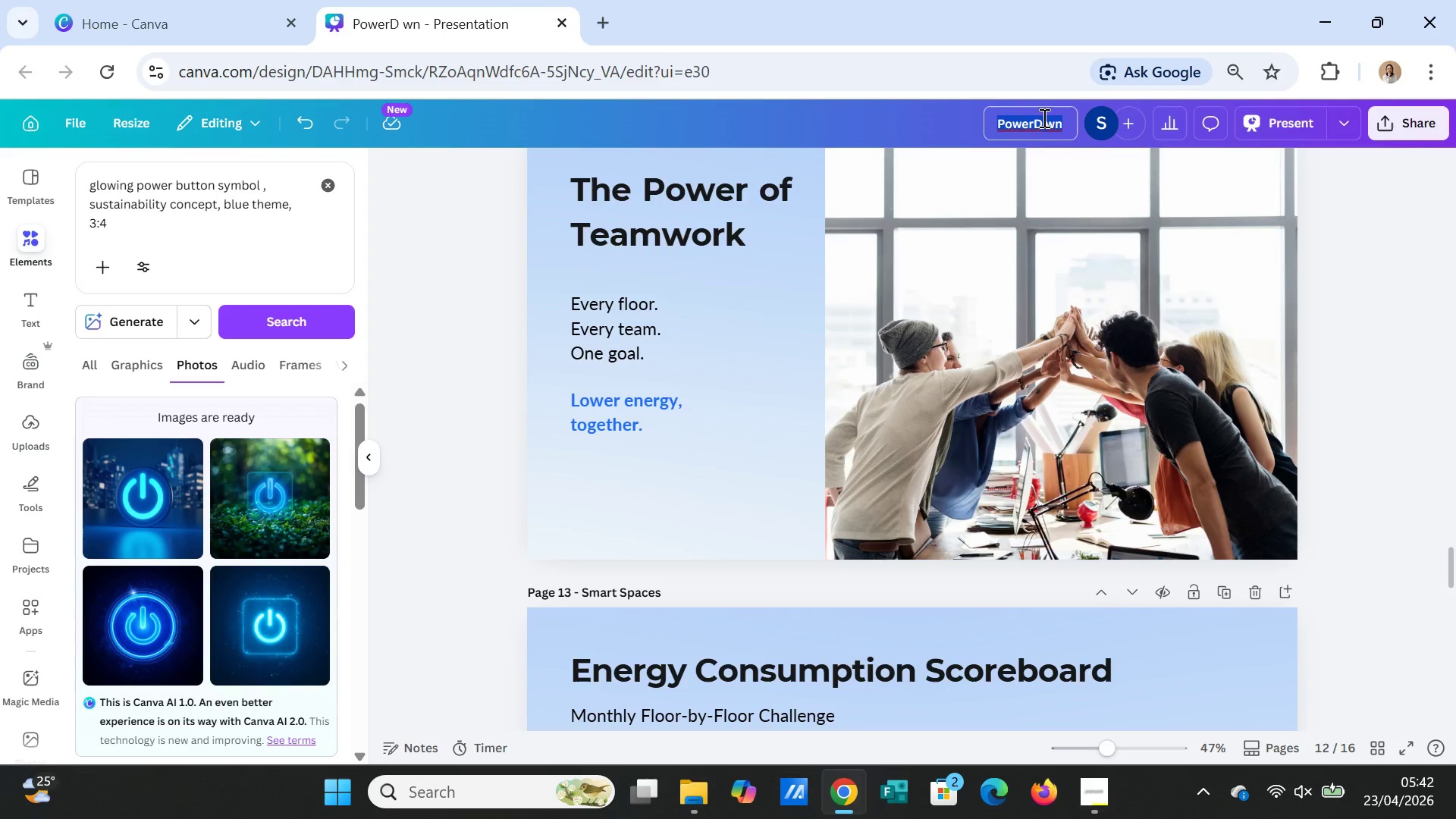 
triple_click([1043, 118])
 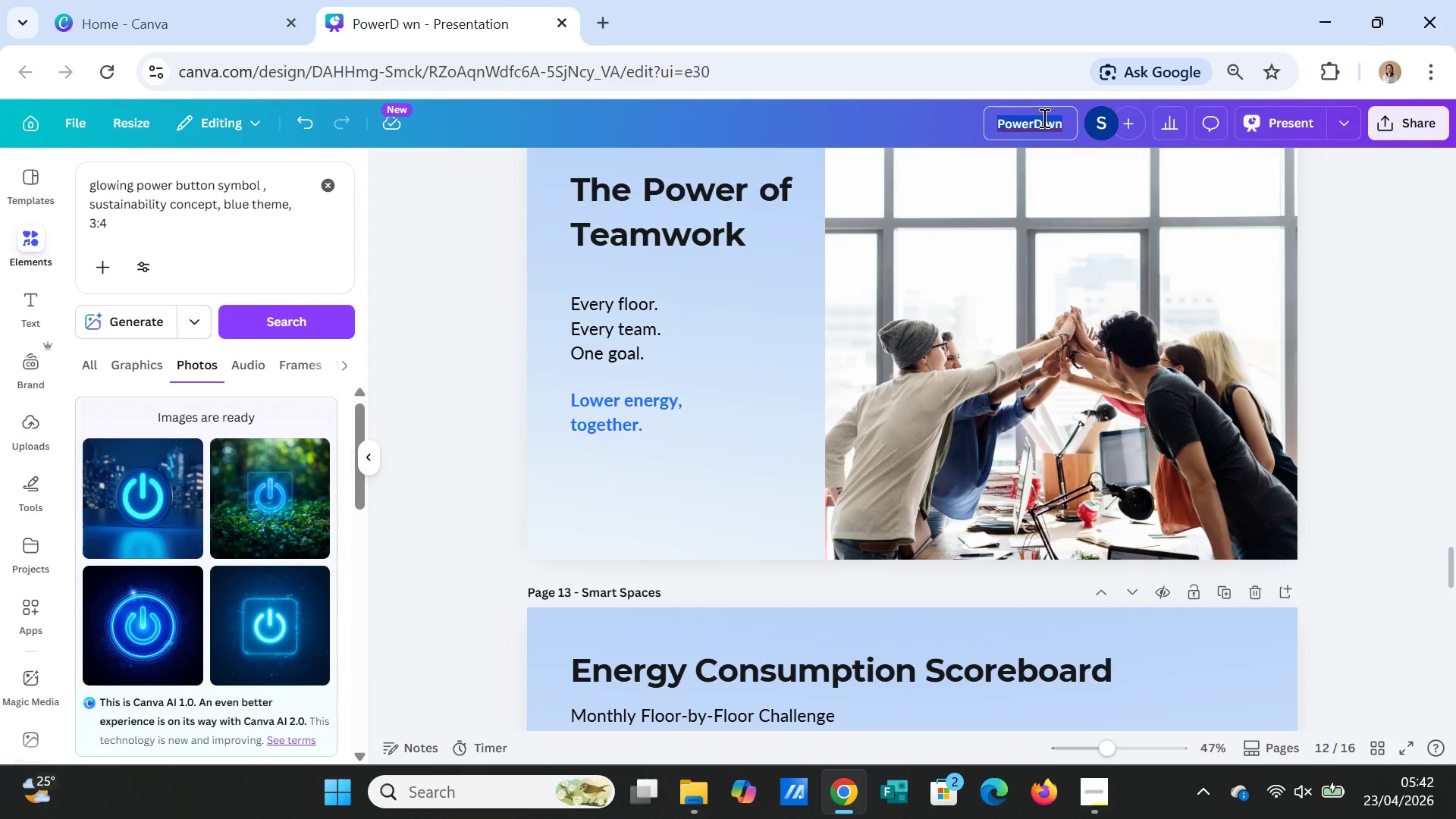 
type(Powerdown)
 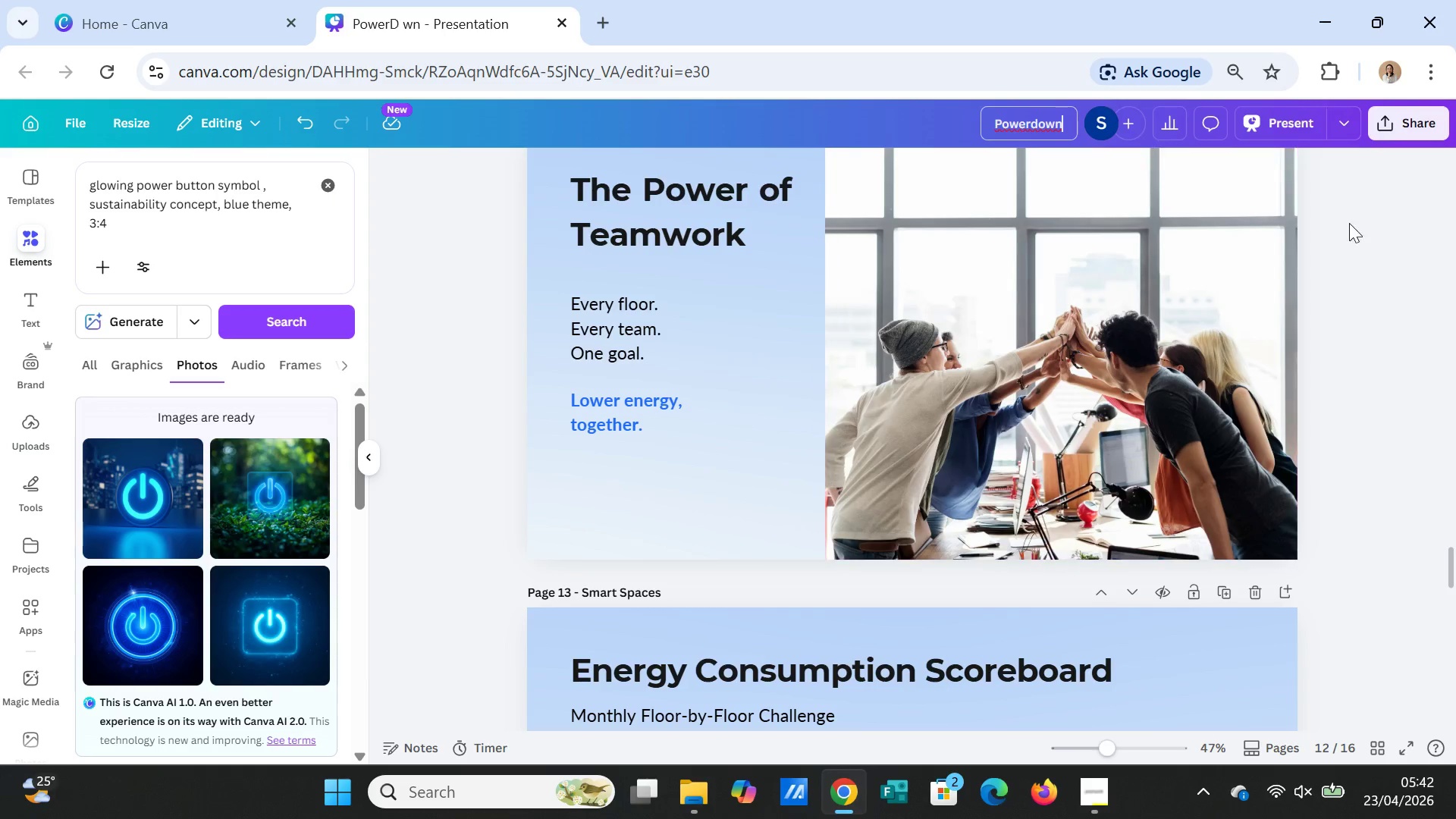 
left_click([1357, 286])
 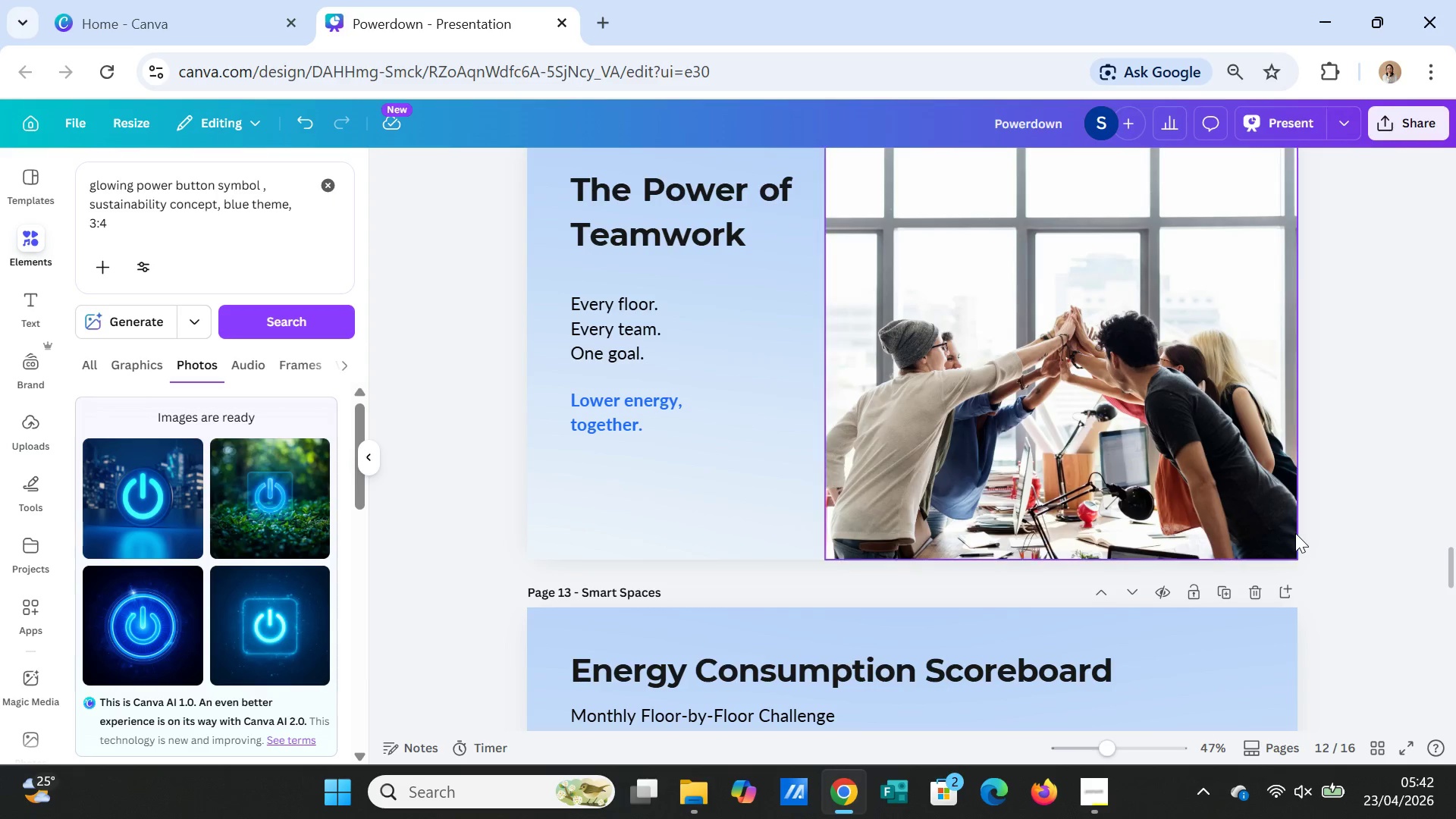 
scroll: coordinate [1294, 533], scroll_direction: up, amount: 12.0
 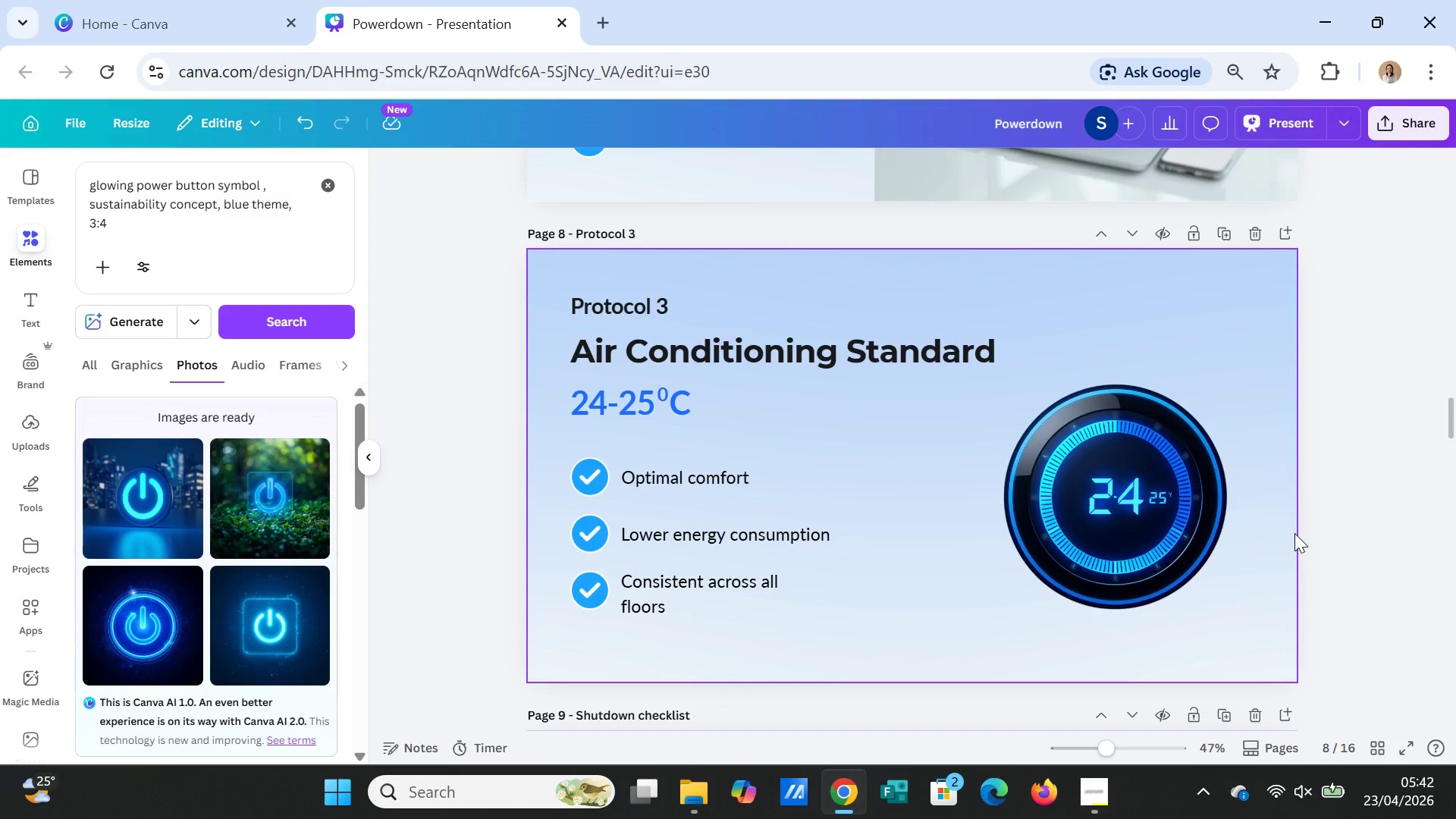 
scroll: coordinate [1294, 533], scroll_direction: down, amount: 1.0
 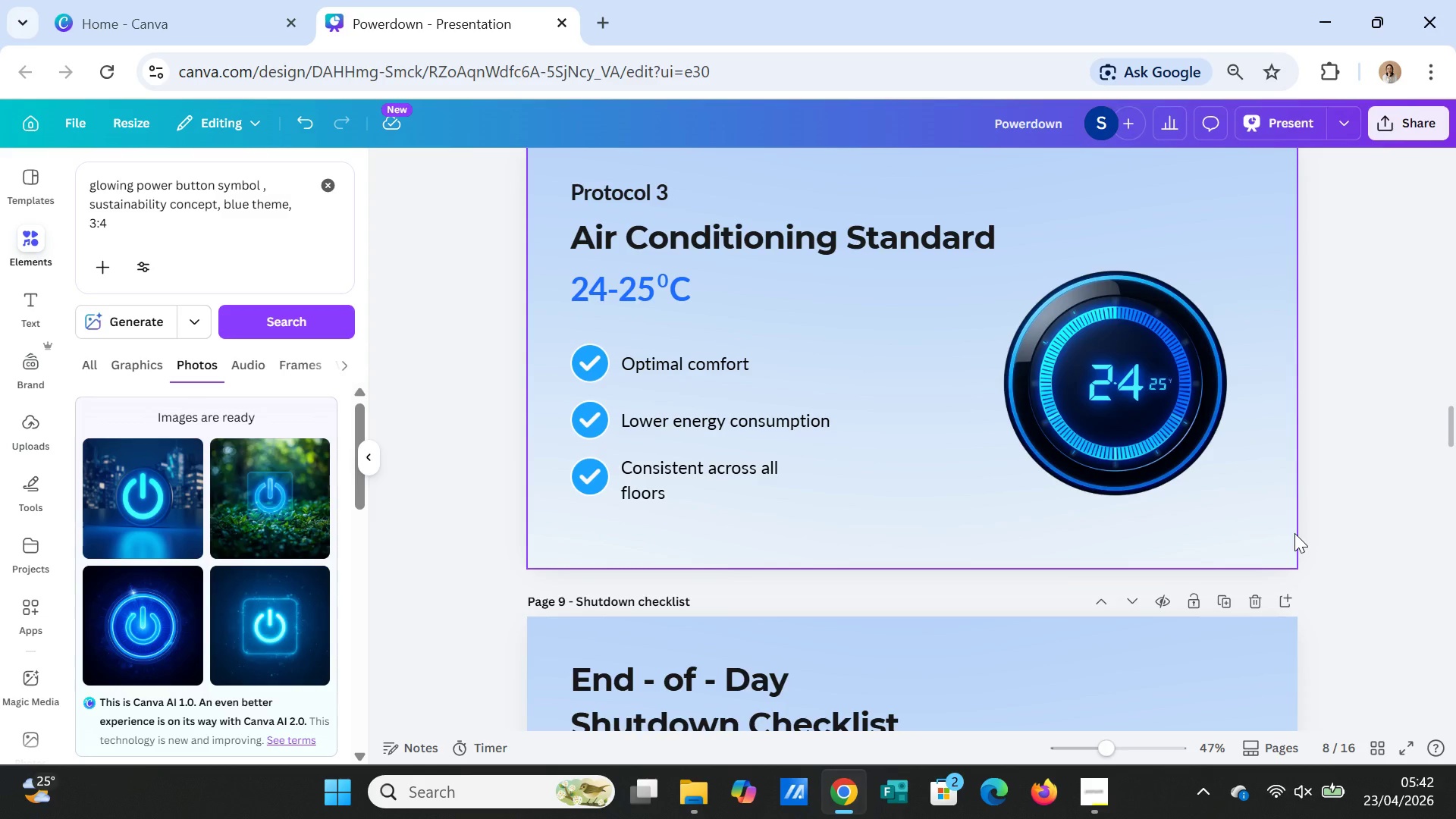 
scroll: coordinate [1294, 533], scroll_direction: up, amount: 3.0
 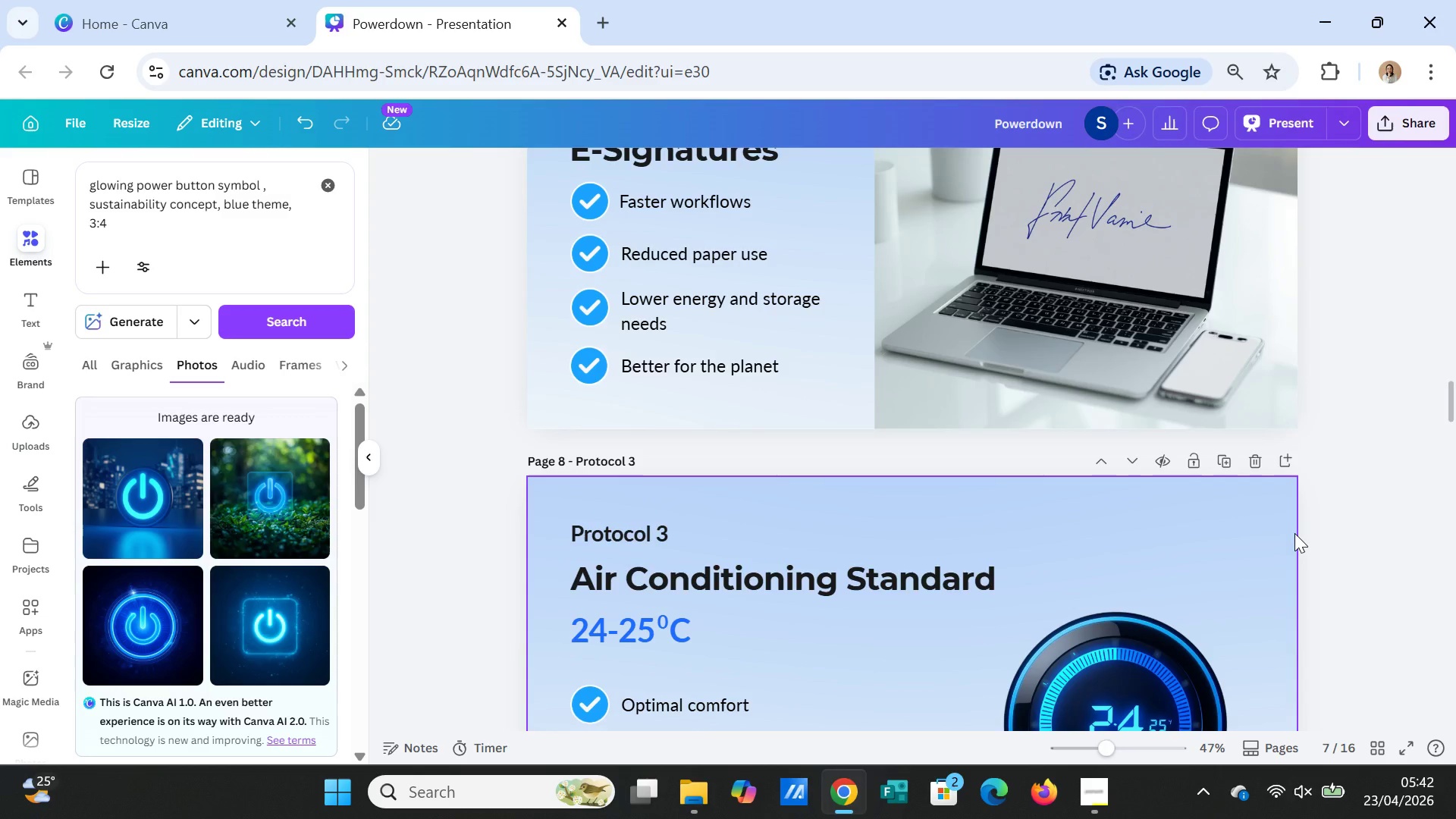 
scroll: coordinate [1294, 533], scroll_direction: down, amount: 2.0
 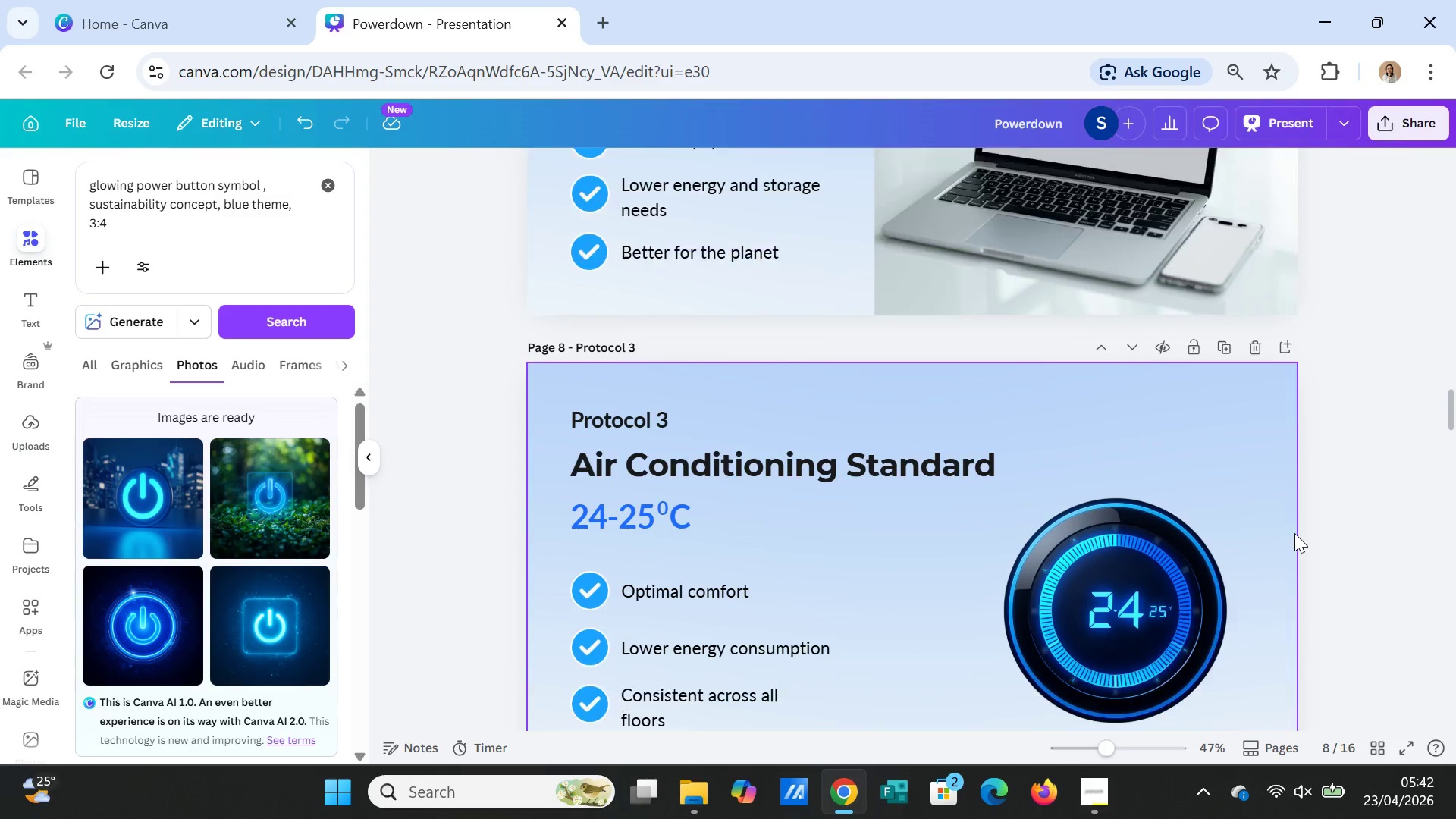 
scroll: coordinate [1294, 533], scroll_direction: up, amount: 11.0
 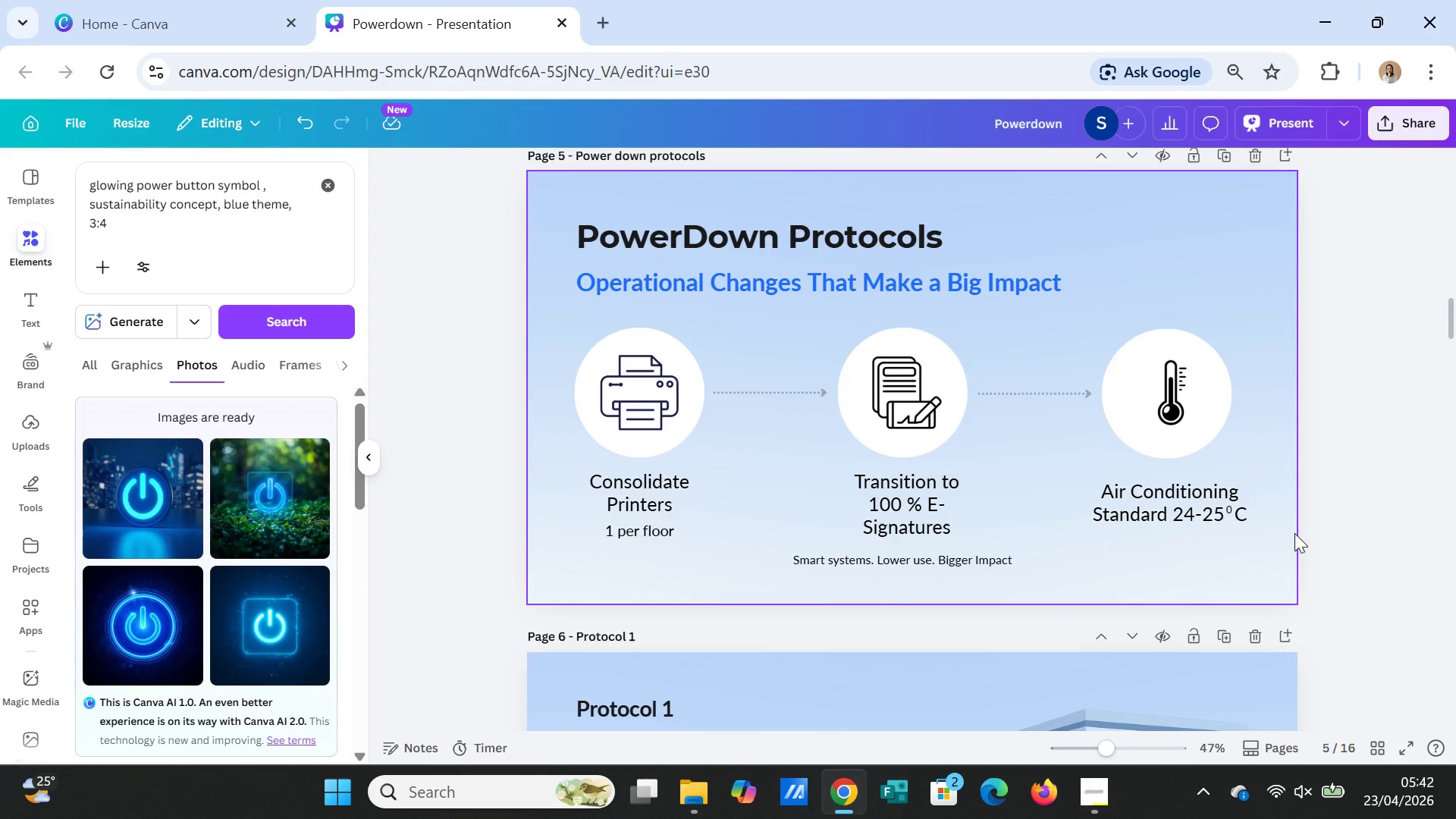 
wait(10.47)
 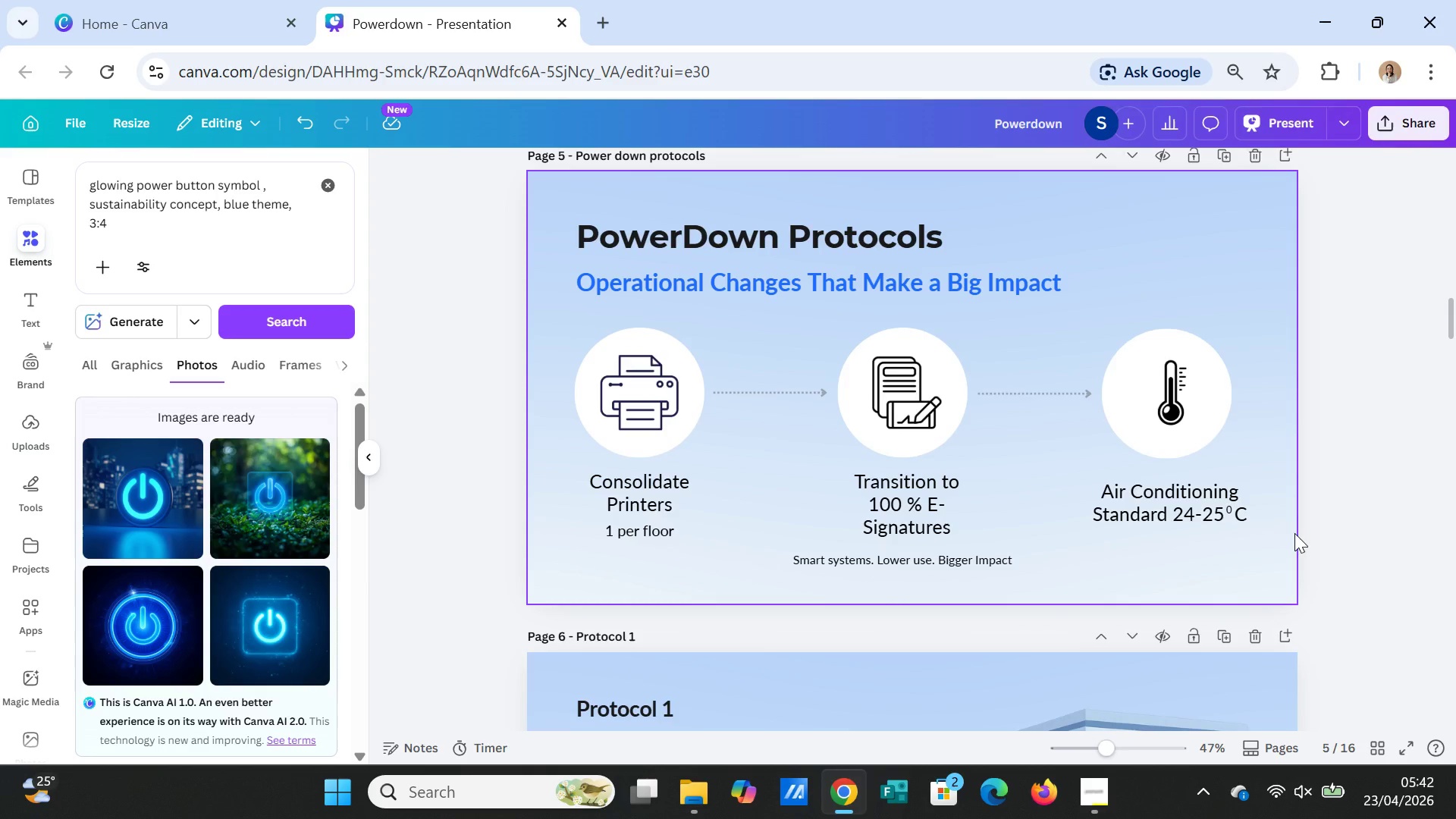 
left_click([929, 503])
 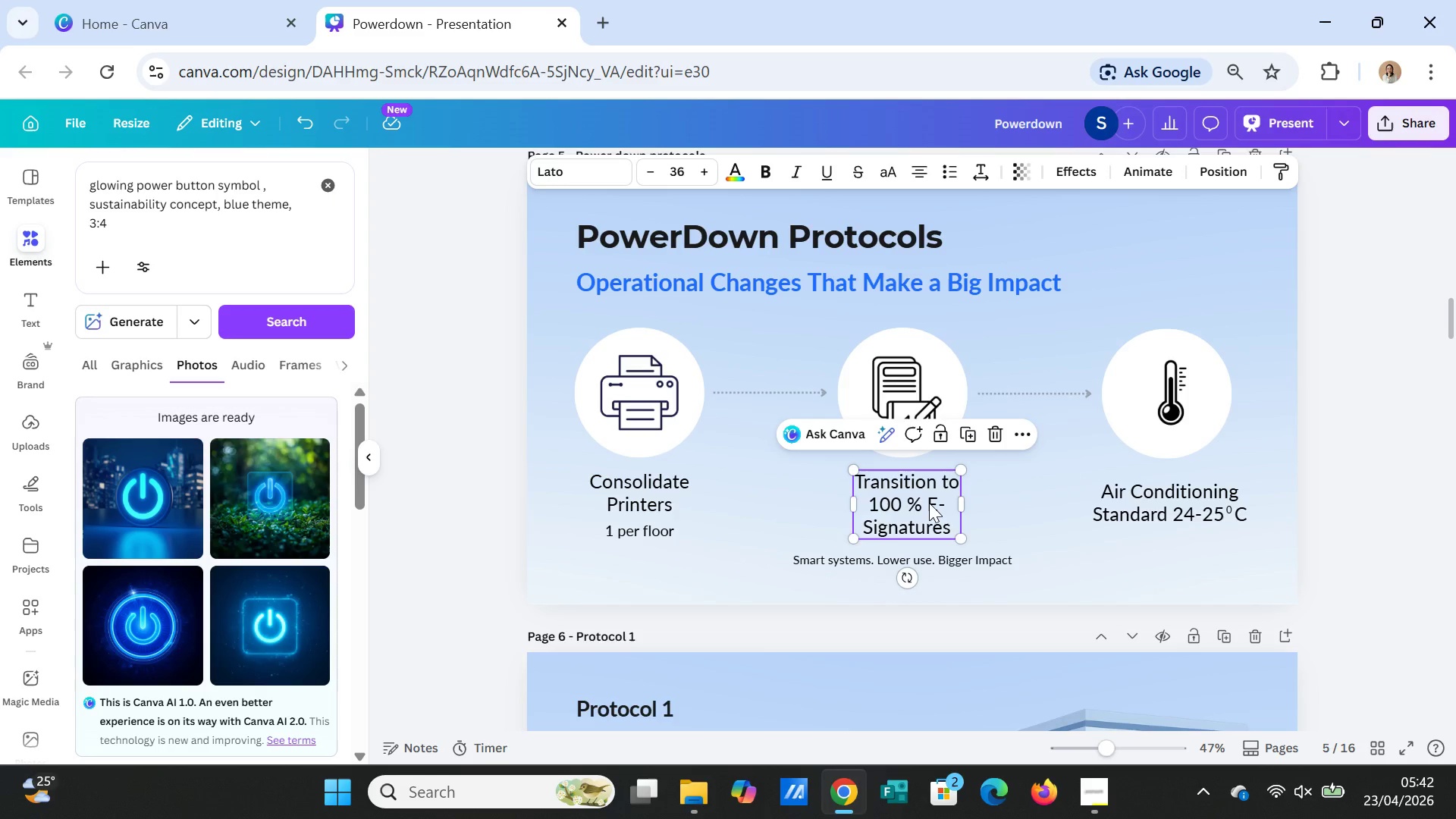 
left_click([929, 503])
 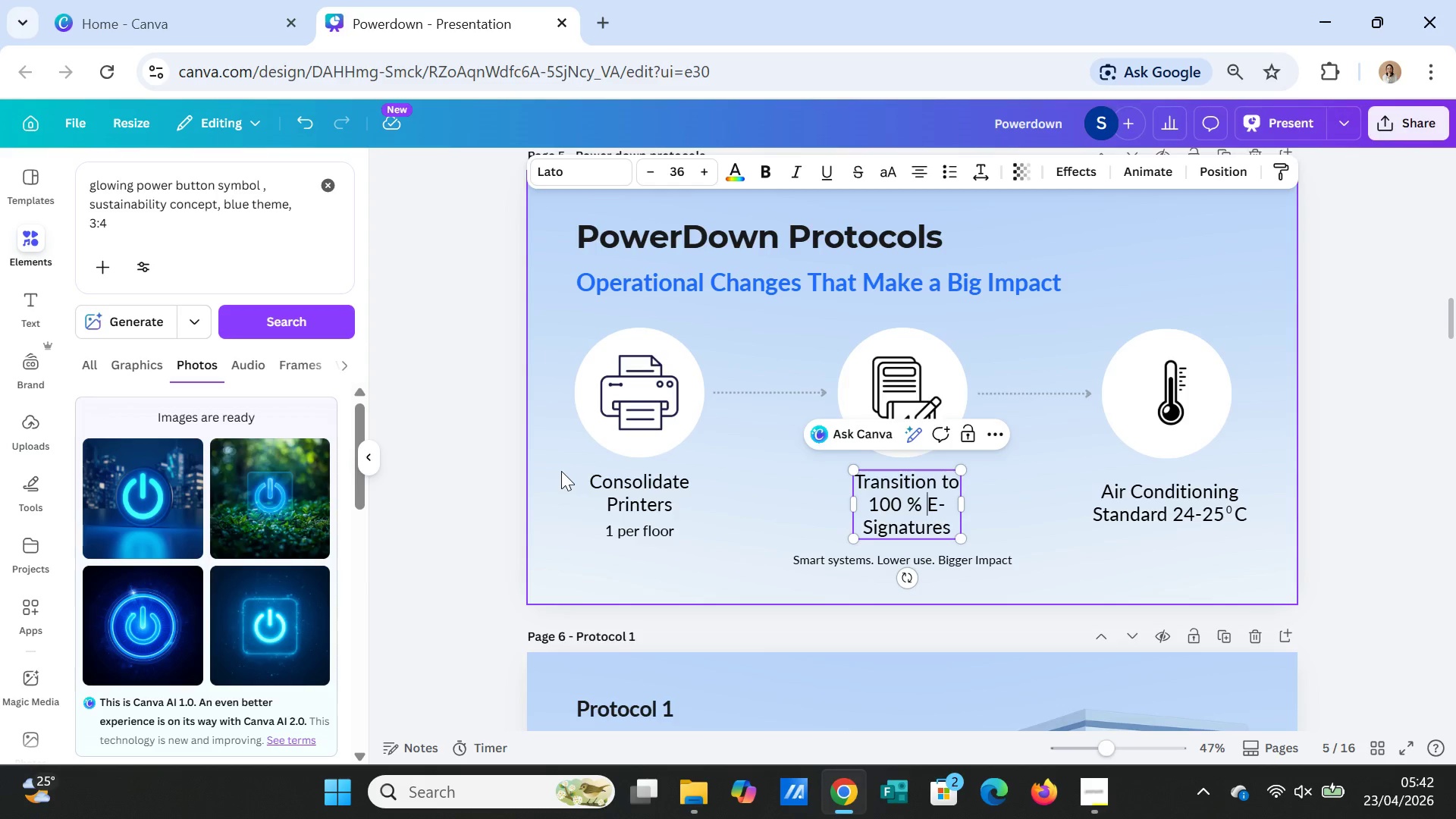 
key(Enter)
 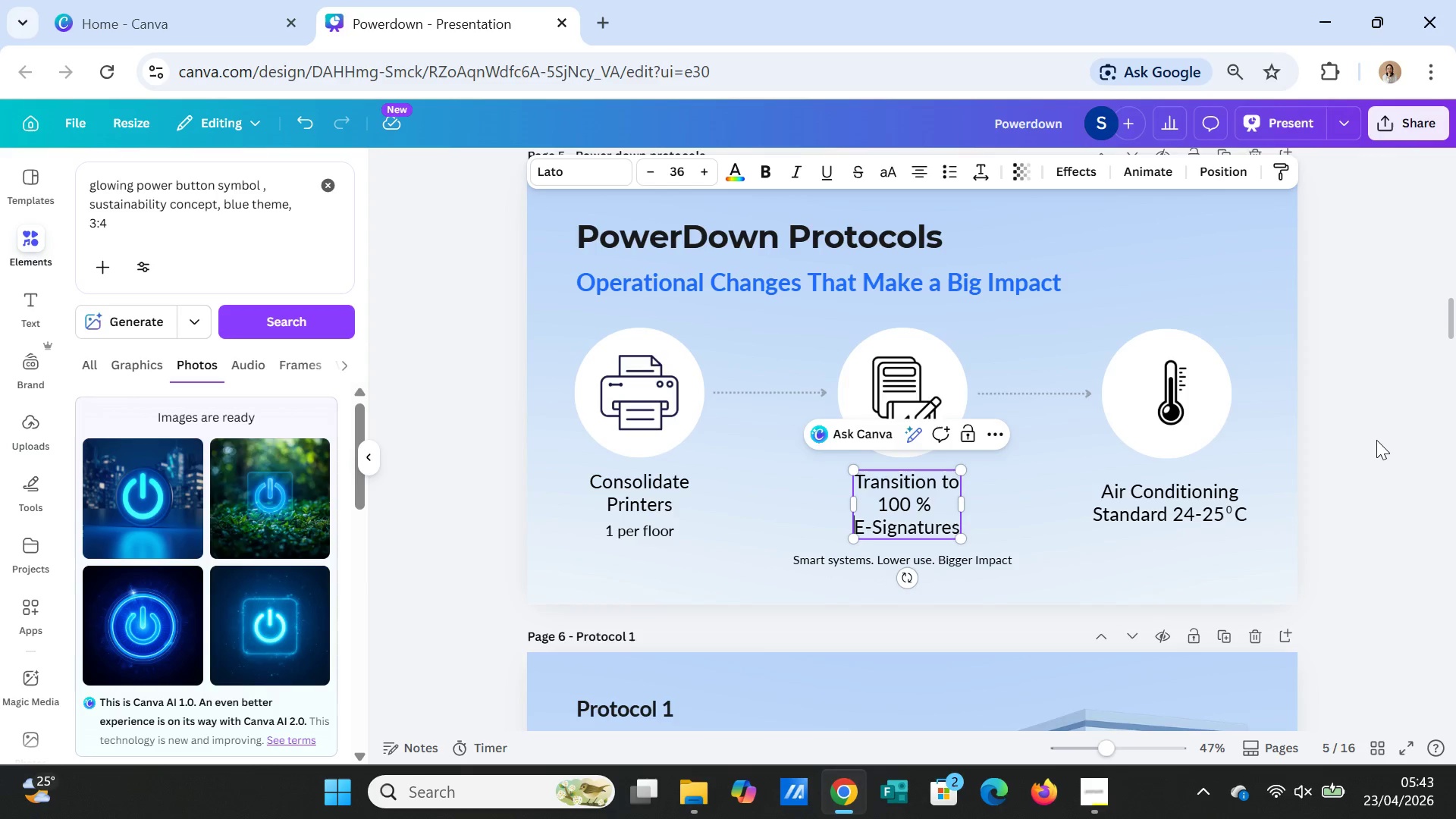 
left_click([1195, 495])
 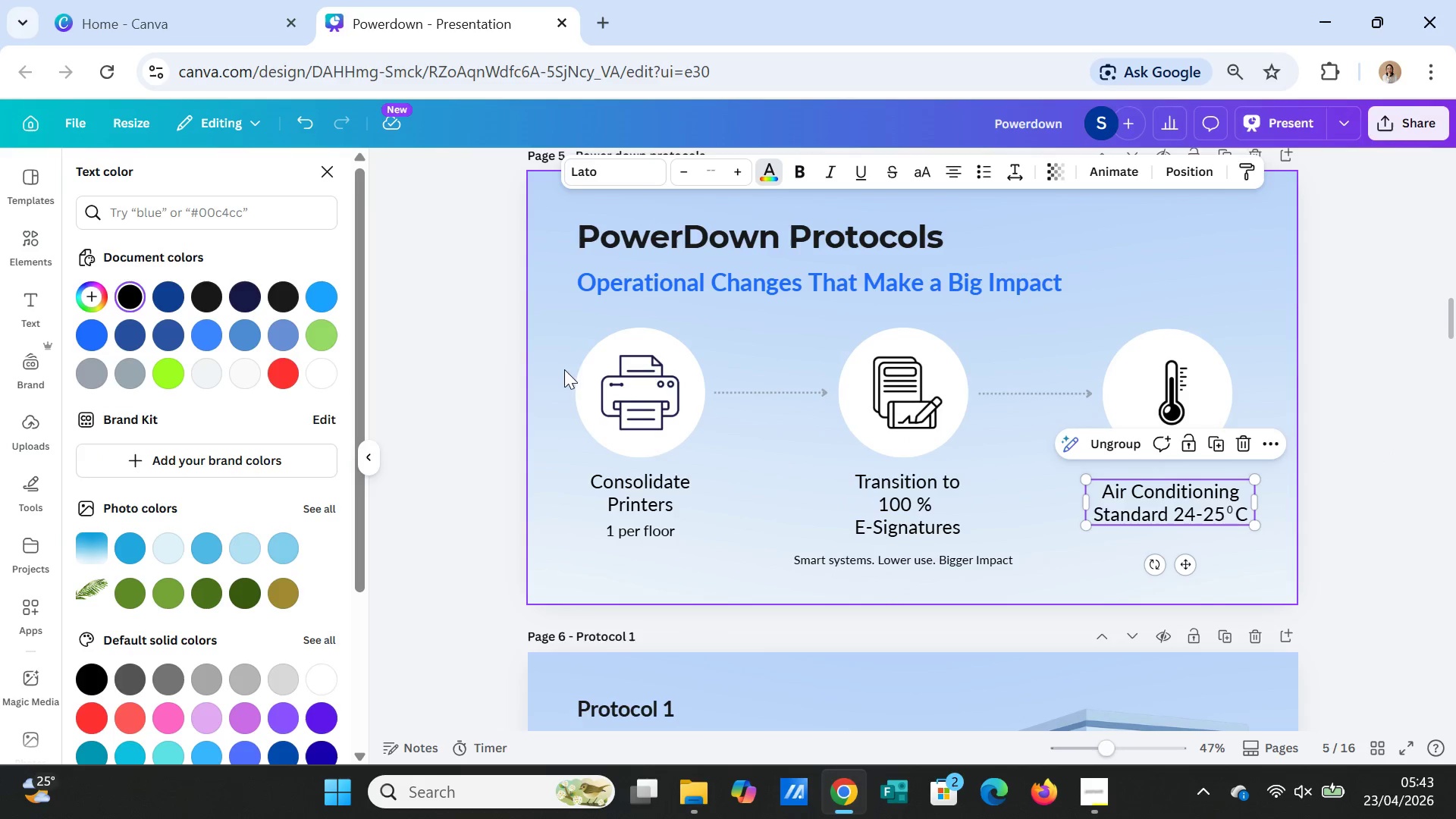 
left_click([210, 289])
 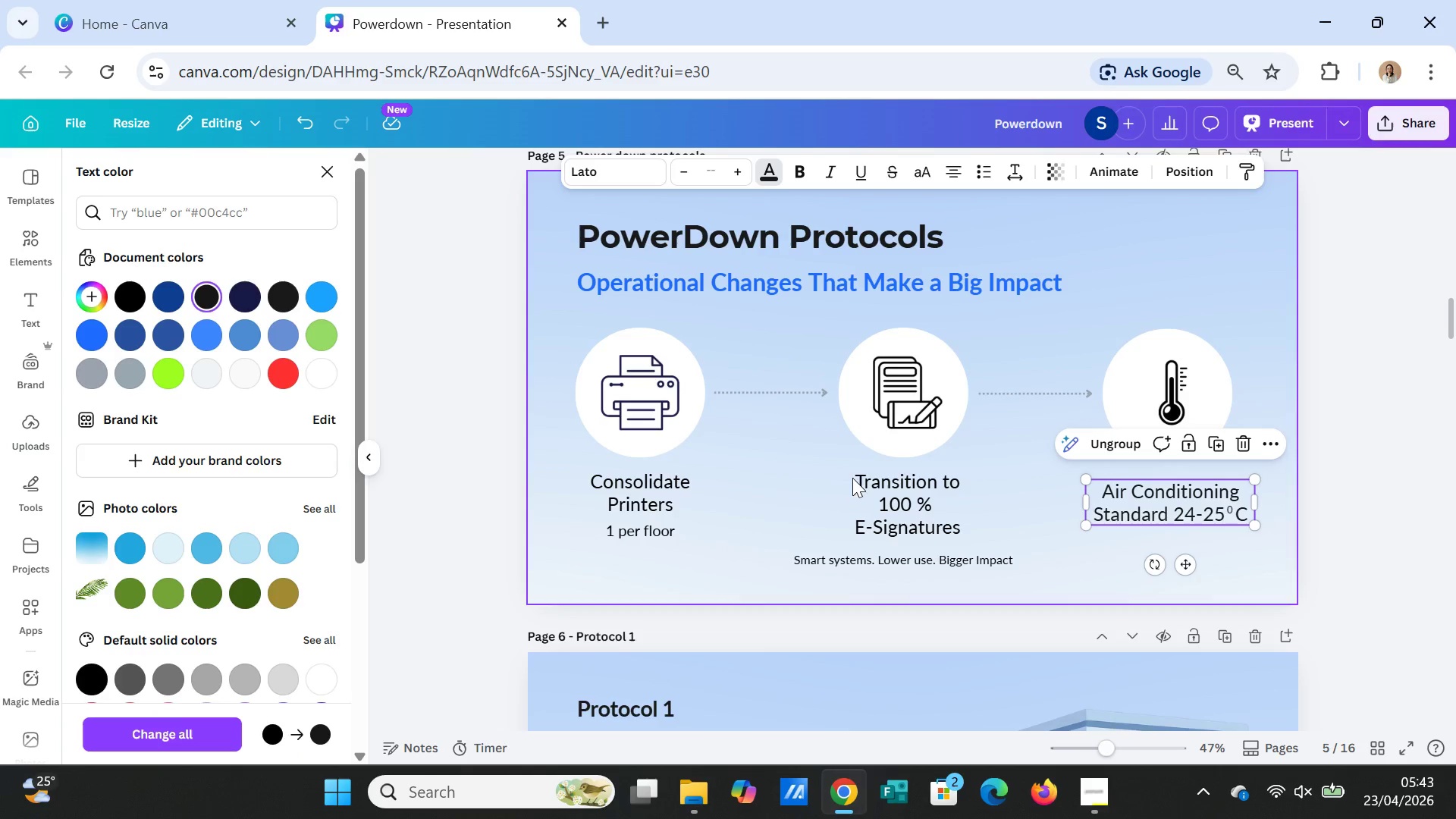 
left_click([868, 482])
 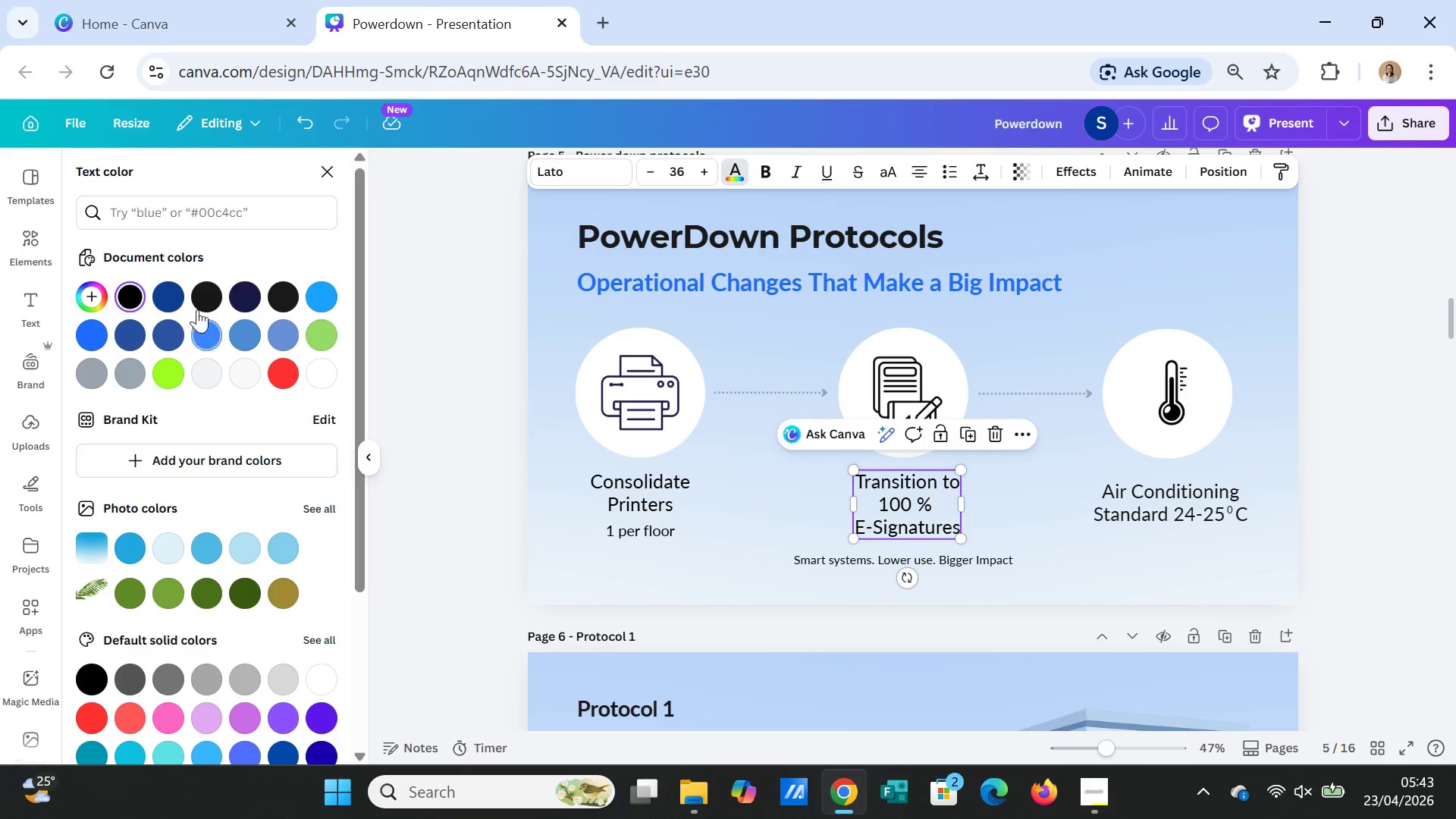 
left_click([199, 290])
 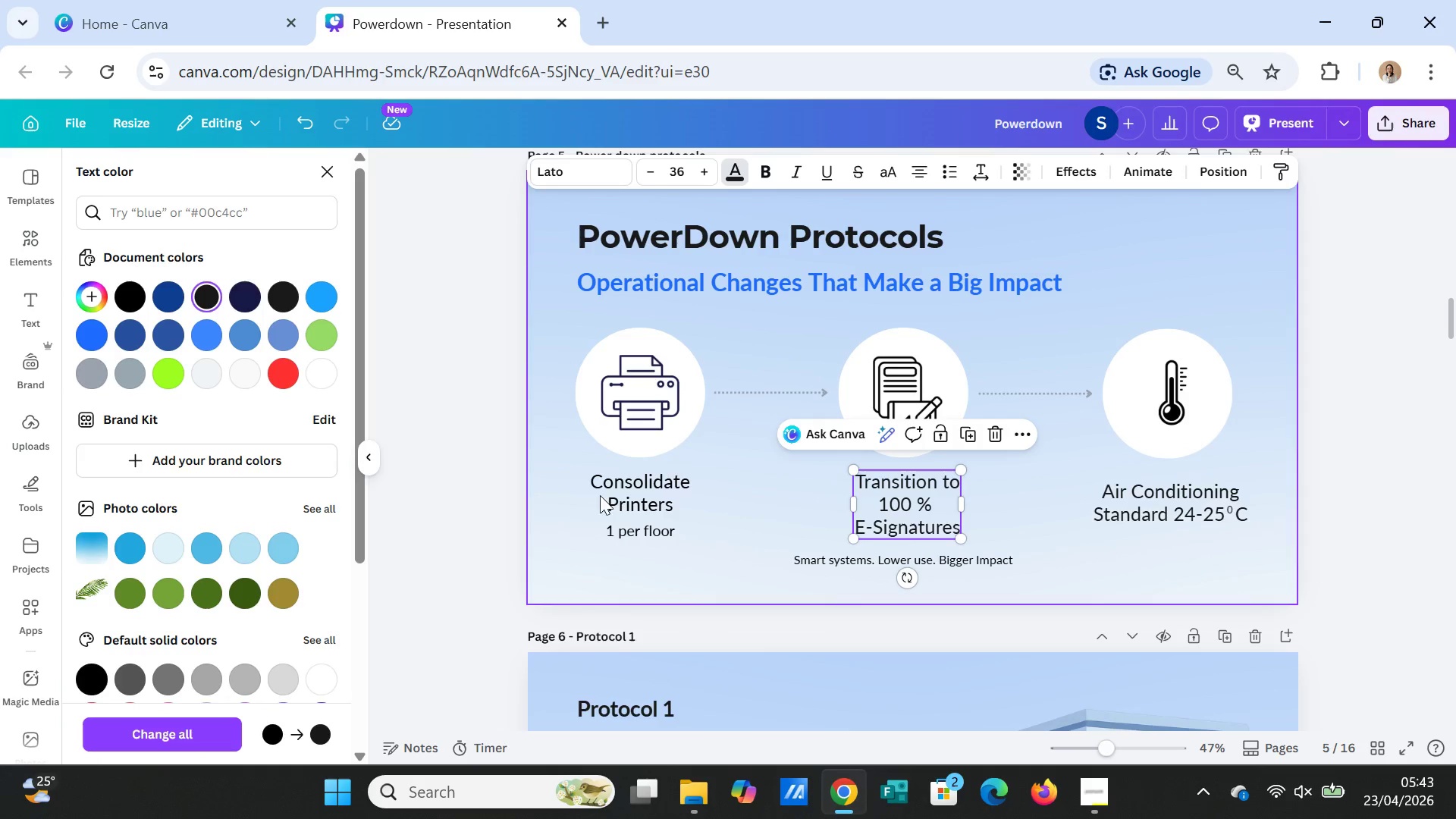 
left_click([628, 495])
 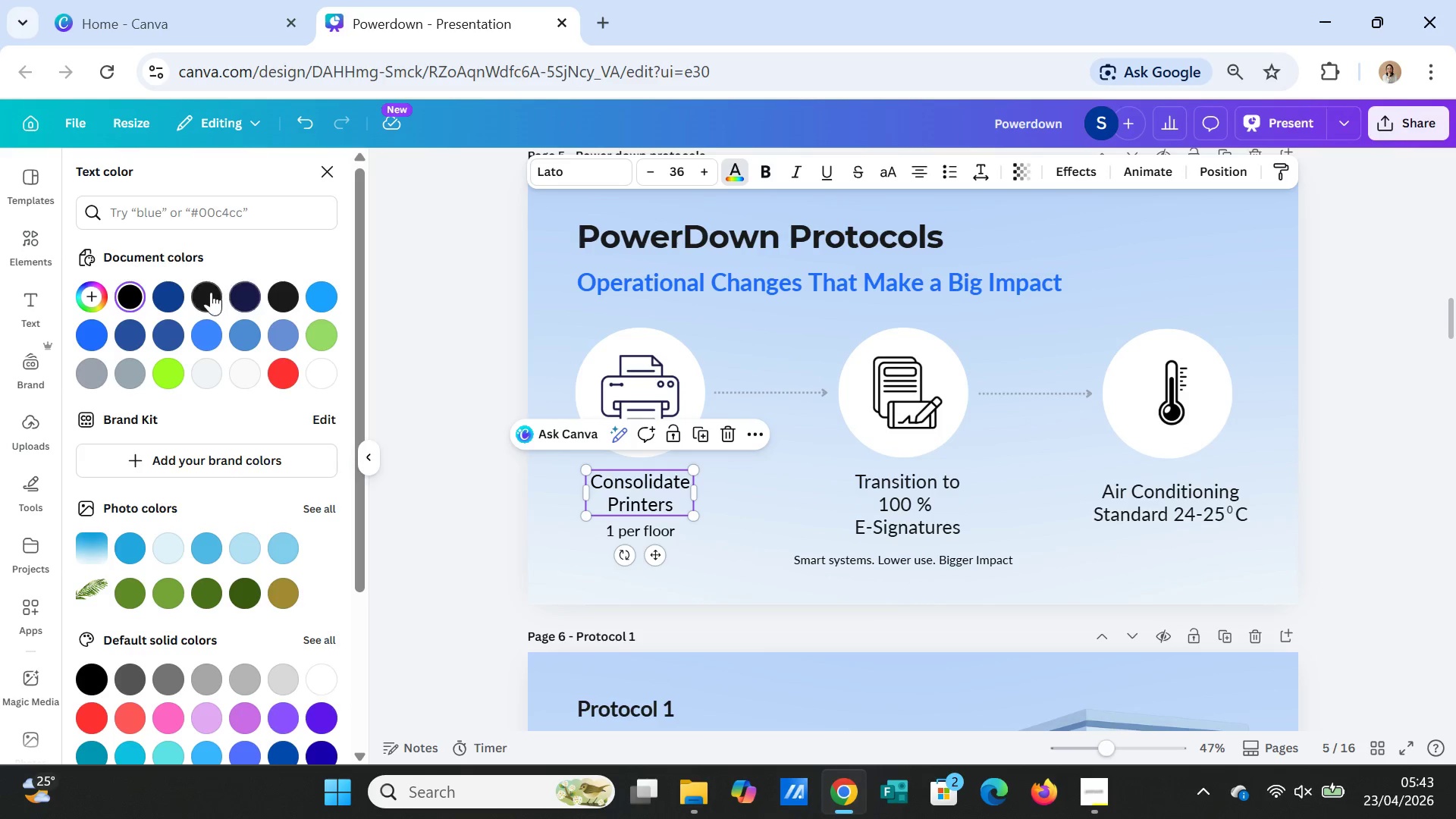 
left_click([211, 292])
 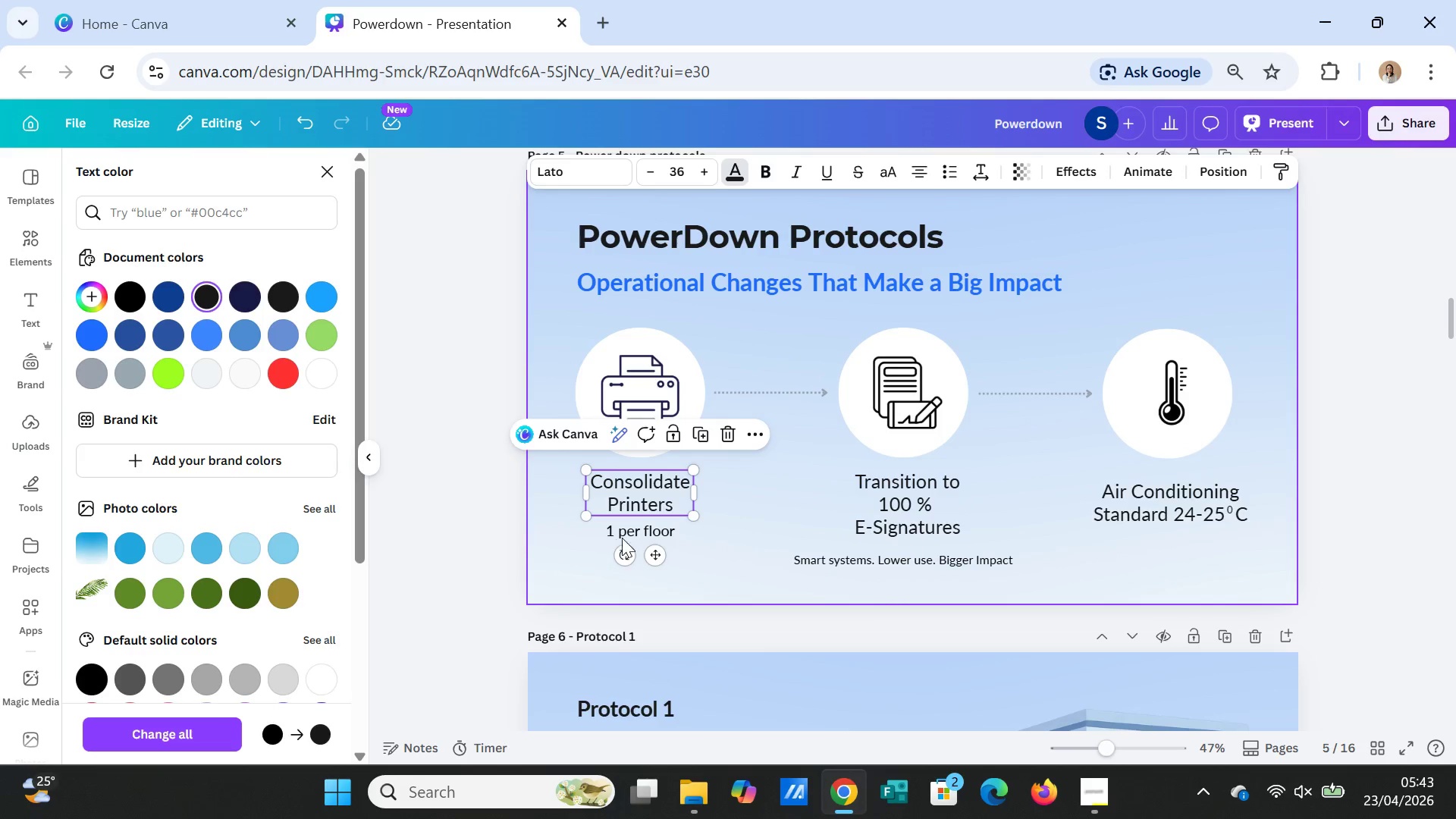 
left_click([622, 536])
 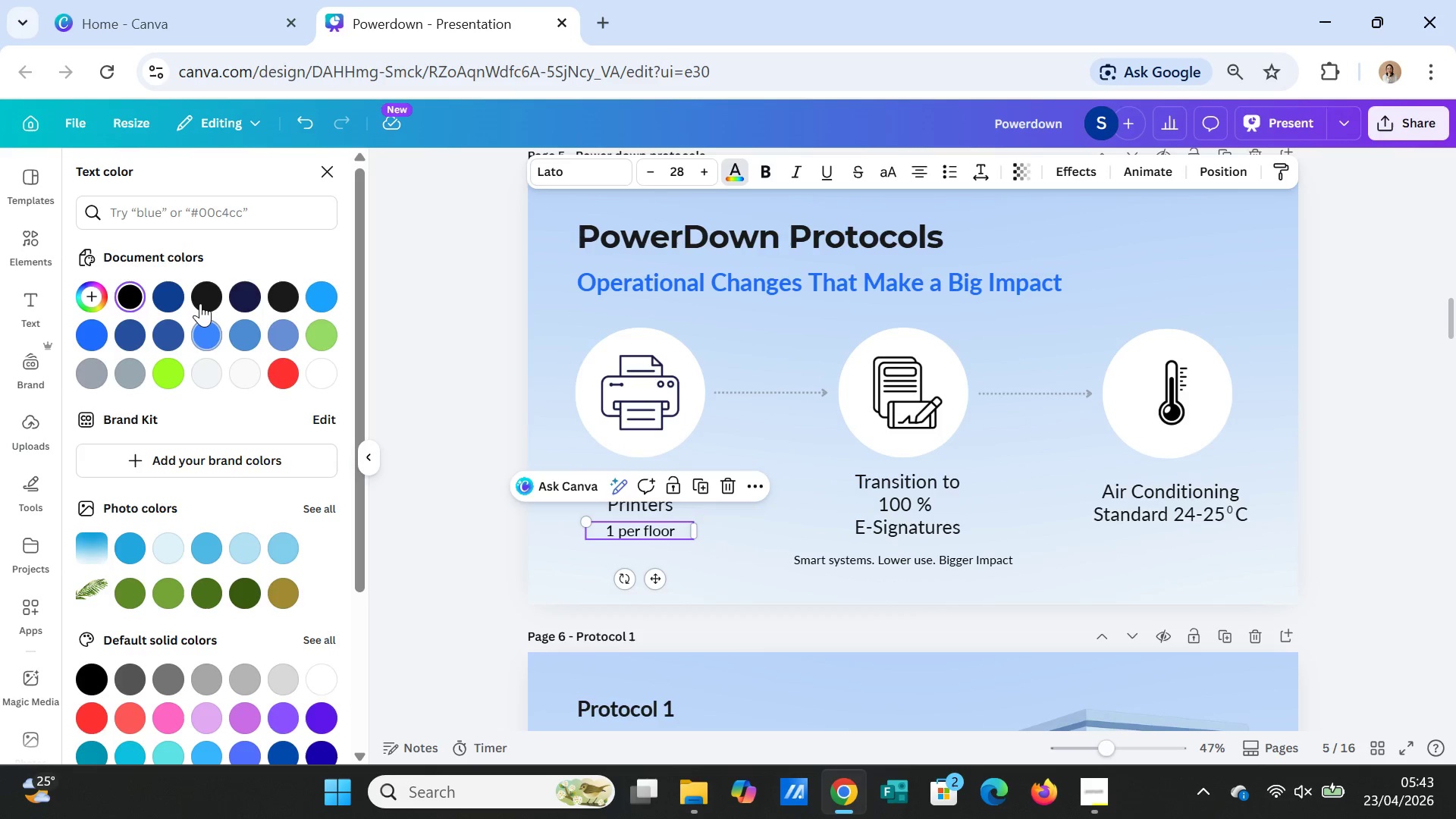 
left_click([200, 298])
 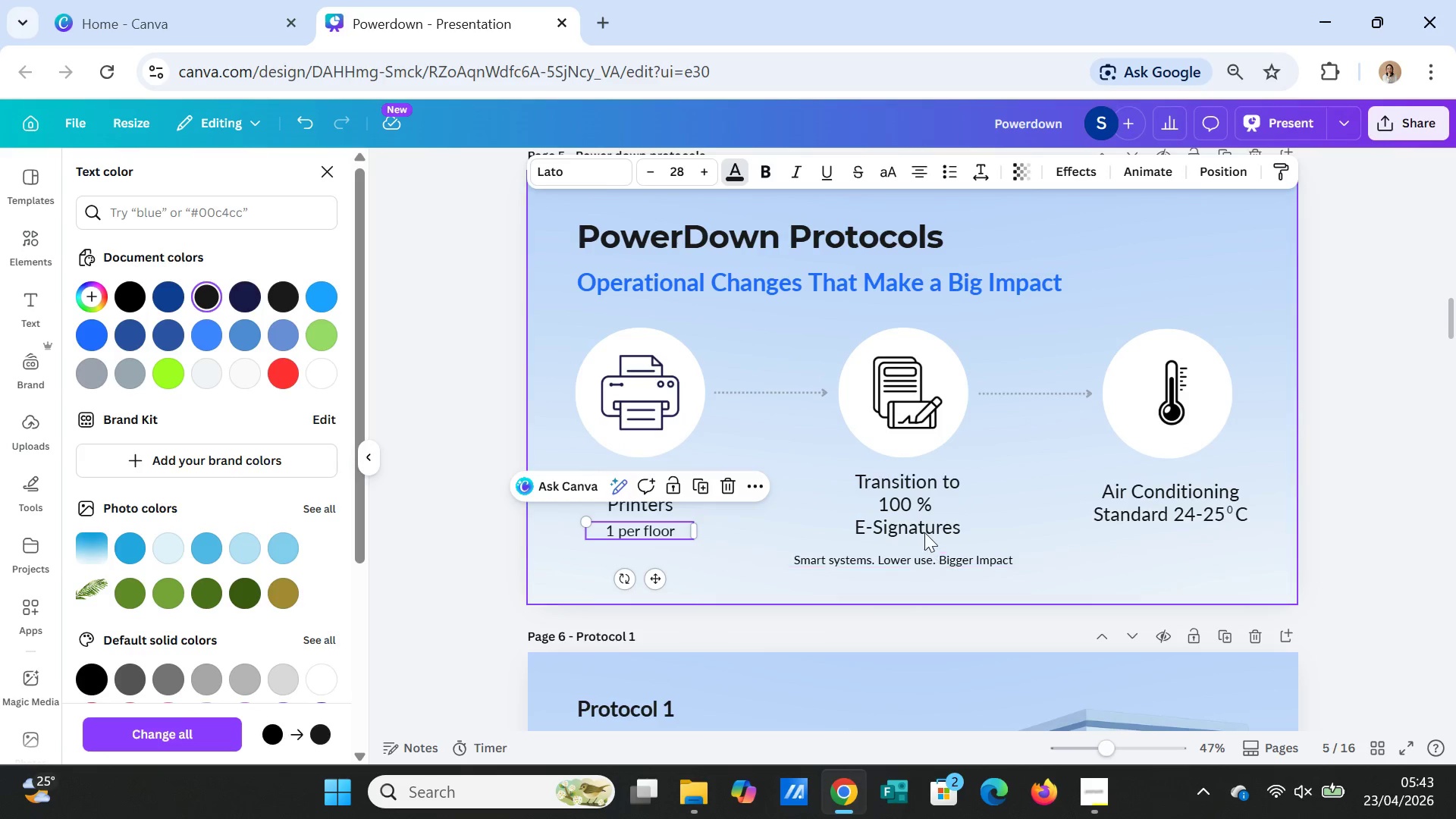 
left_click([923, 529])
 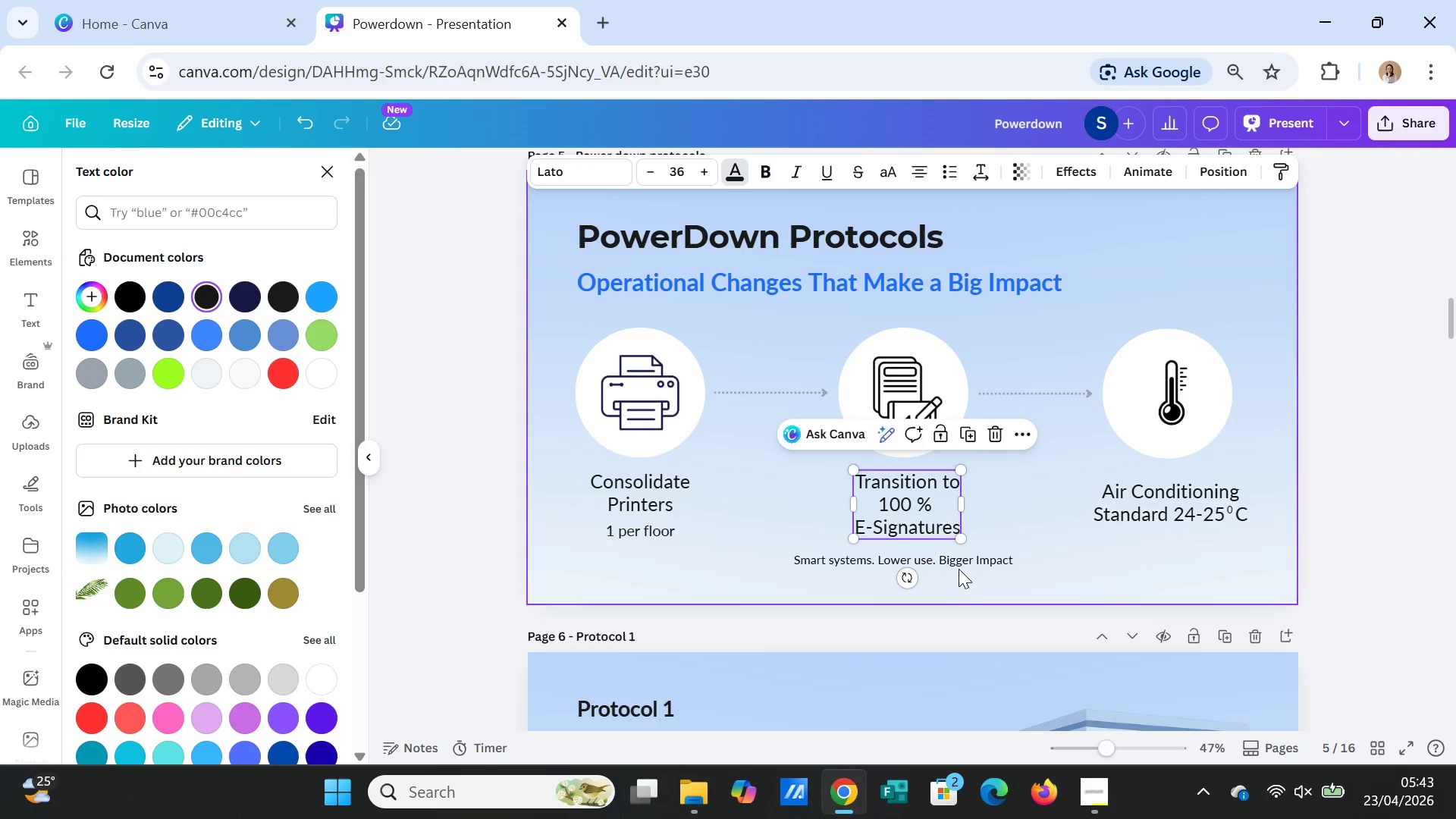 
left_click([956, 566])
 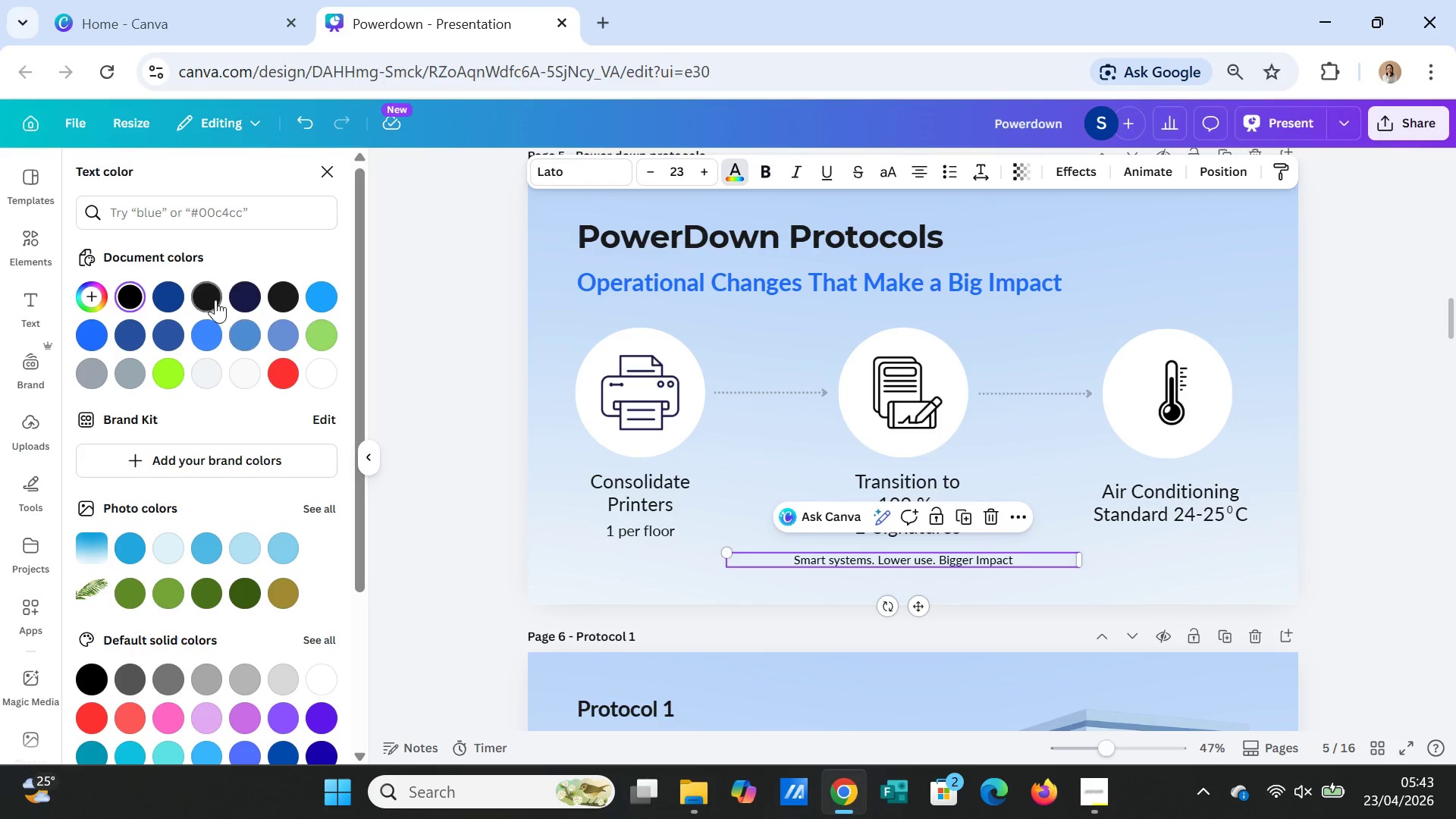 
left_click([215, 294])
 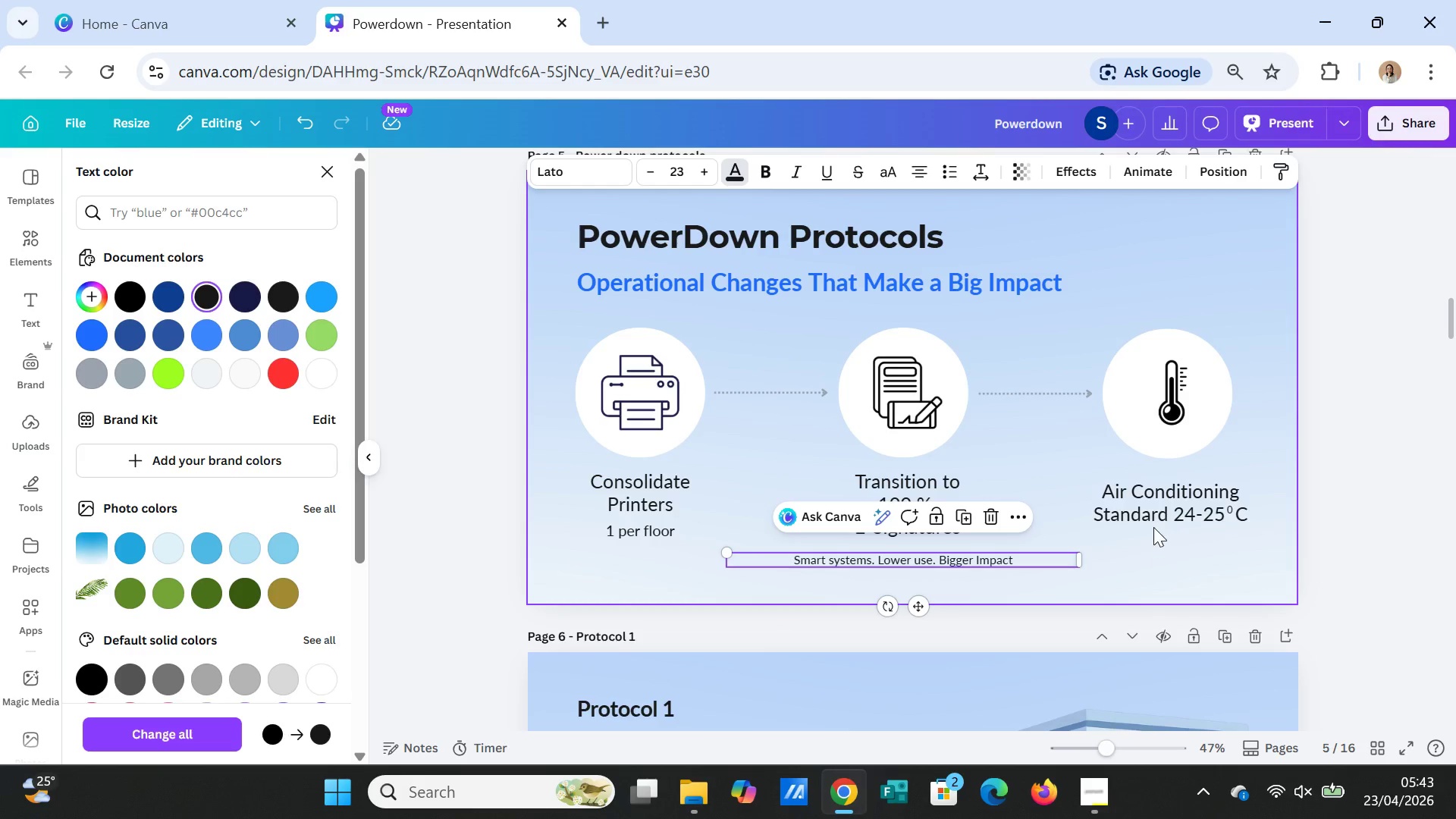 
left_click([1153, 513])
 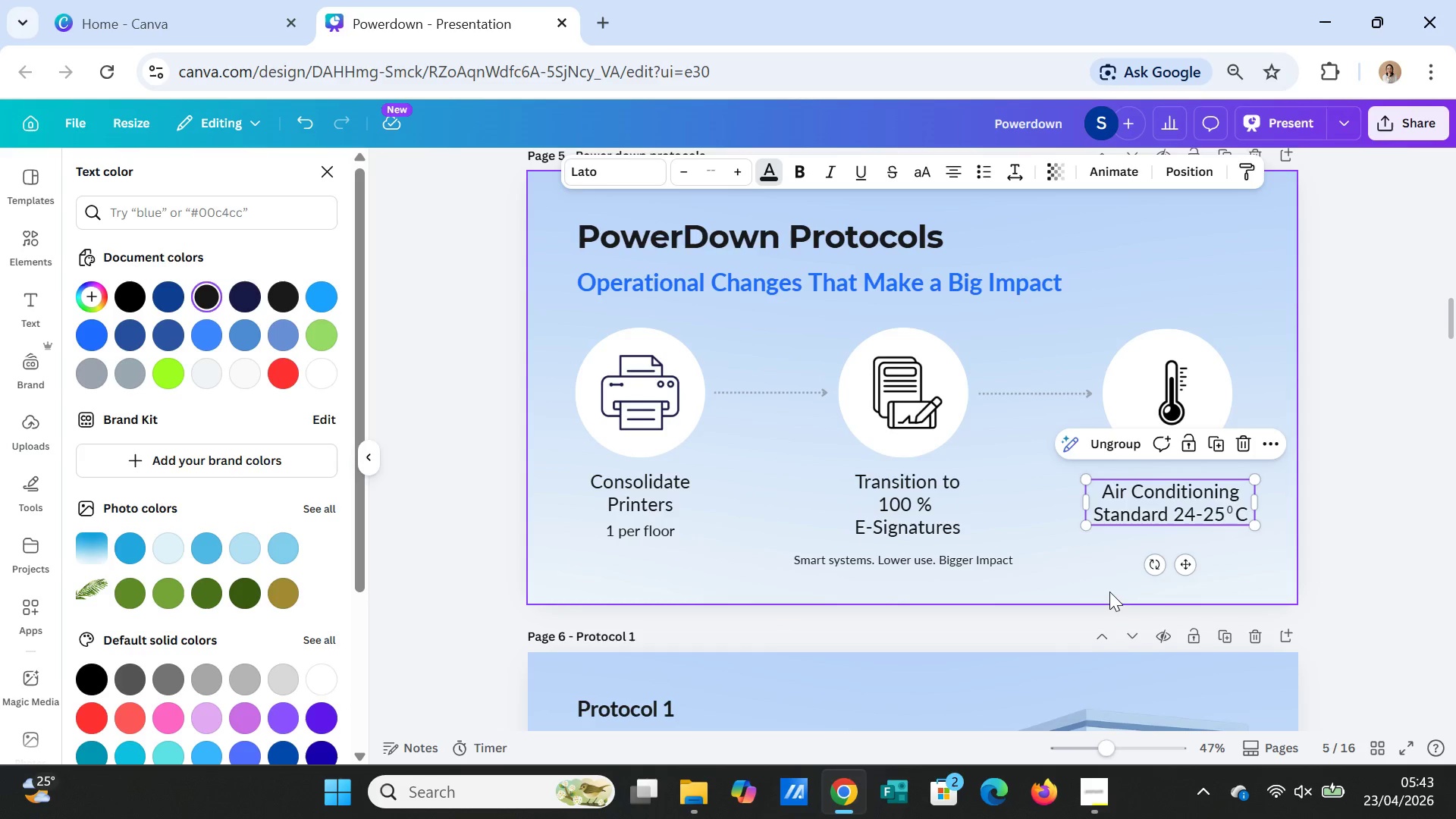 
scroll: coordinate [1106, 598], scroll_direction: down, amount: 3.0
 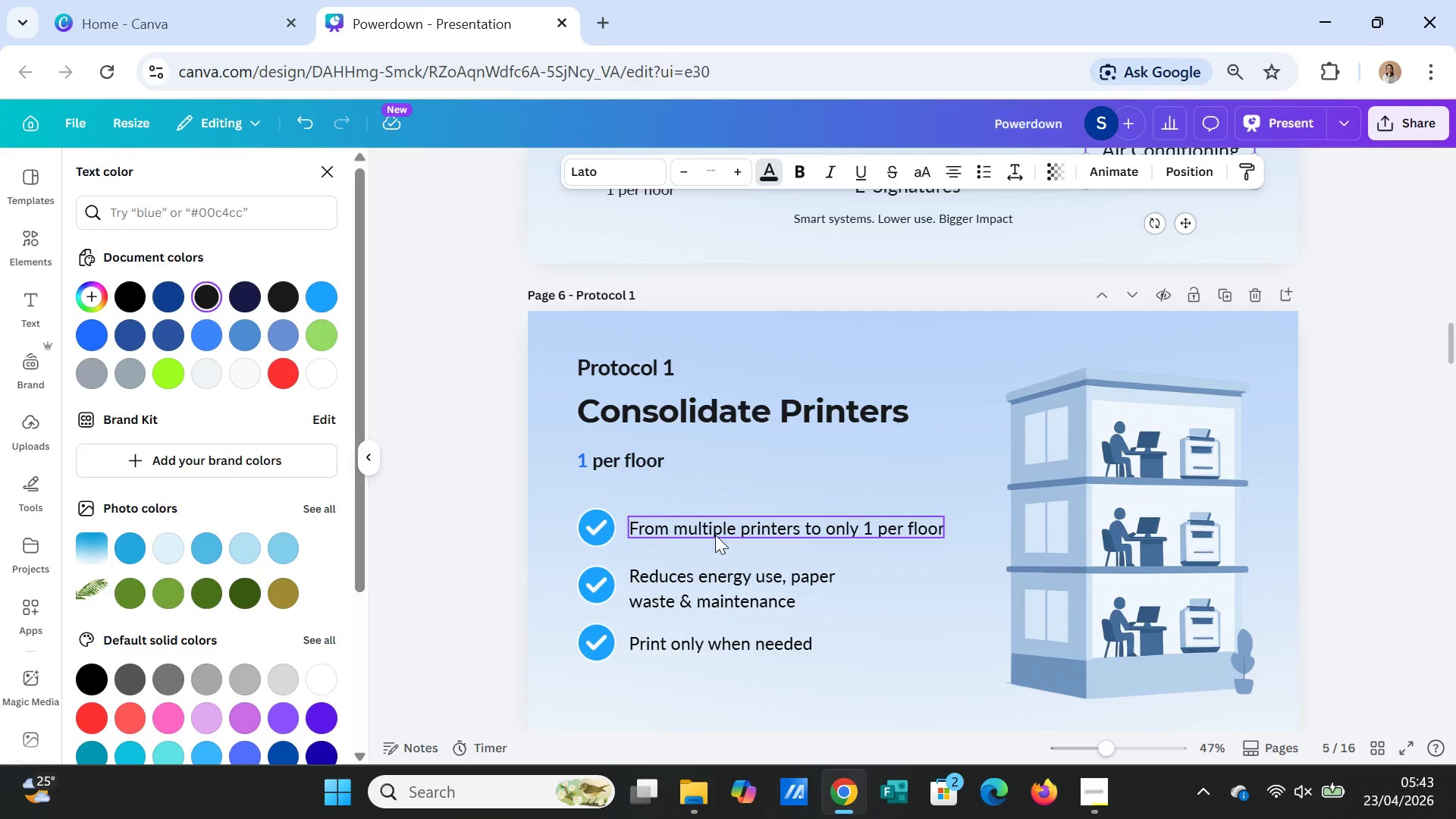 
left_click([715, 530])
 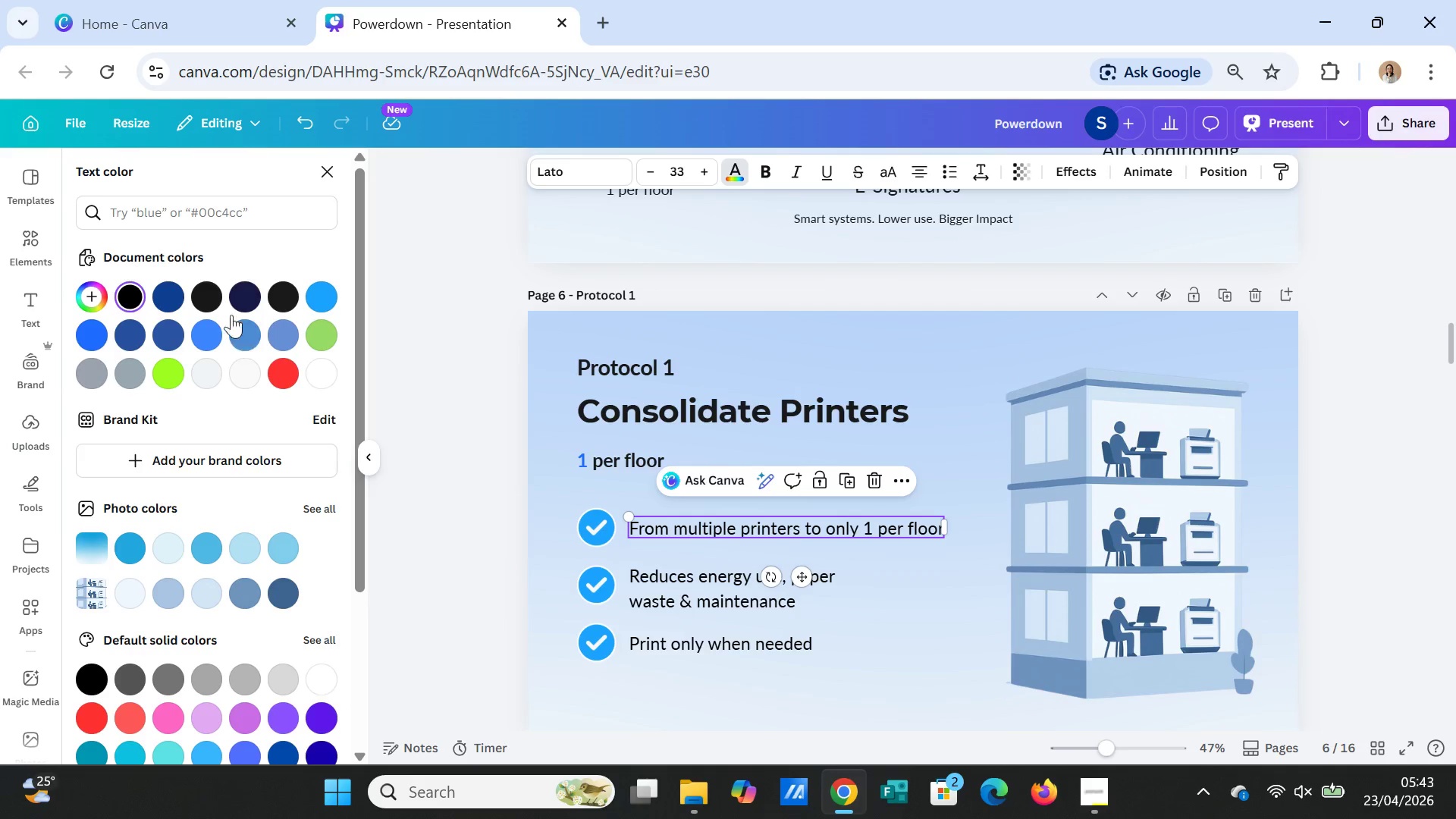 
left_click([215, 290])
 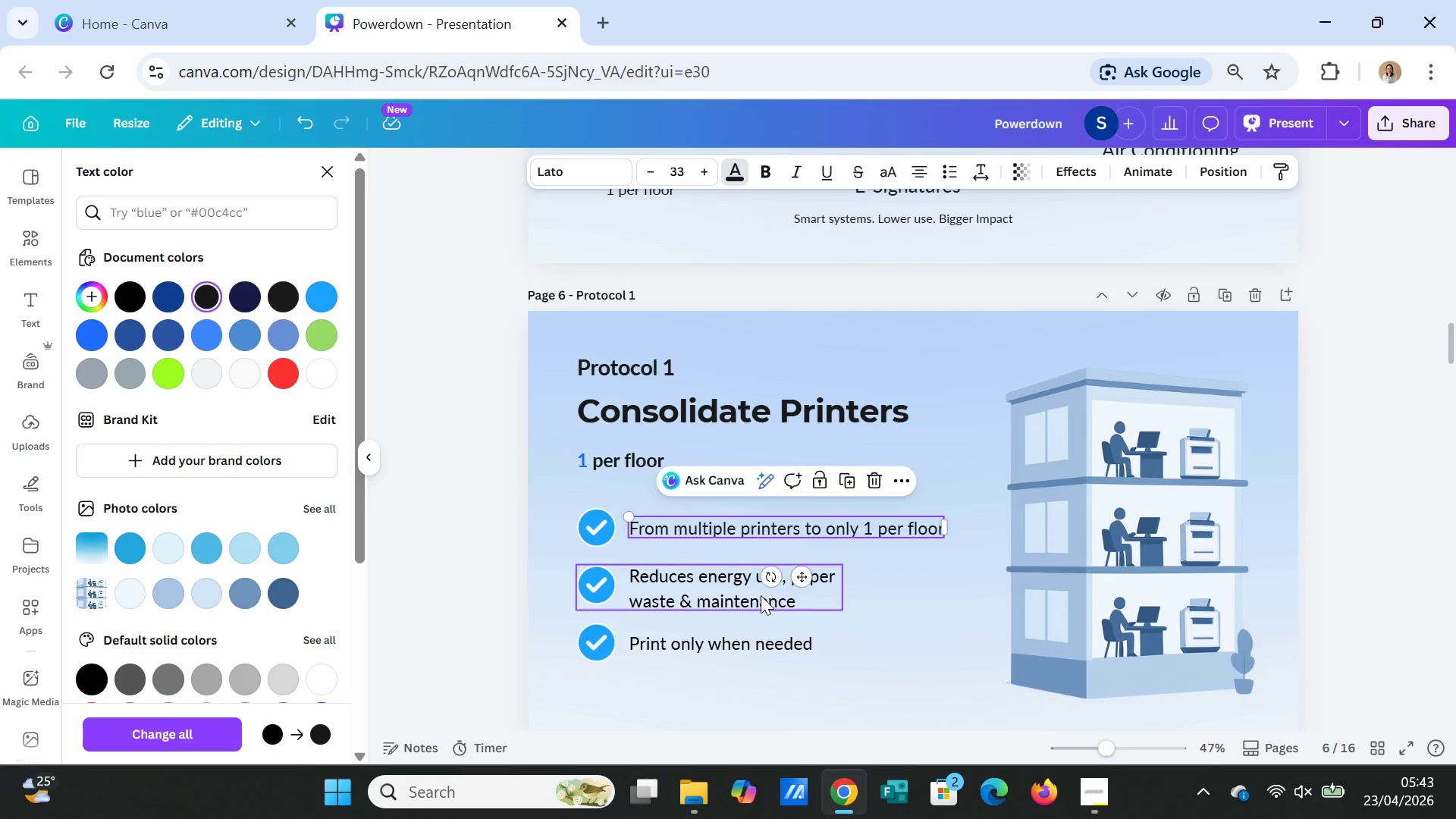 
left_click([759, 593])
 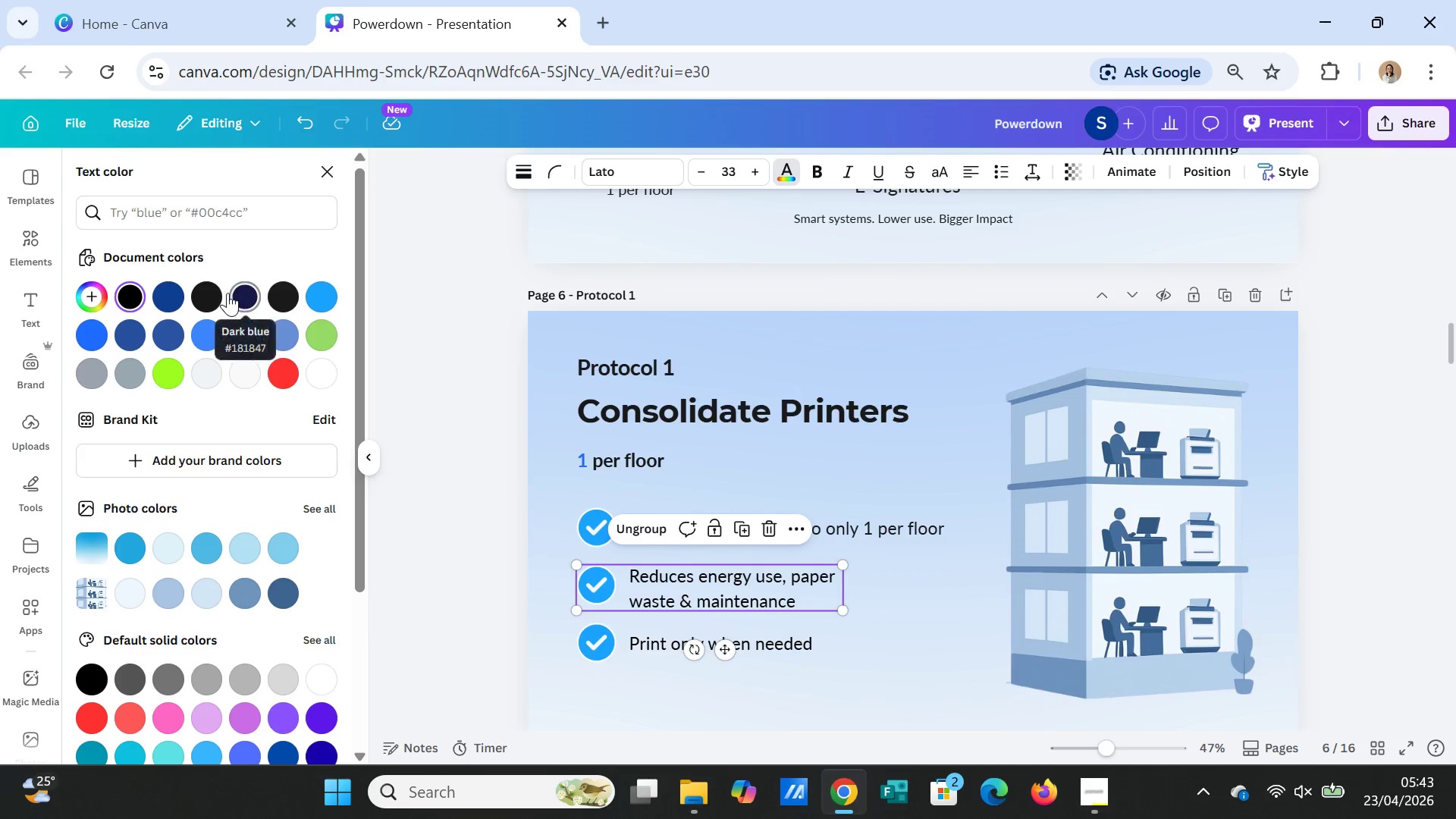 
left_click([214, 294])
 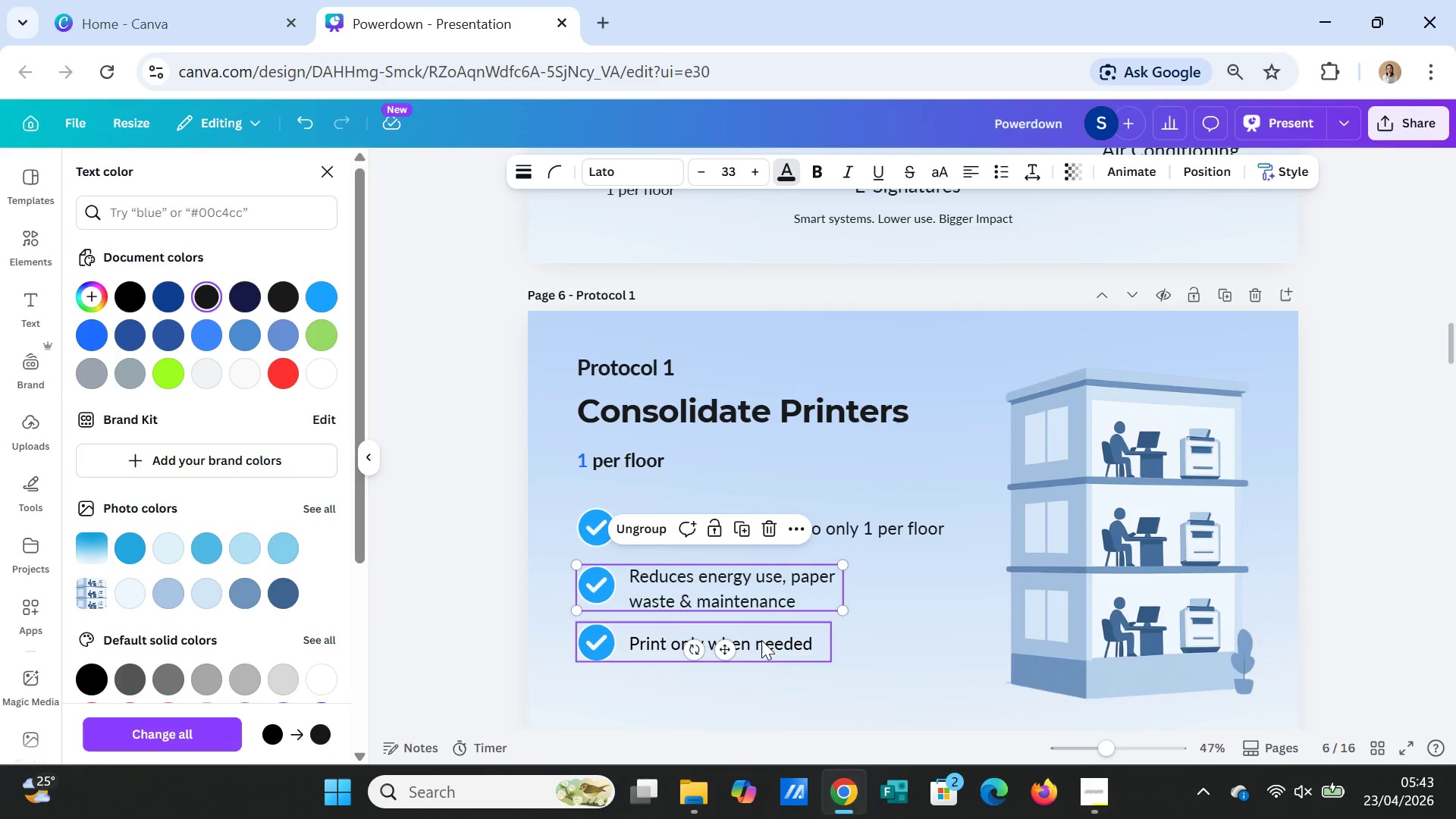 
left_click([761, 640])
 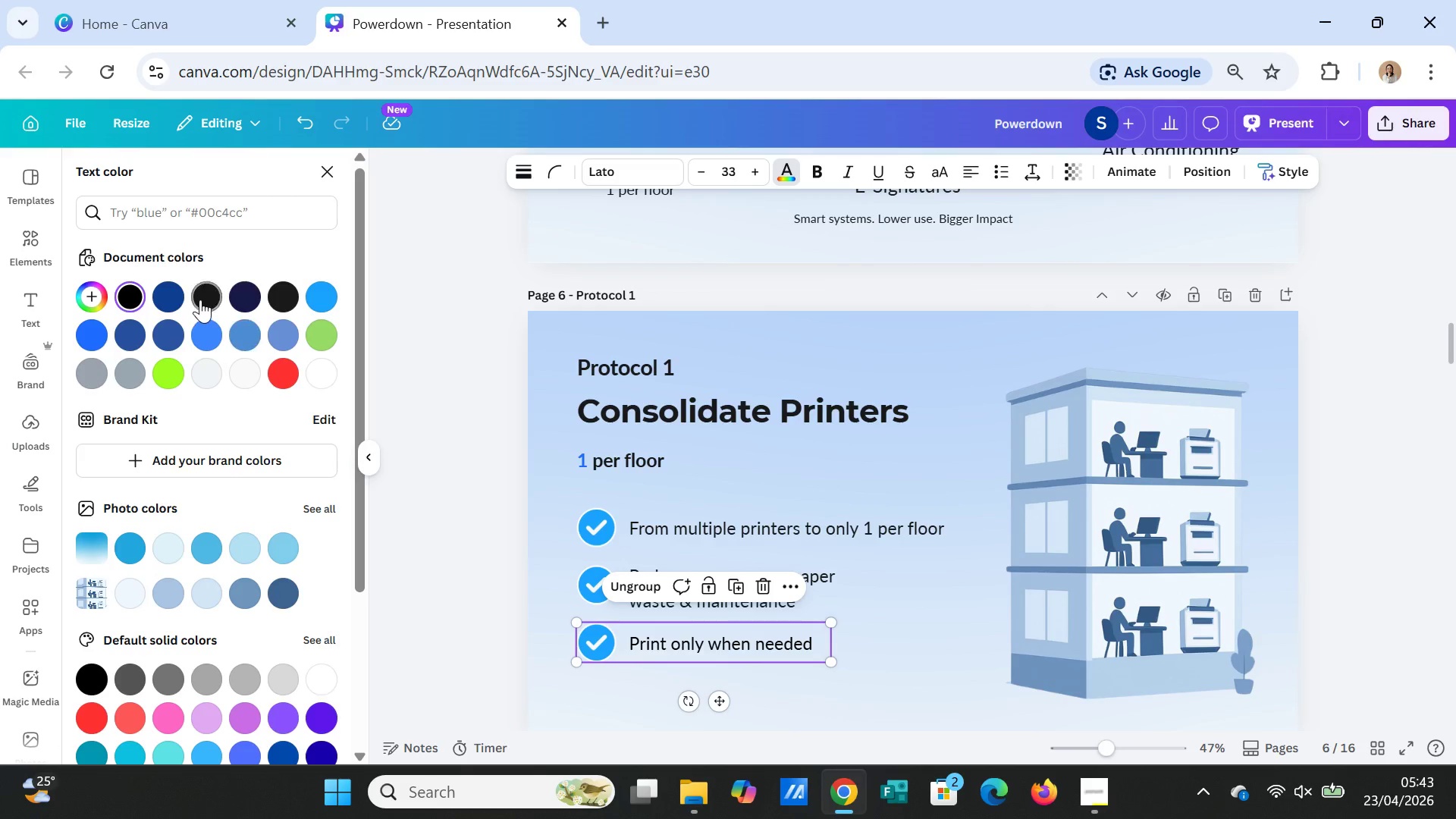 
left_click([200, 296])
 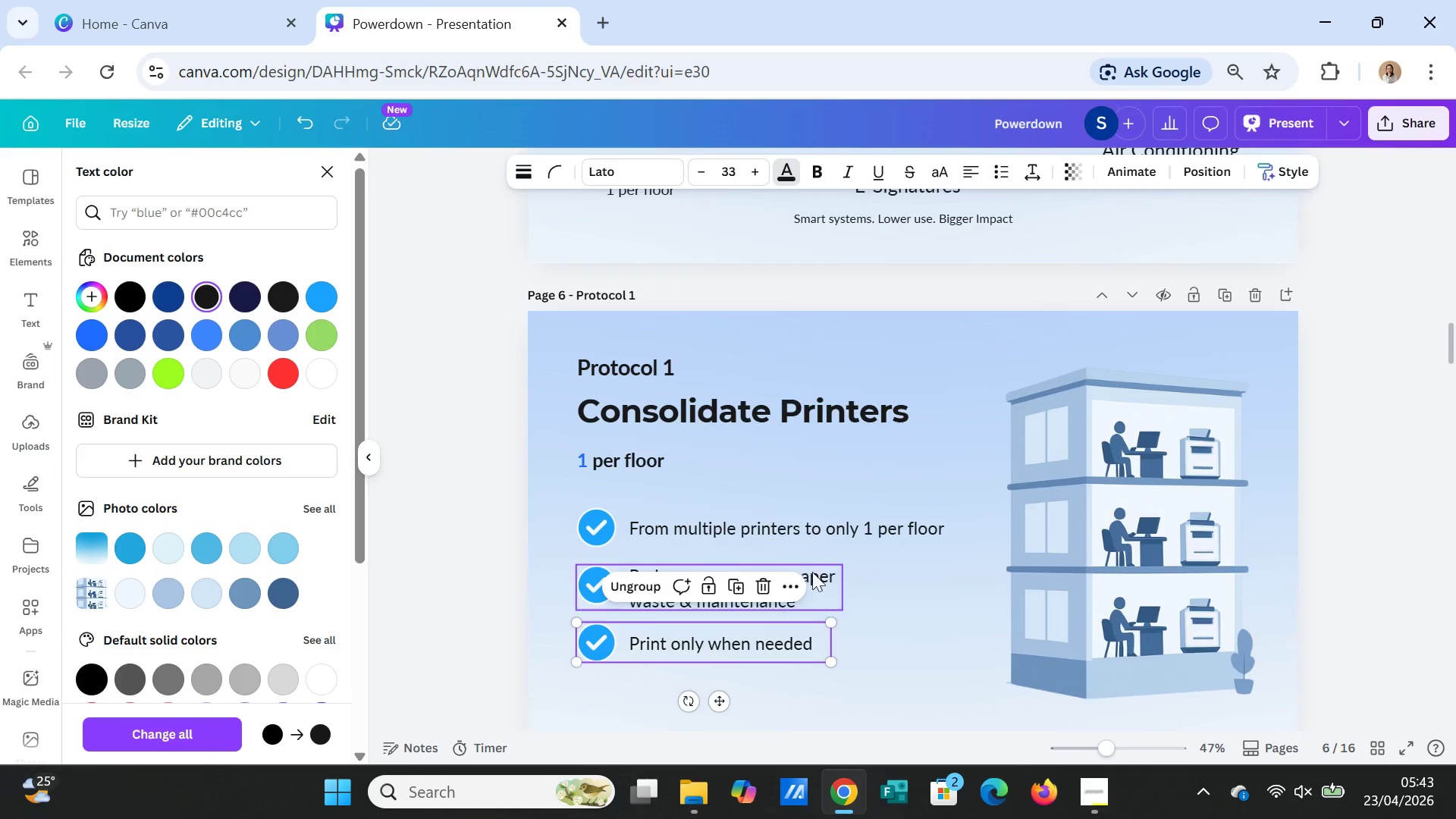 
scroll: coordinate [880, 598], scroll_direction: down, amount: 2.0
 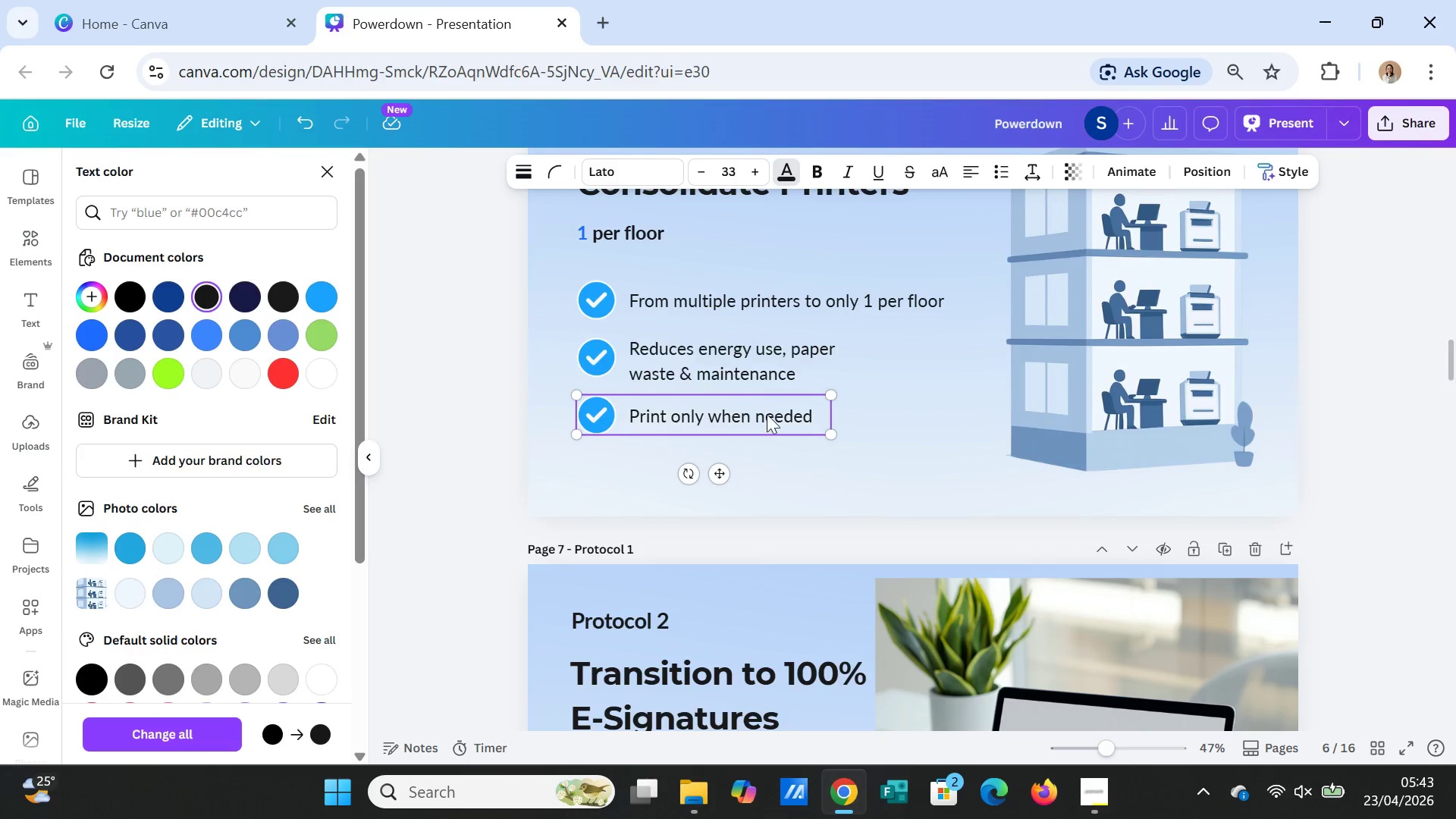 
scroll: coordinate [761, 402], scroll_direction: up, amount: 2.0
 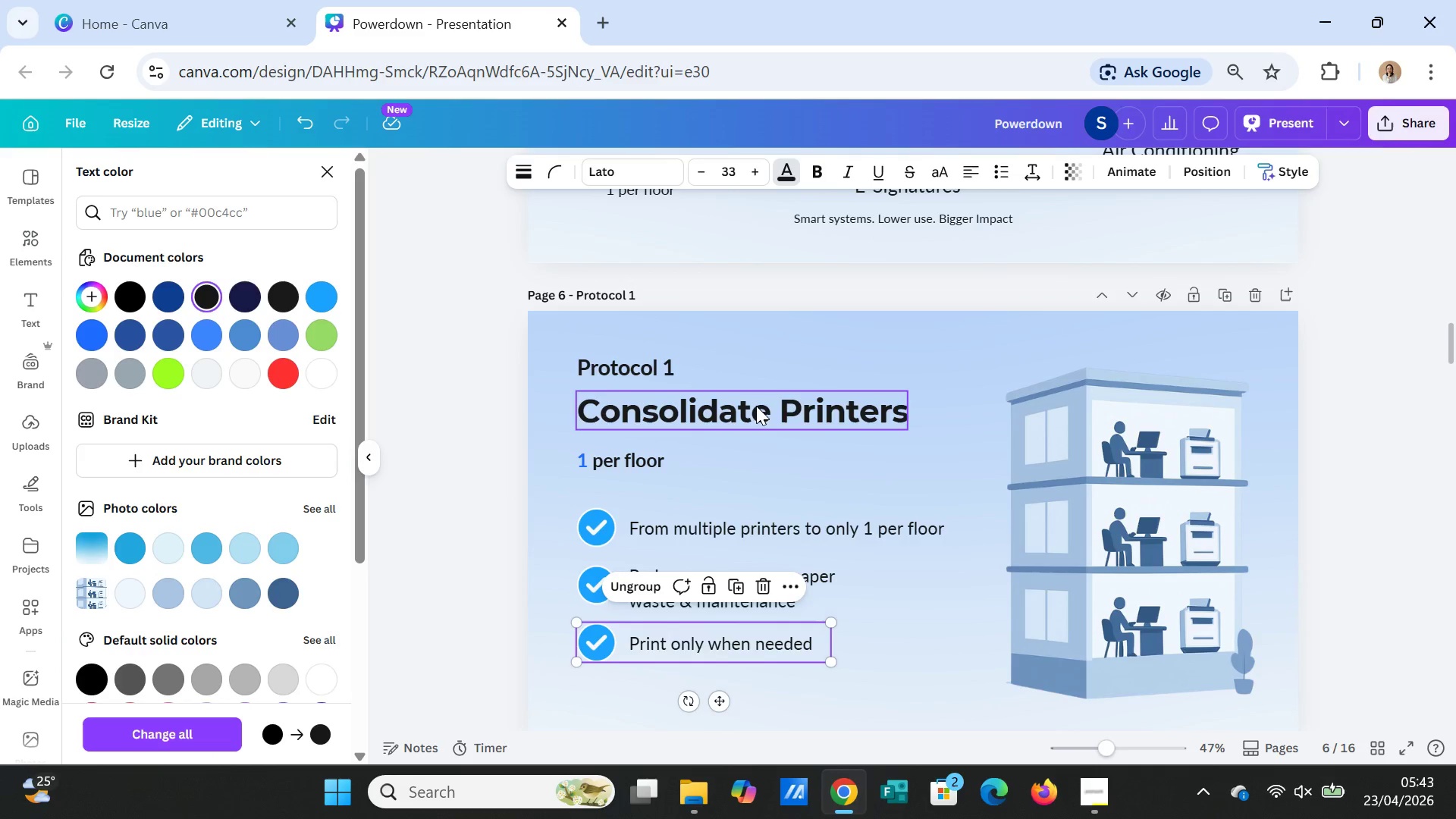 
left_click([756, 406])
 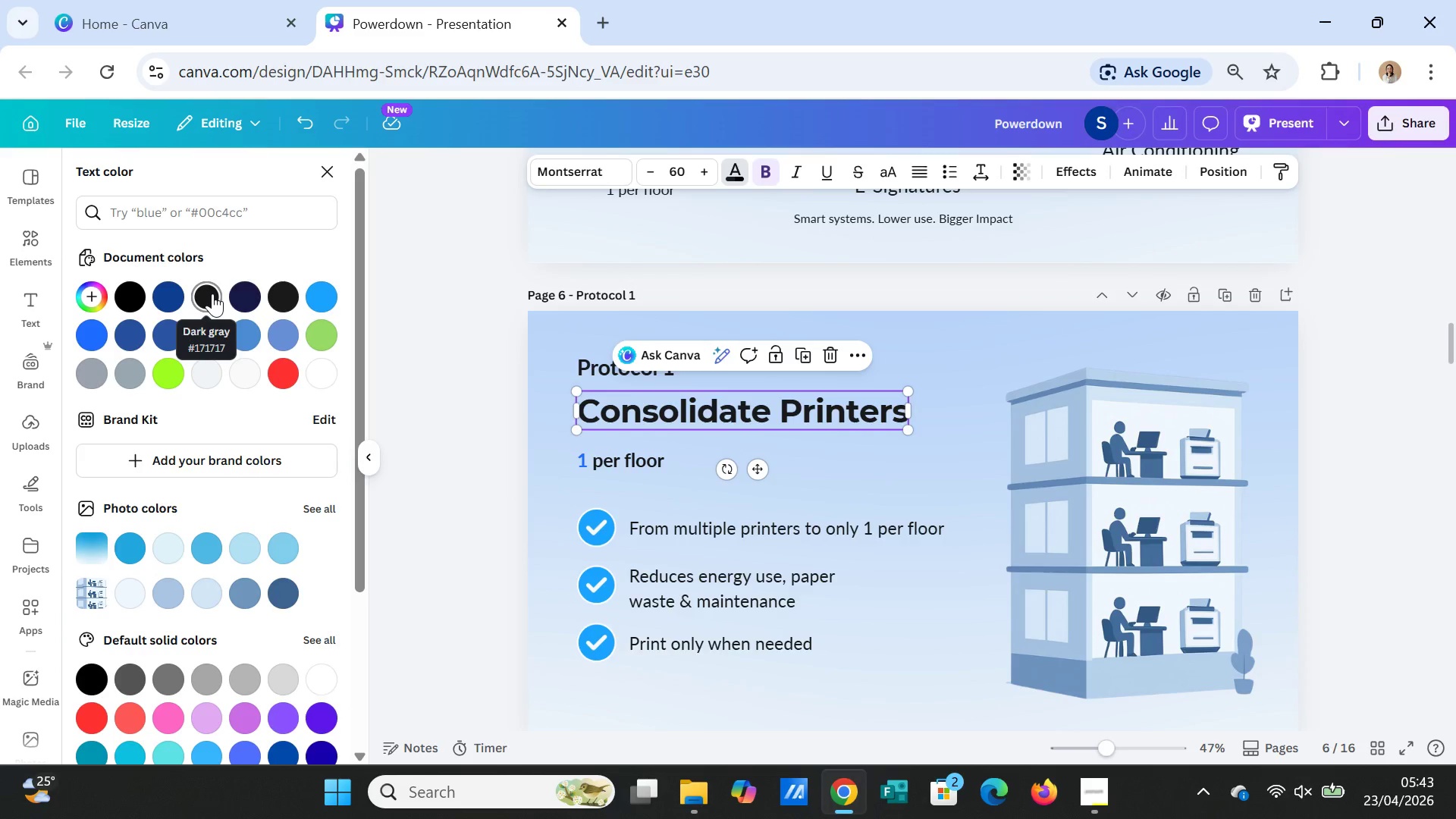 
left_click([212, 293])
 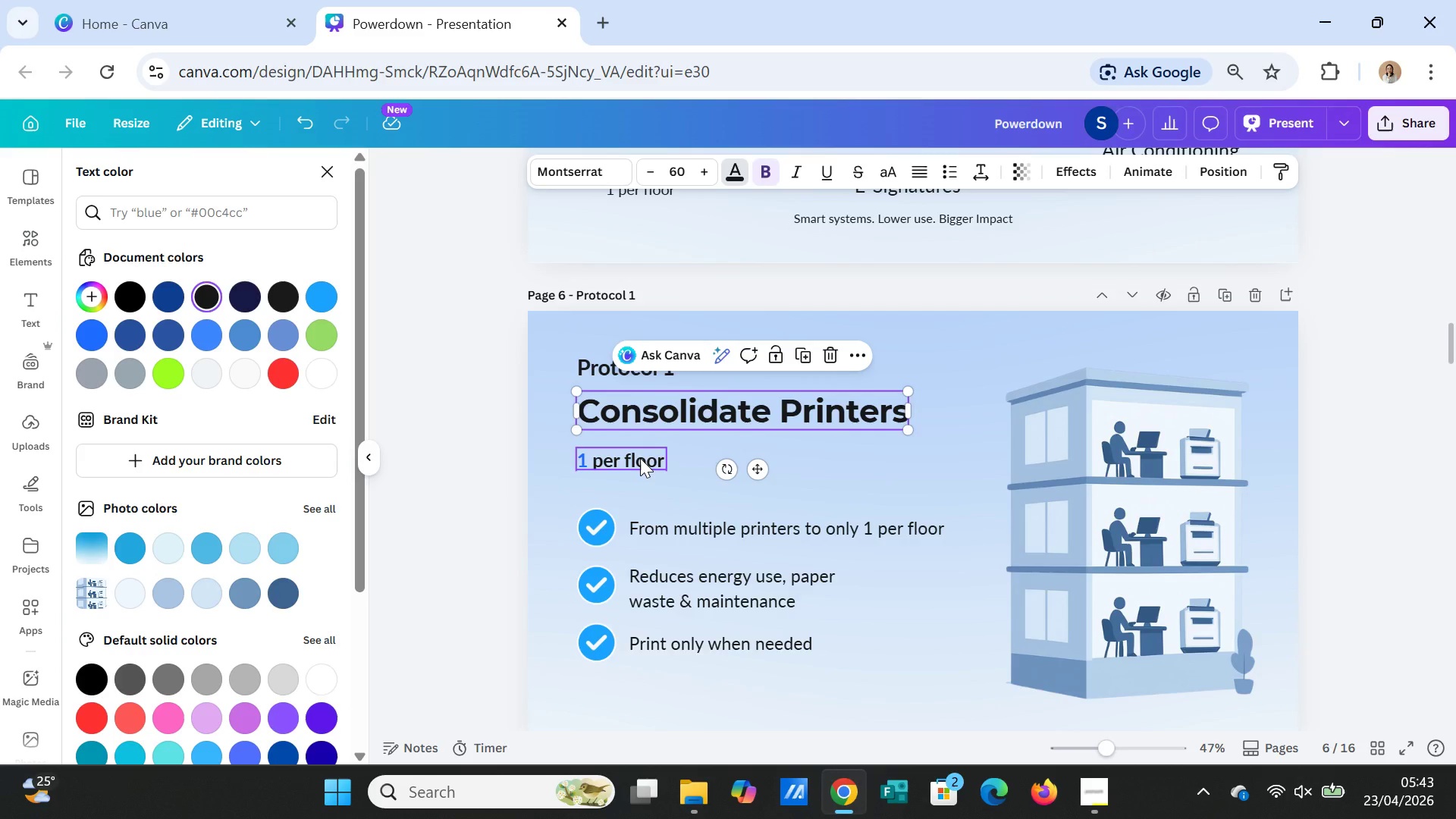 
left_click([640, 458])
 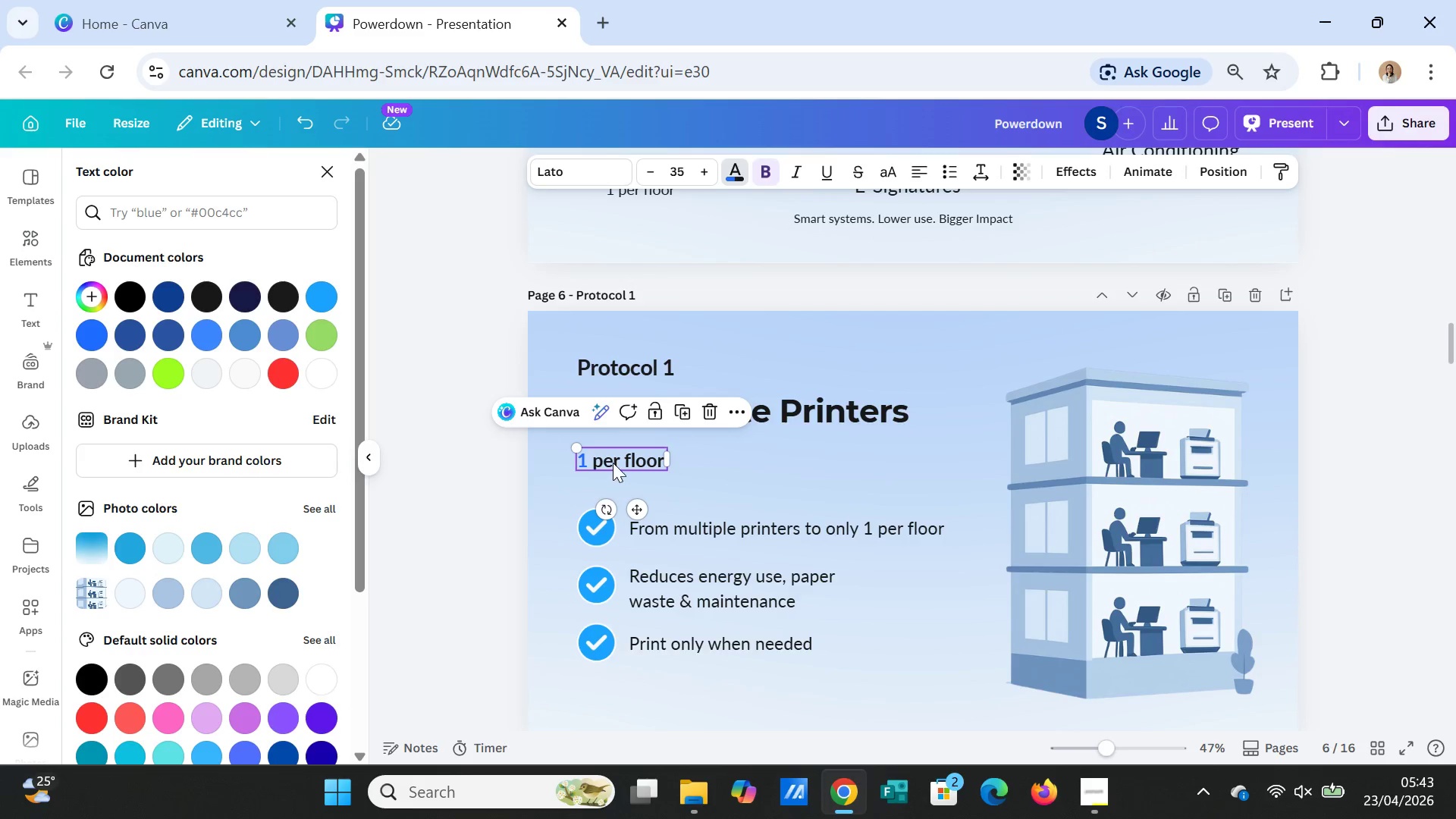 
double_click([613, 463])
 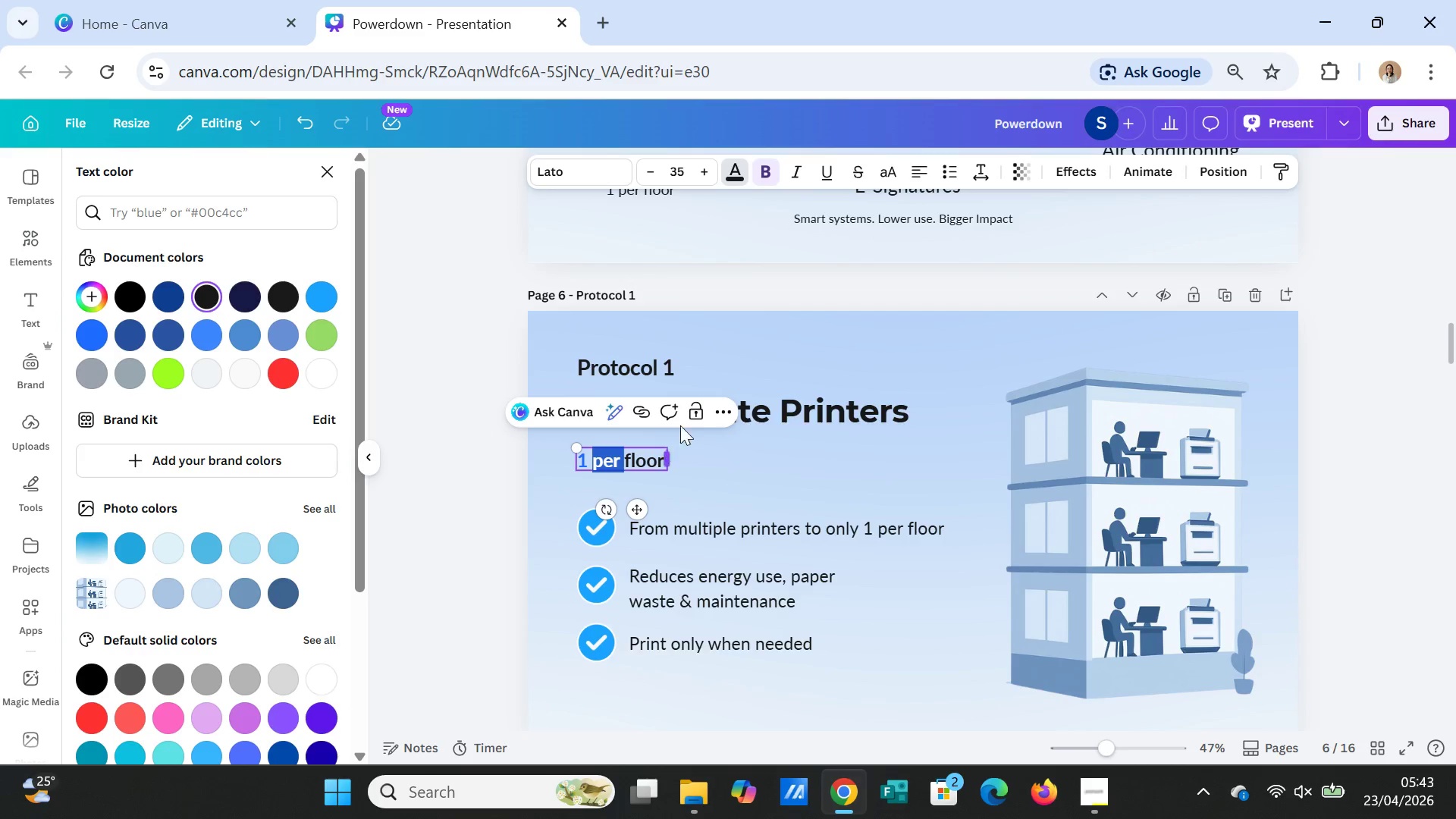 
left_click([648, 365])
 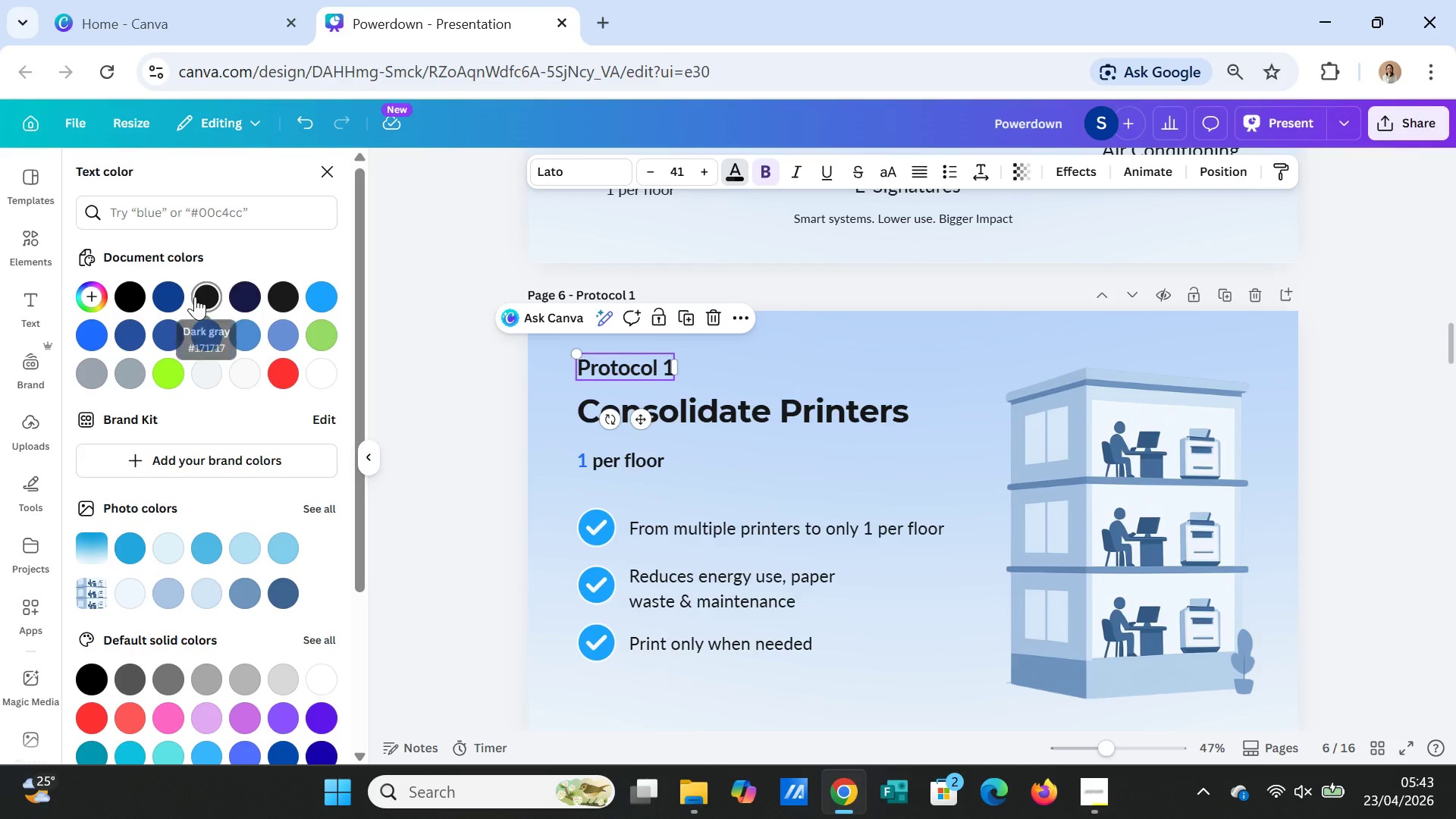 
left_click([203, 299])
 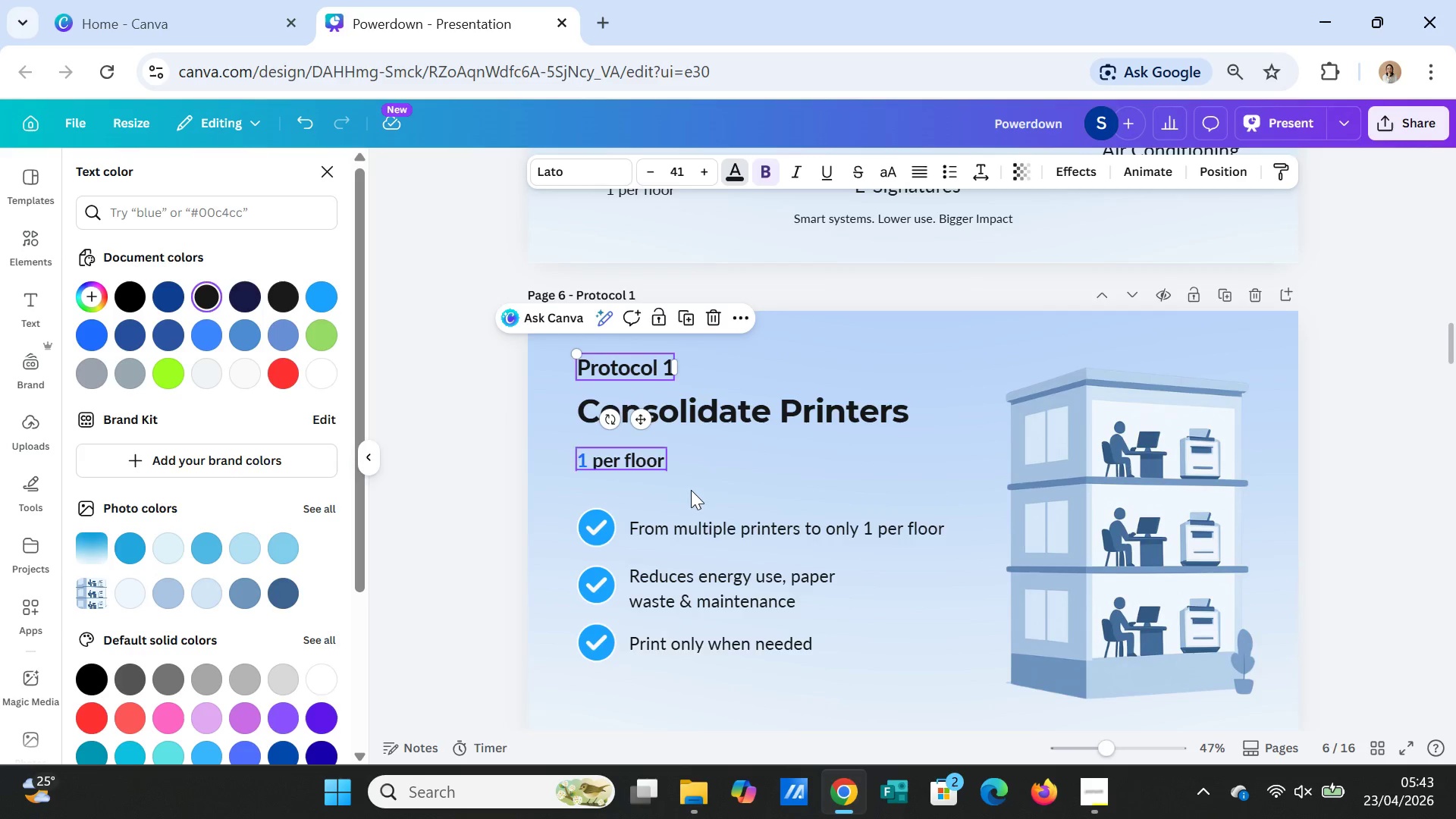 
scroll: coordinate [719, 542], scroll_direction: down, amount: 3.0
 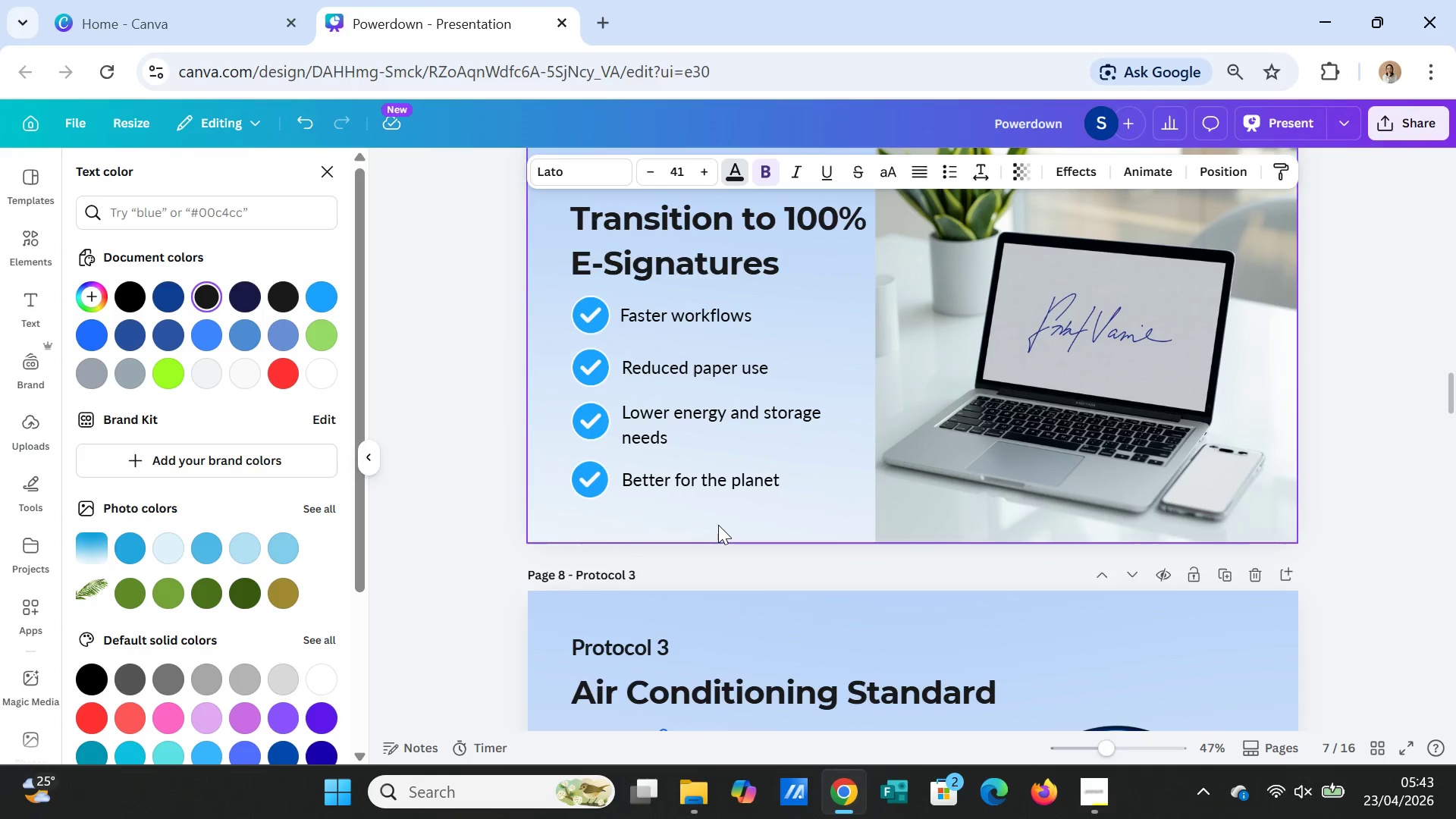 
scroll: coordinate [718, 525], scroll_direction: up, amount: 1.0
 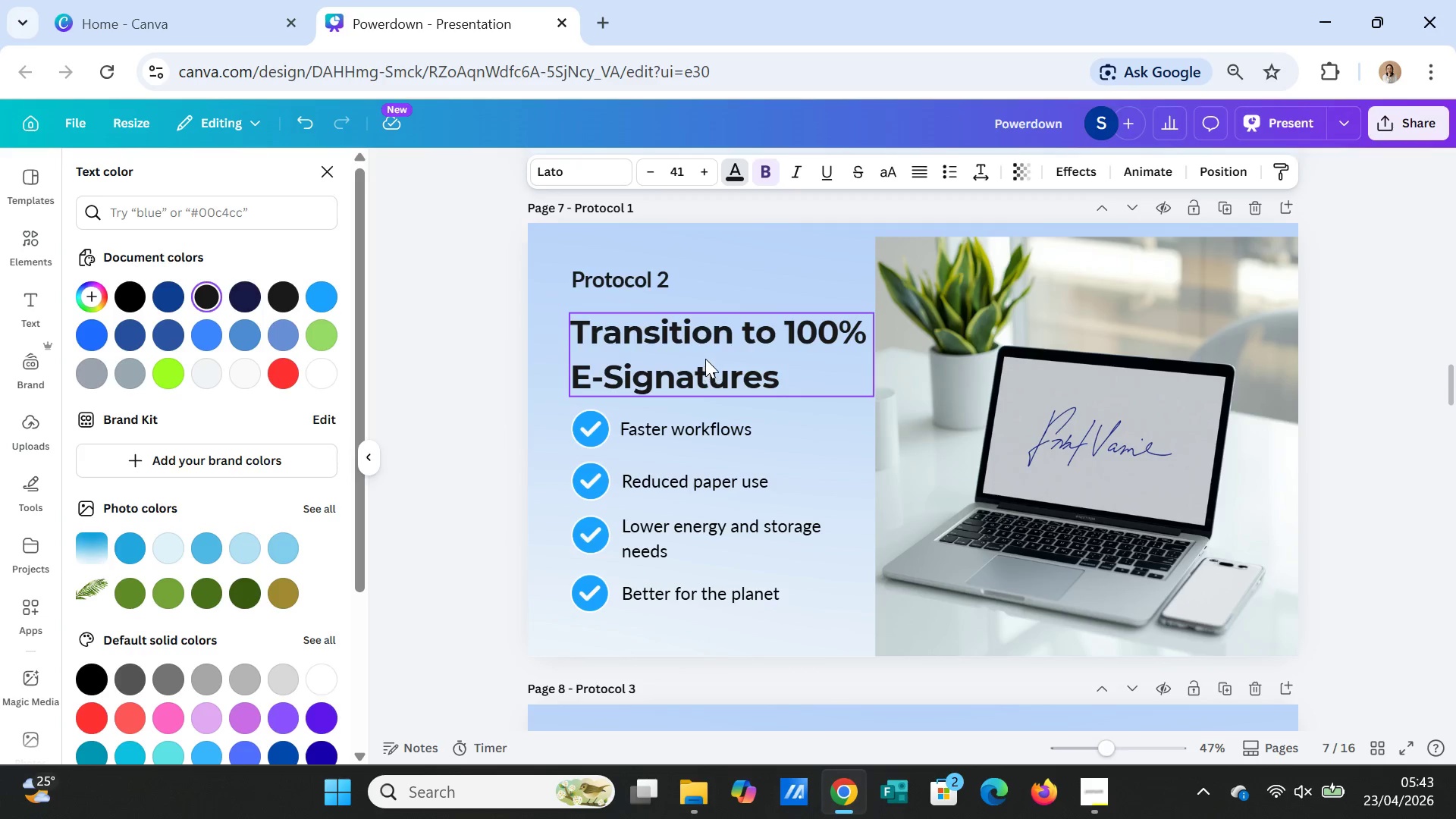 
left_click([705, 358])
 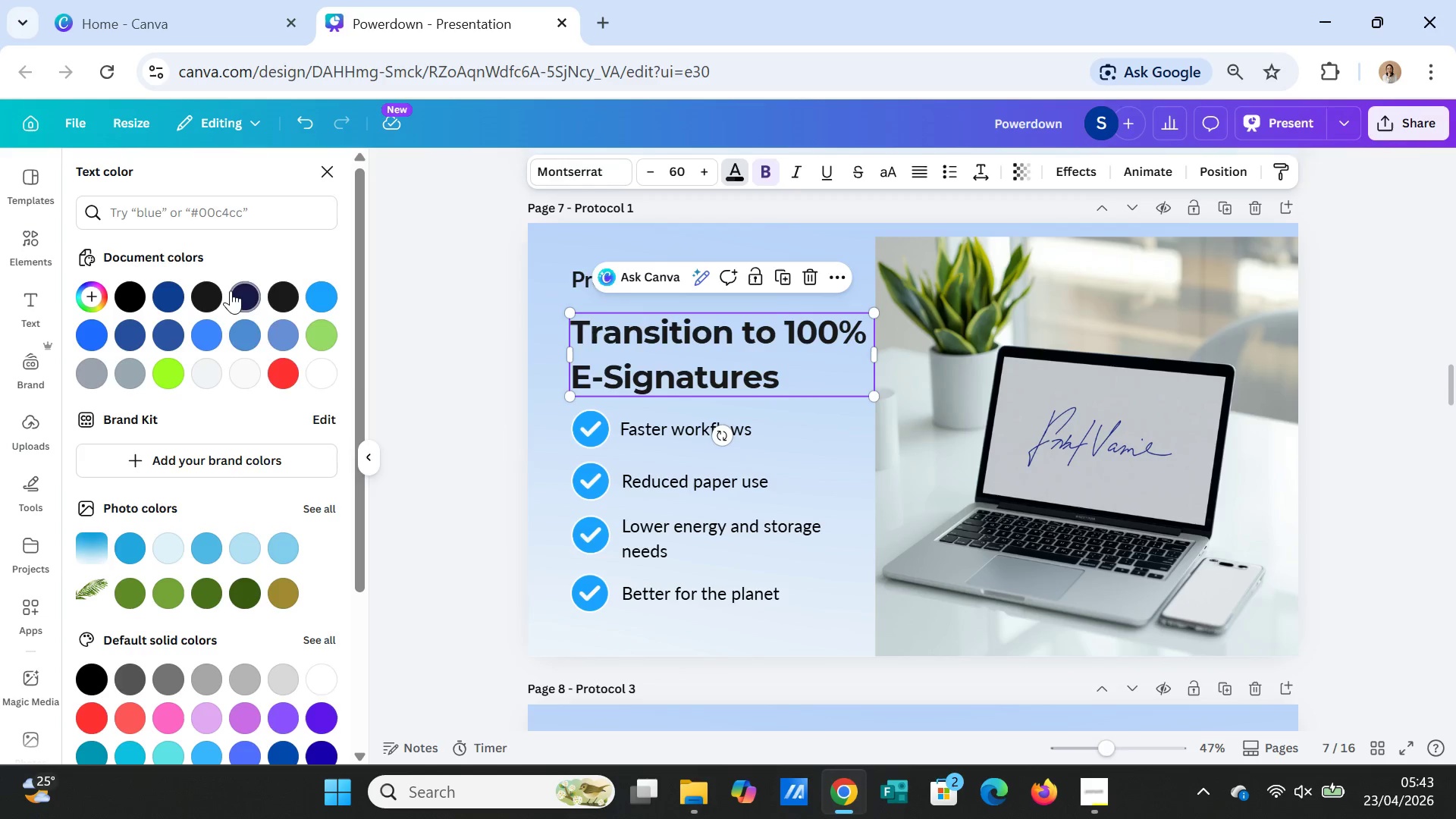 
left_click([193, 297])
 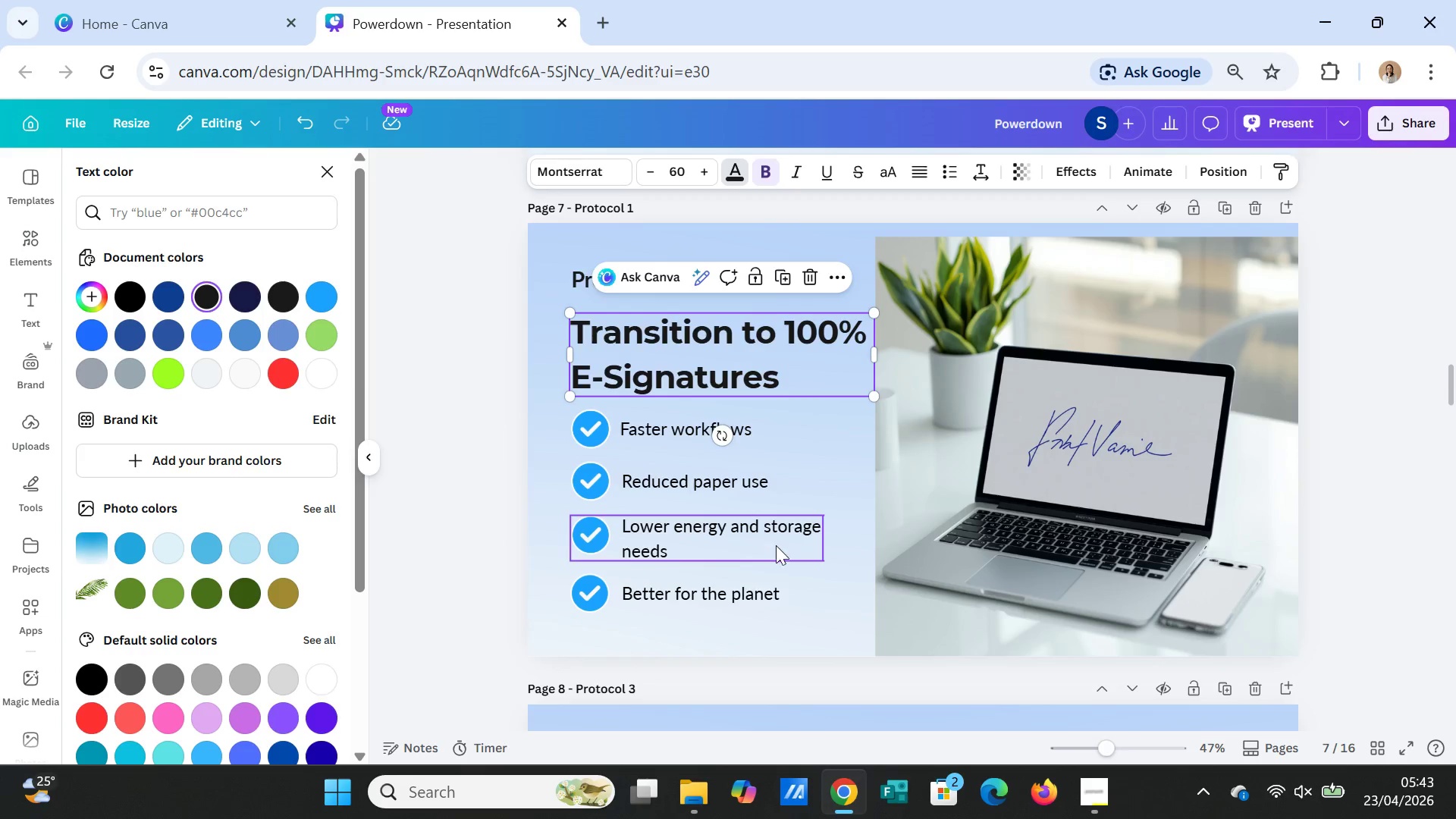 
scroll: coordinate [791, 587], scroll_direction: down, amount: 3.0
 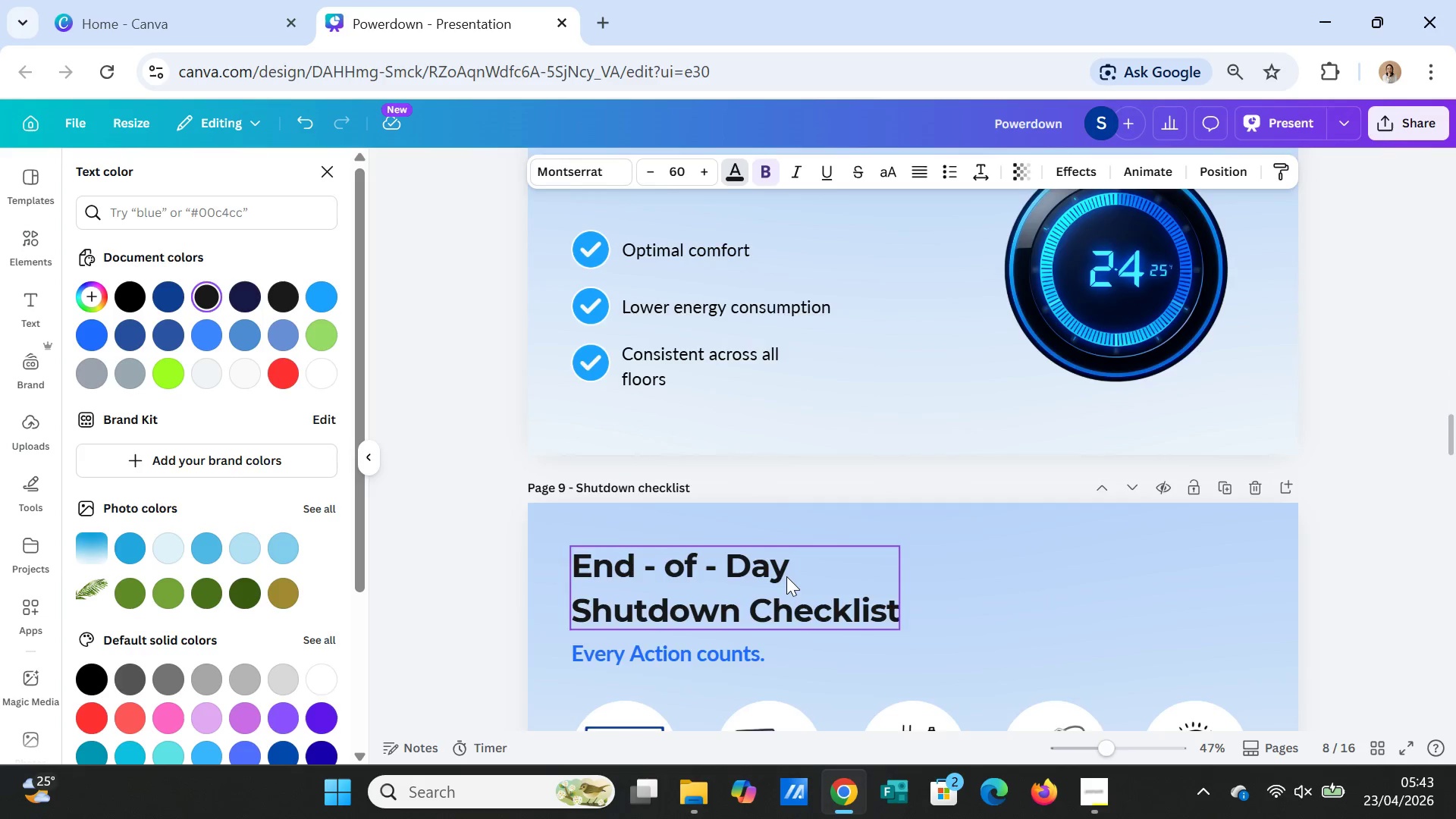 
scroll: coordinate [786, 576], scroll_direction: up, amount: 3.0
 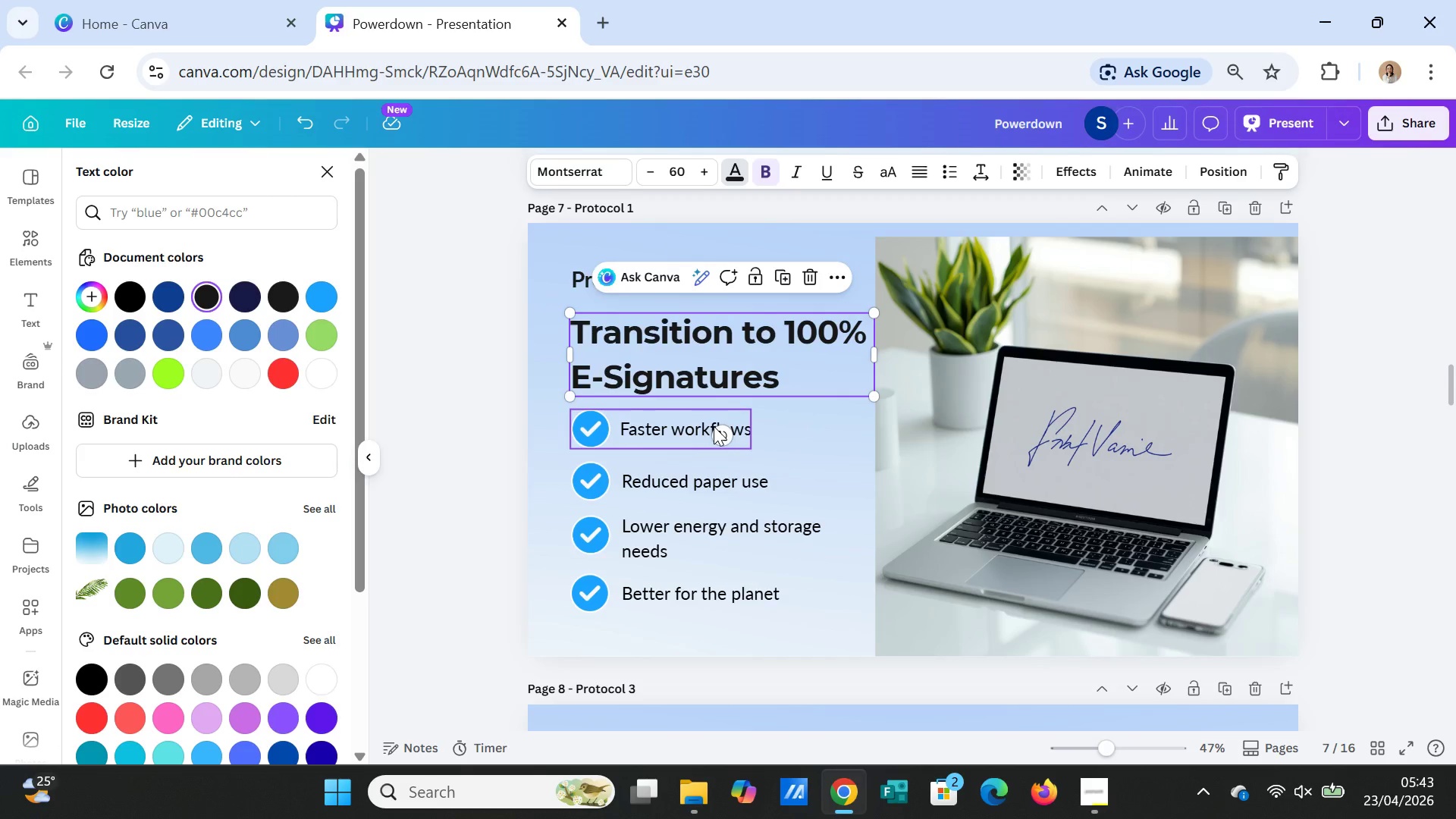 
left_click([714, 426])
 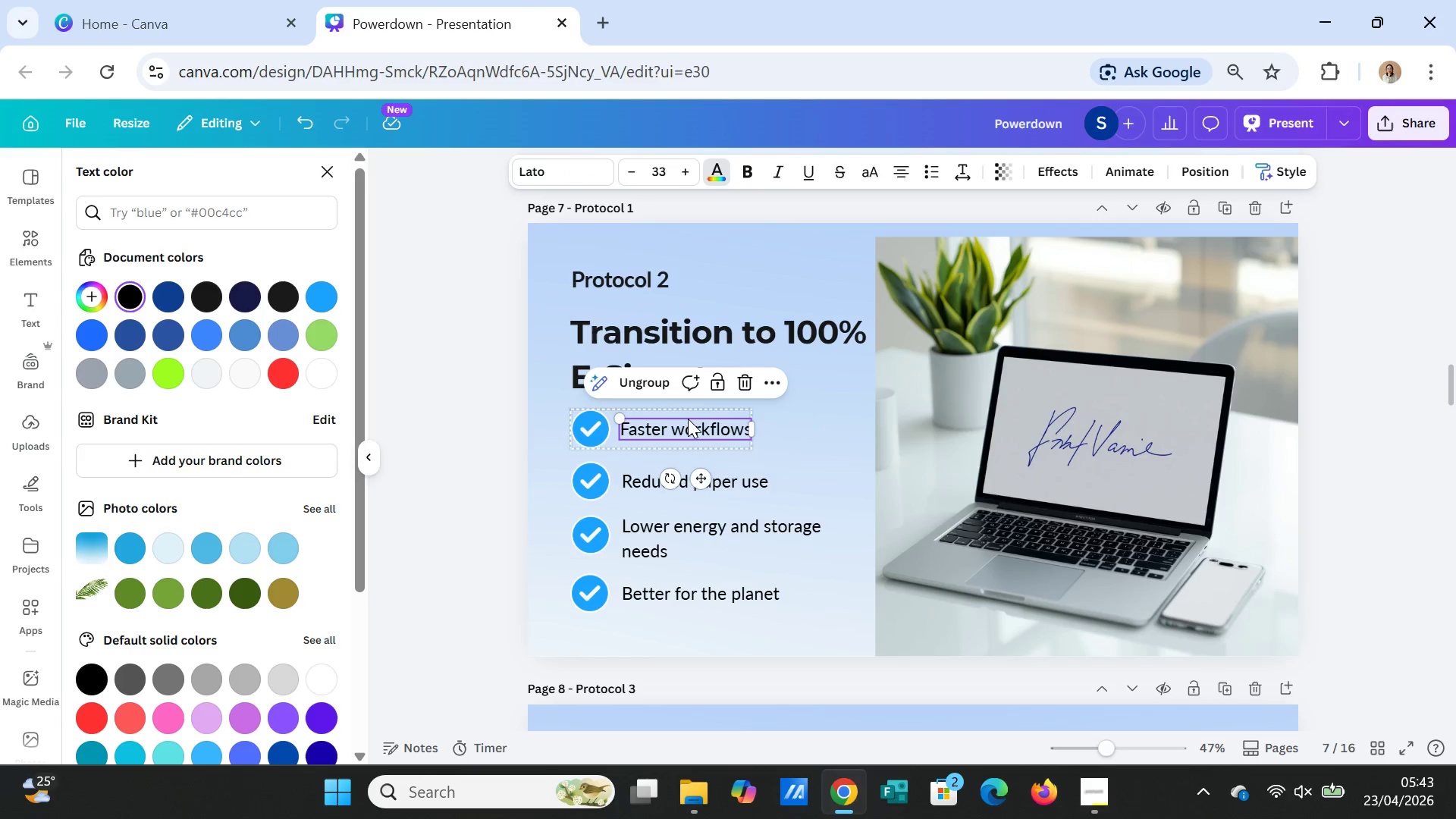 
double_click([688, 419])
 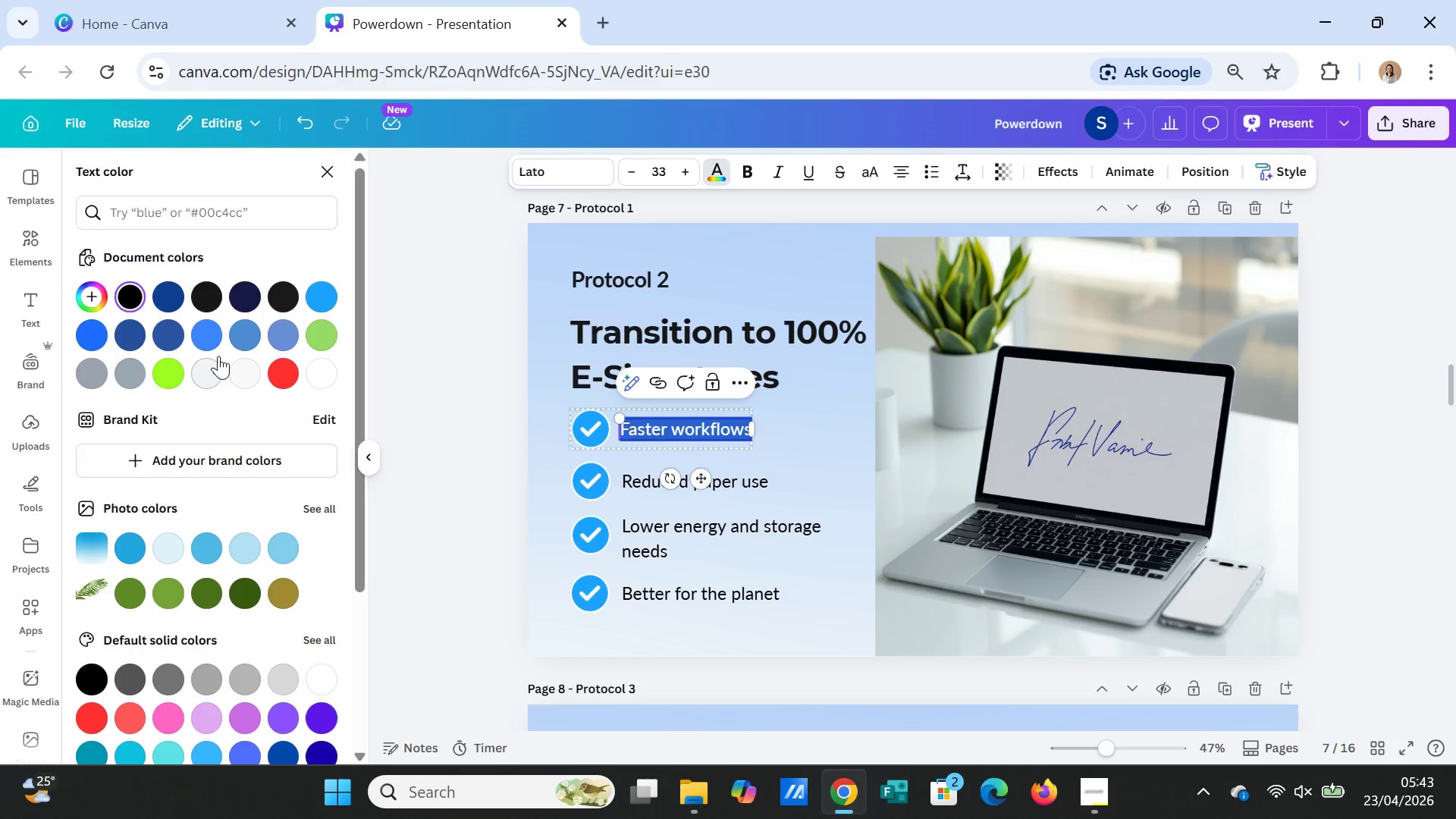 
left_click([206, 298])
 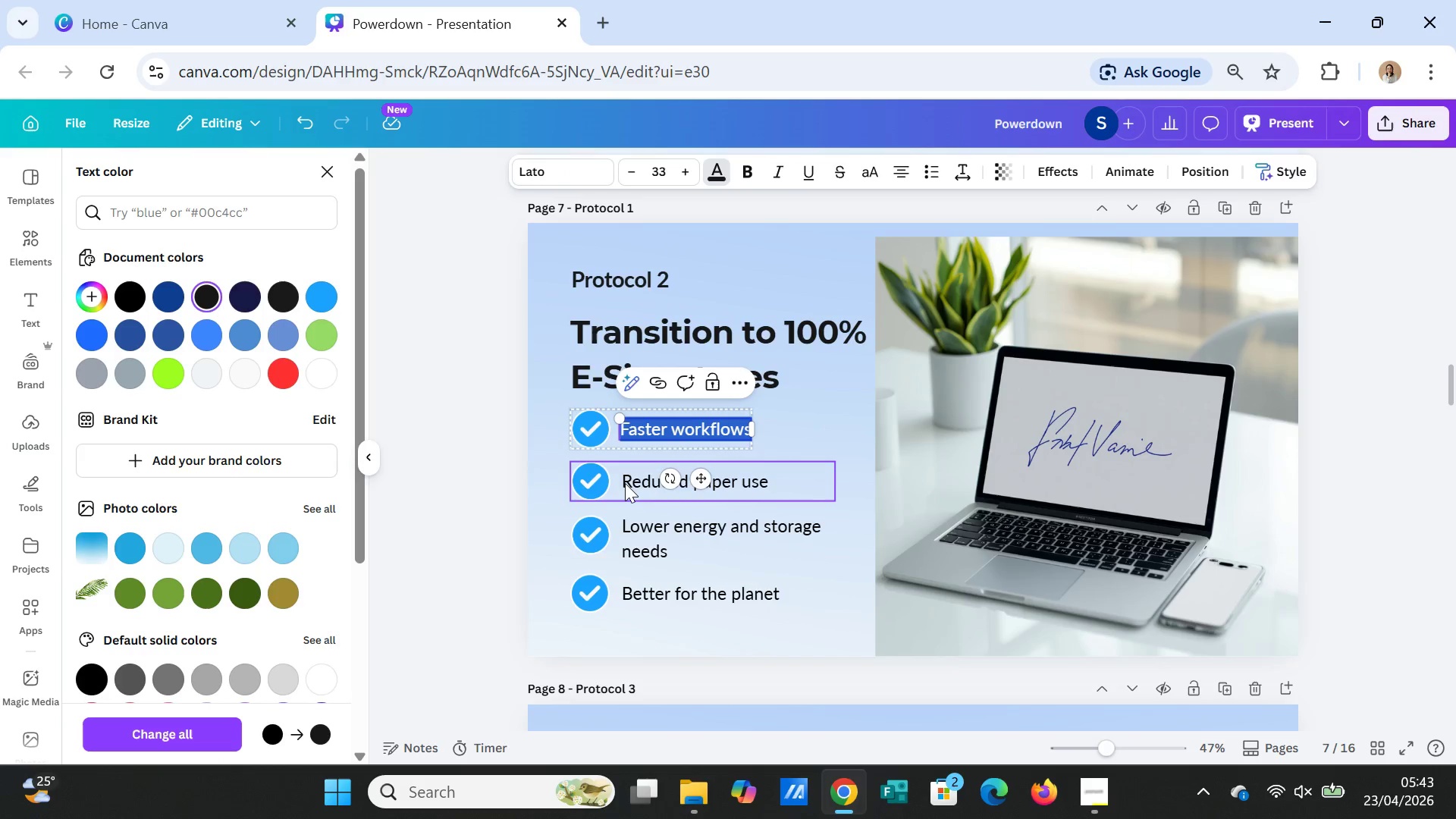 
double_click([626, 484])
 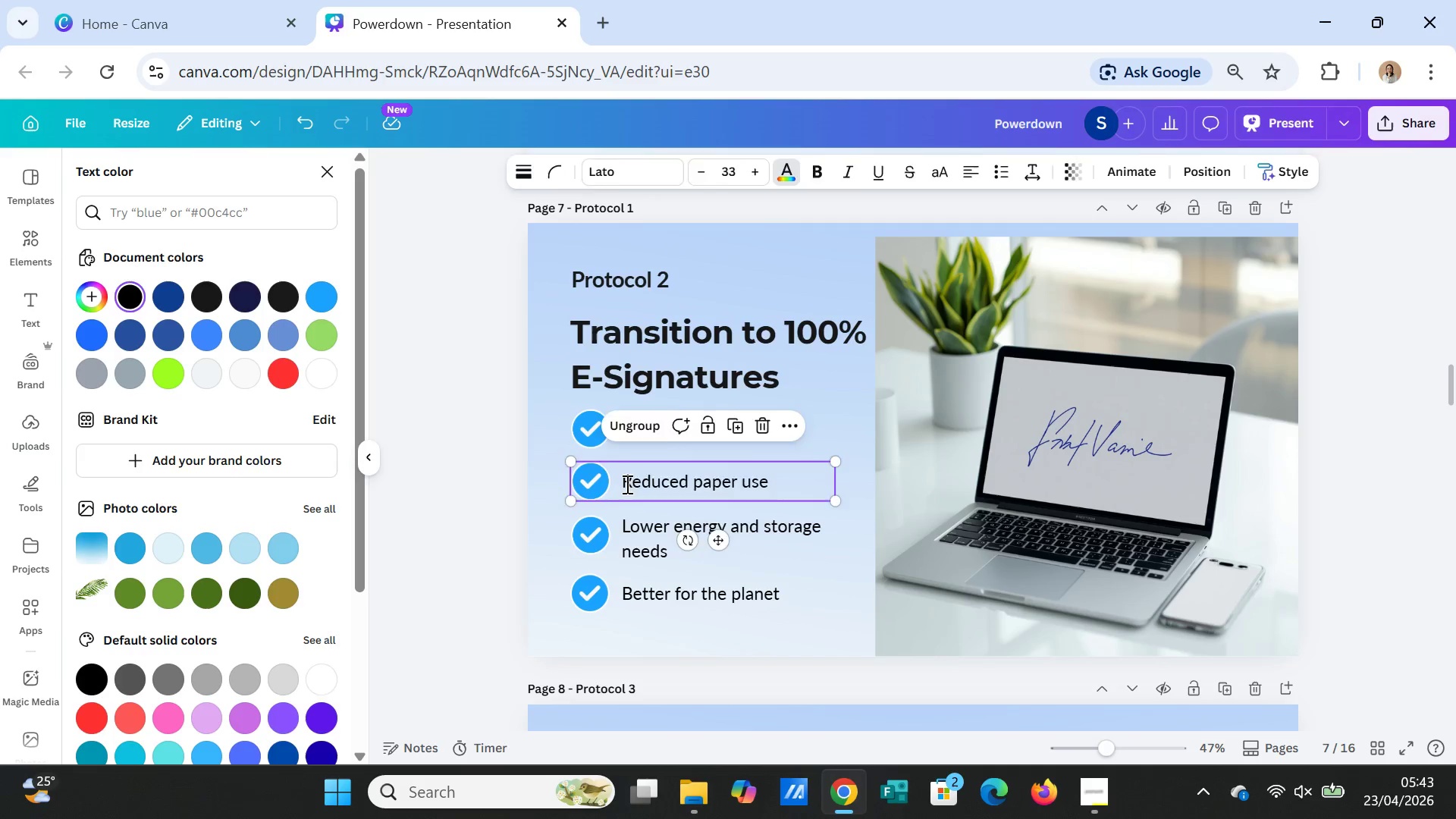 
triple_click([626, 484])
 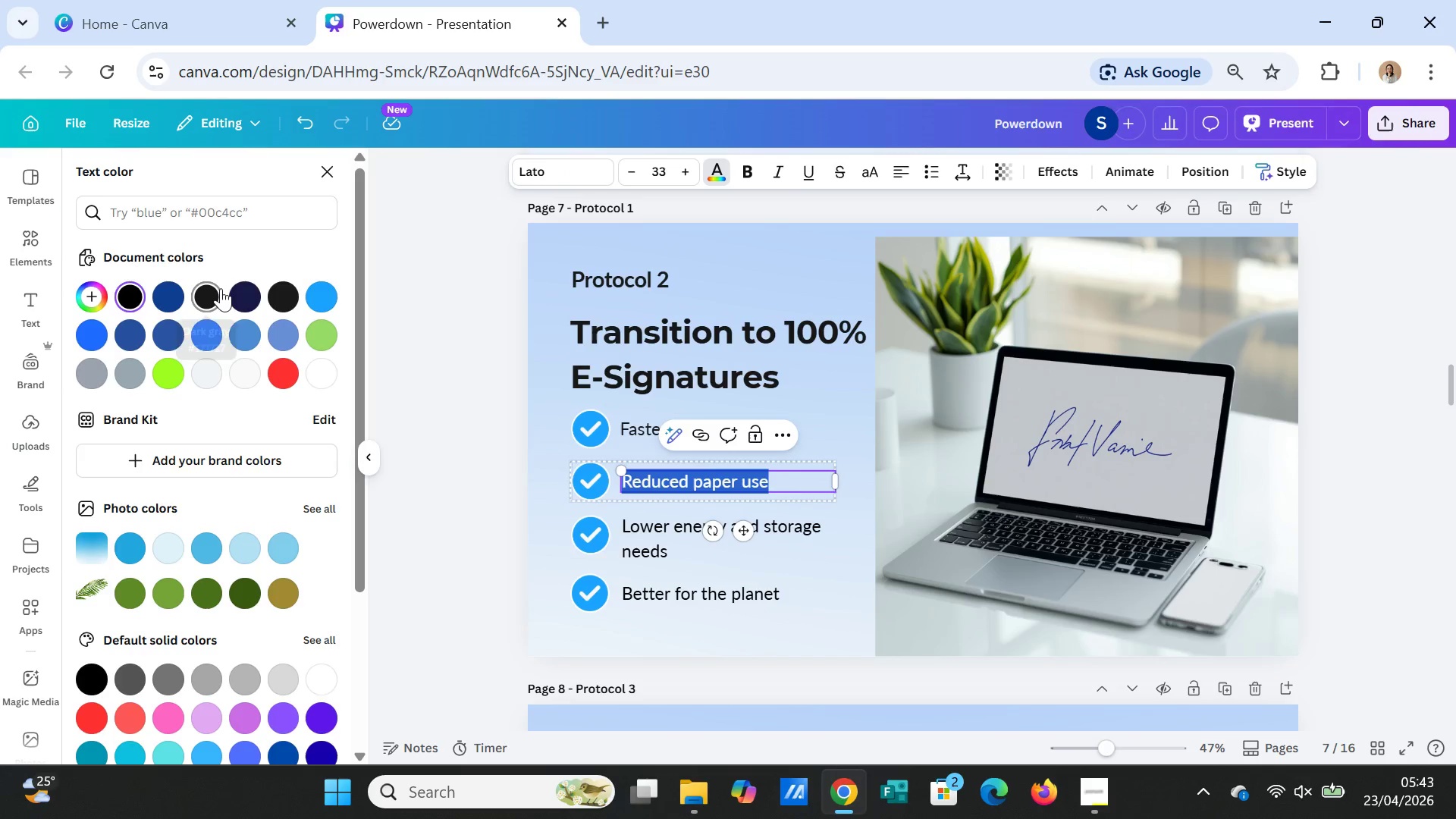 
left_click([212, 289])
 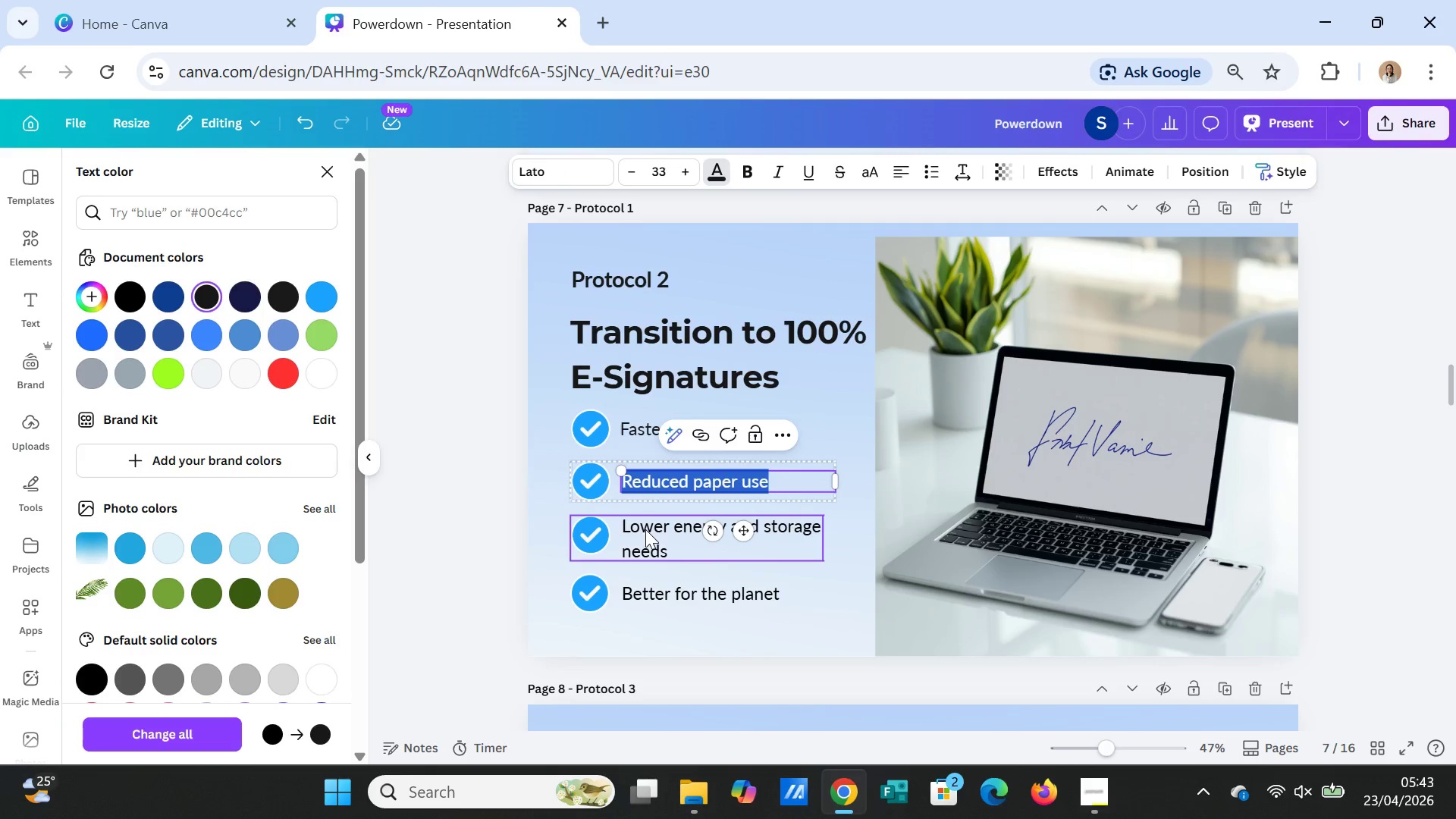 
double_click([645, 529])
 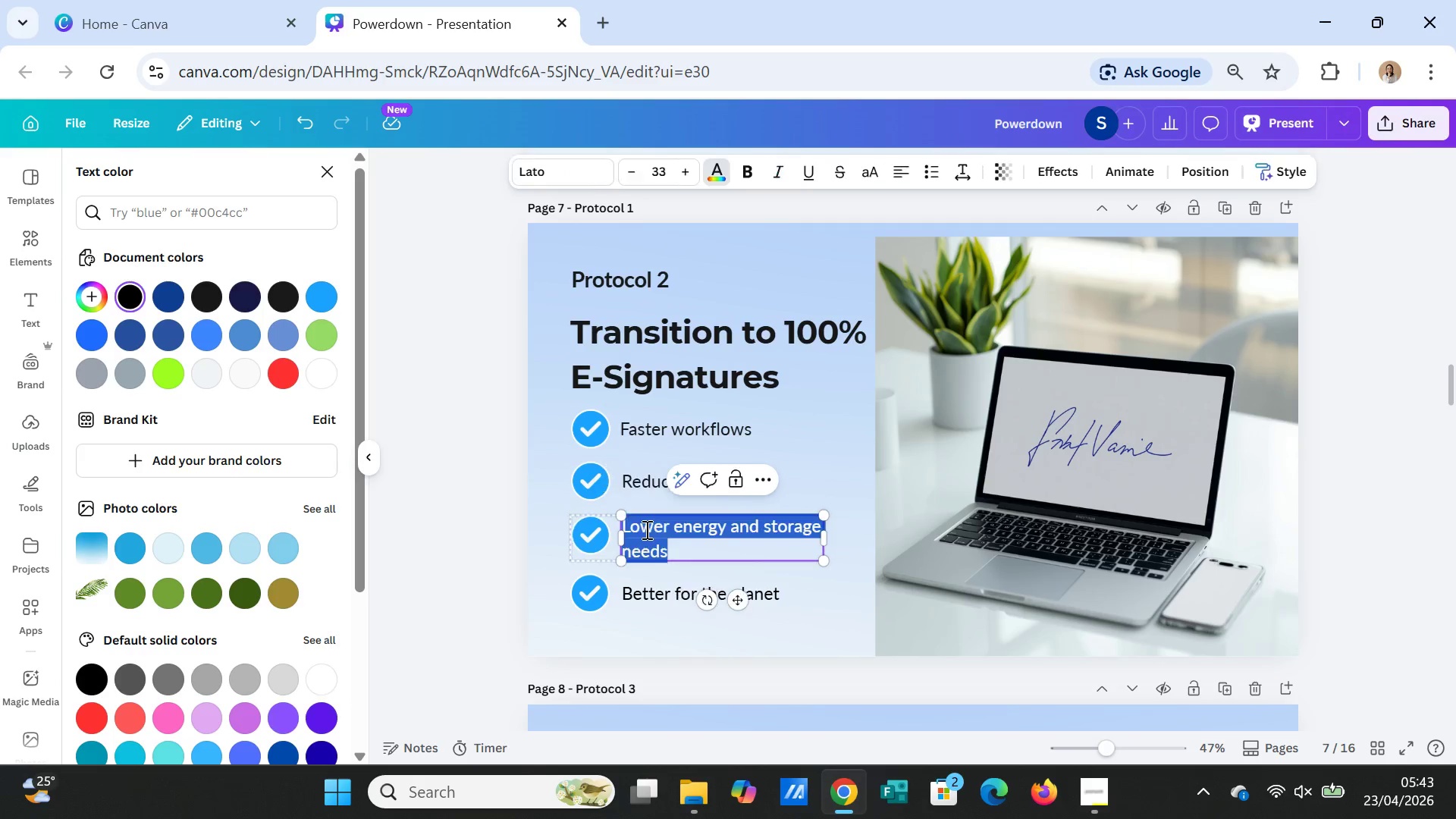 
triple_click([645, 529])
 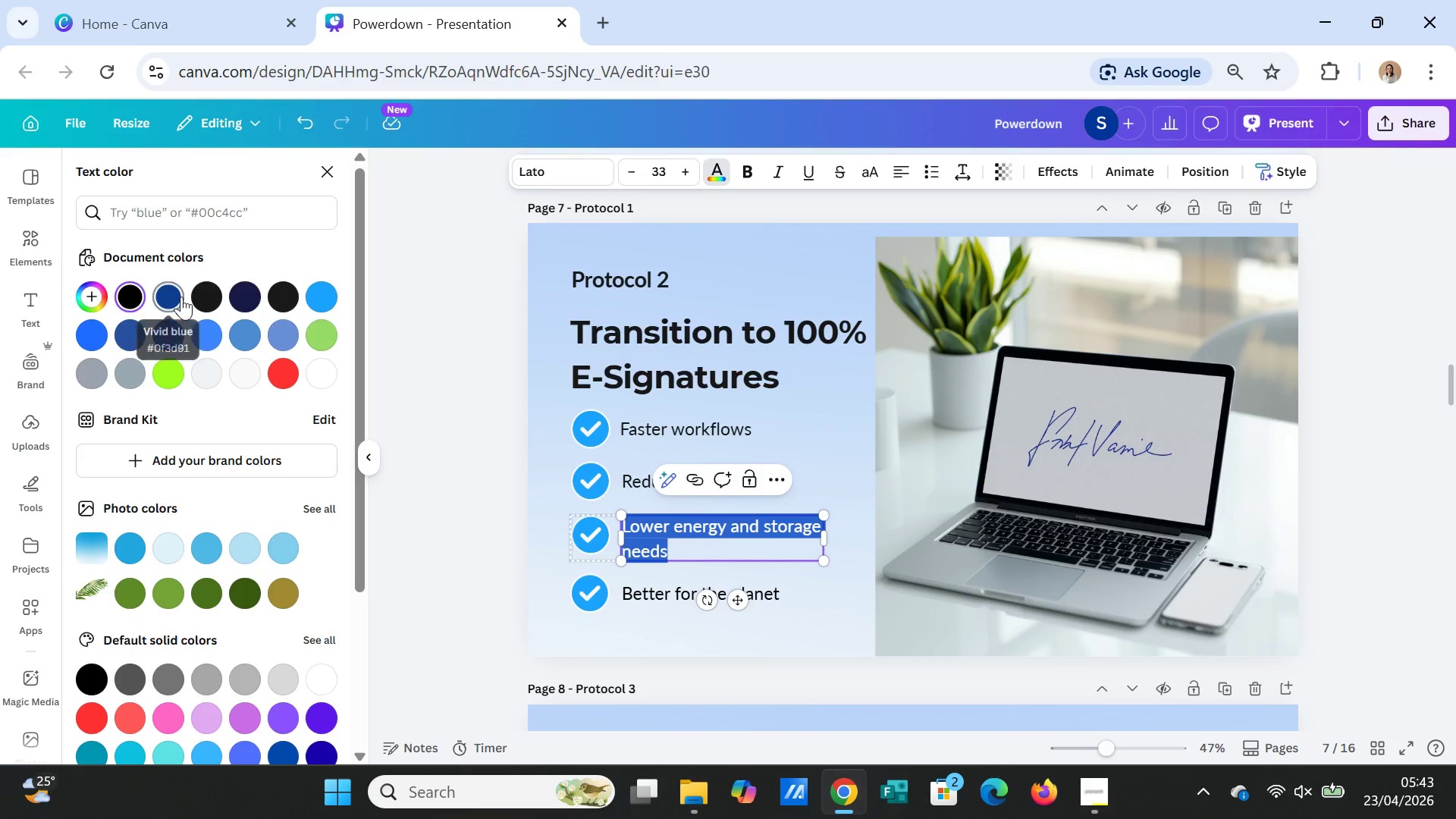 
left_click([210, 299])
 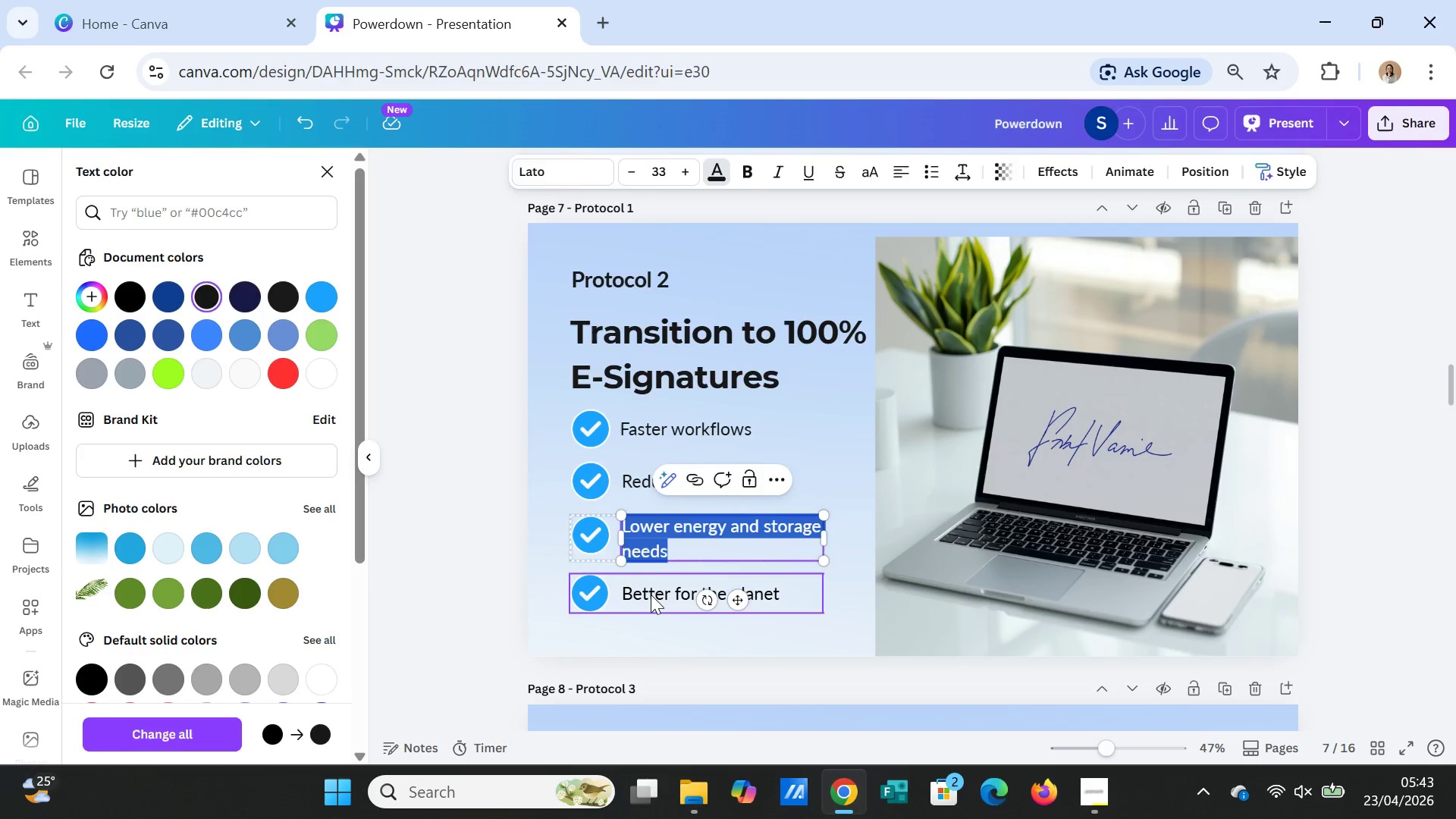 
double_click([651, 595])
 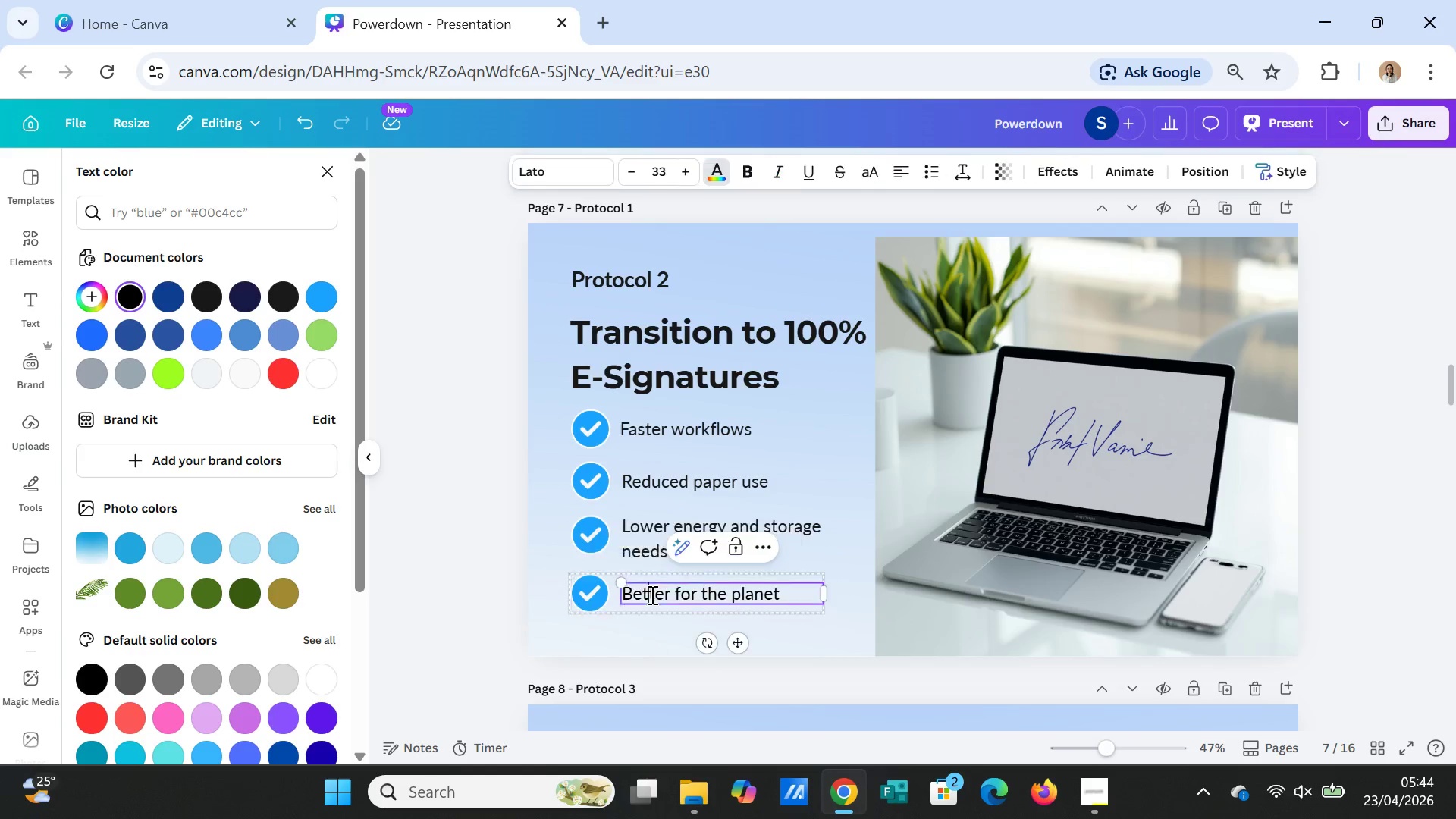 
triple_click([651, 595])
 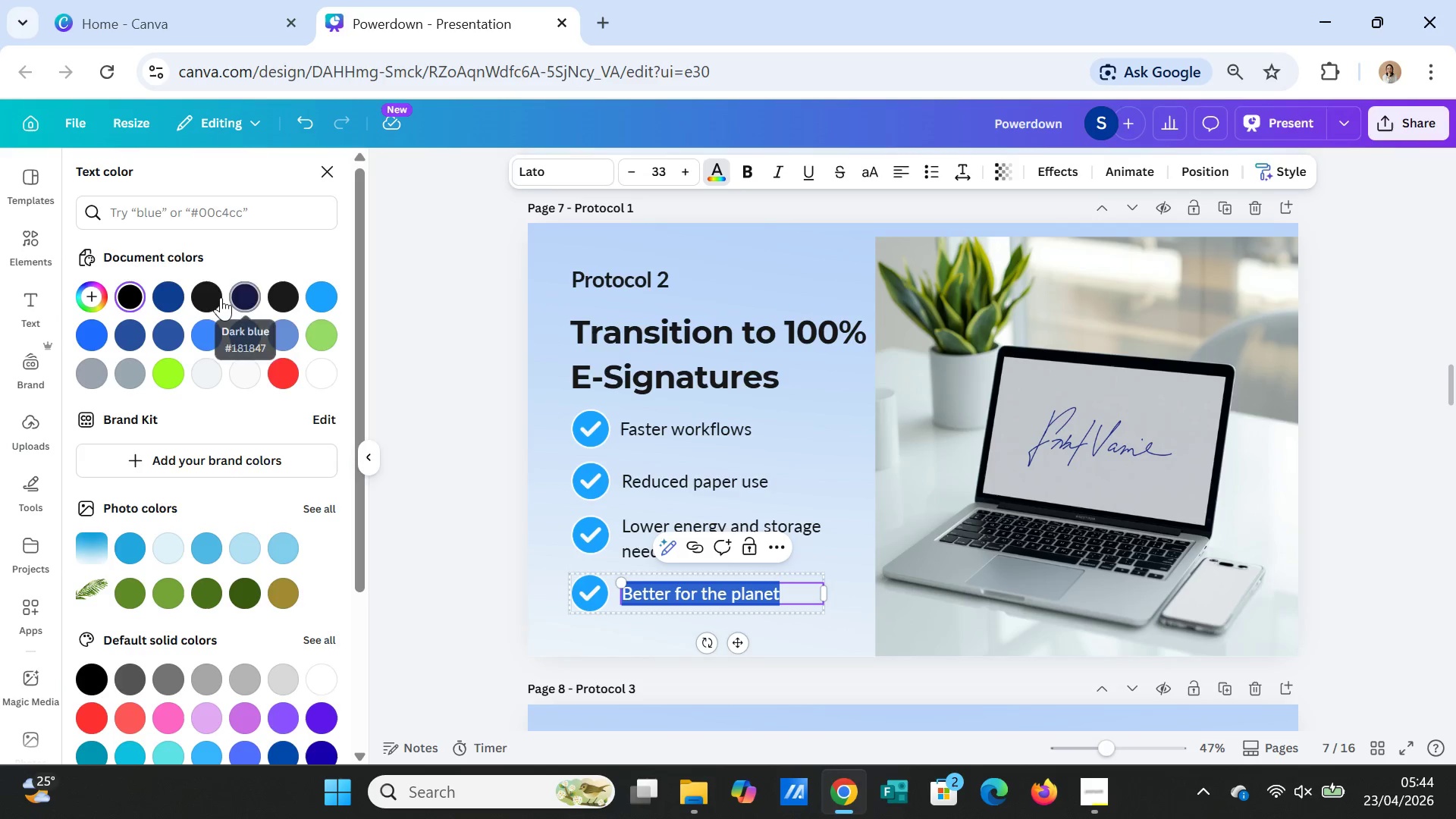 
left_click([202, 290])
 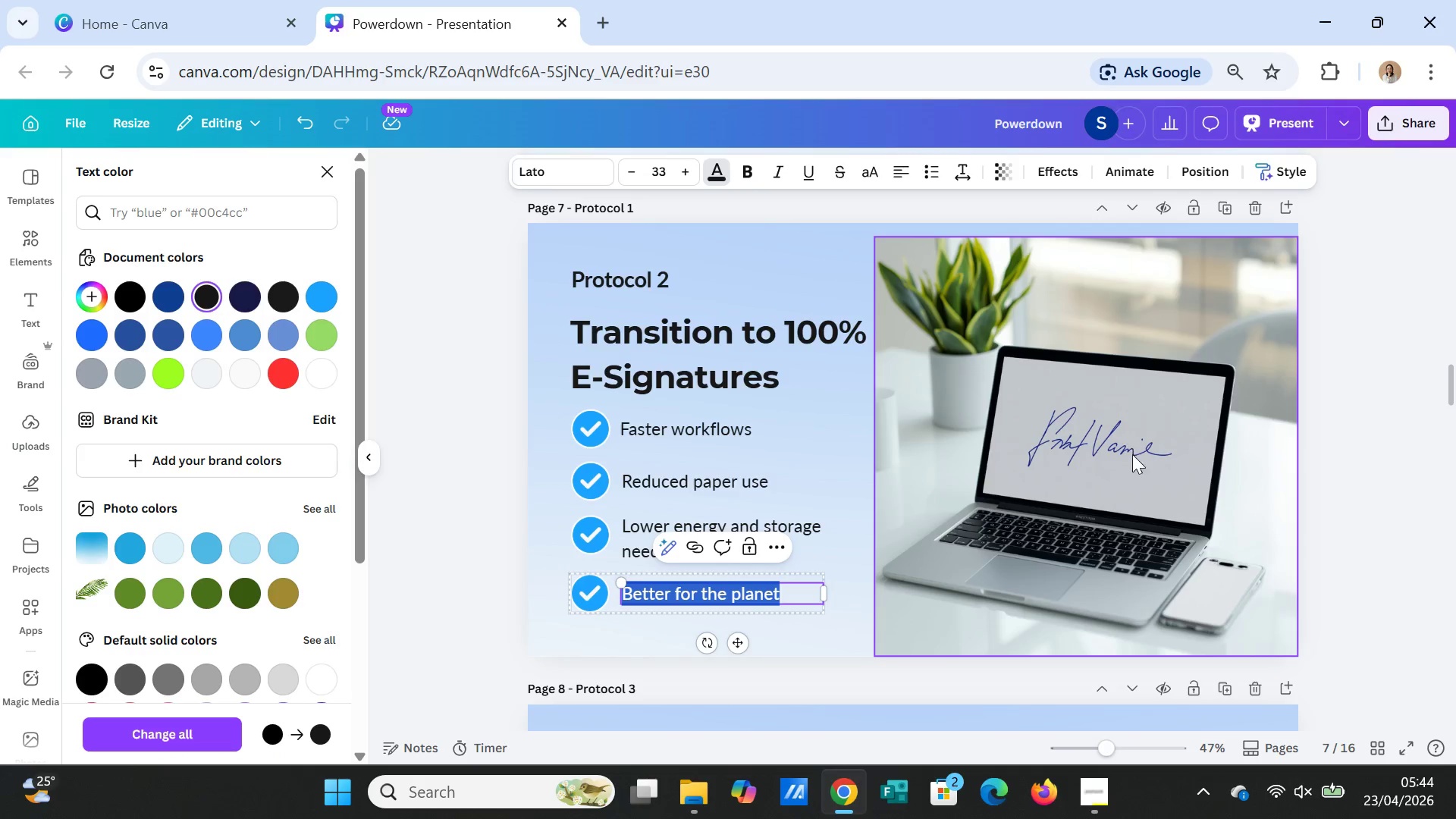 
left_click([1136, 475])
 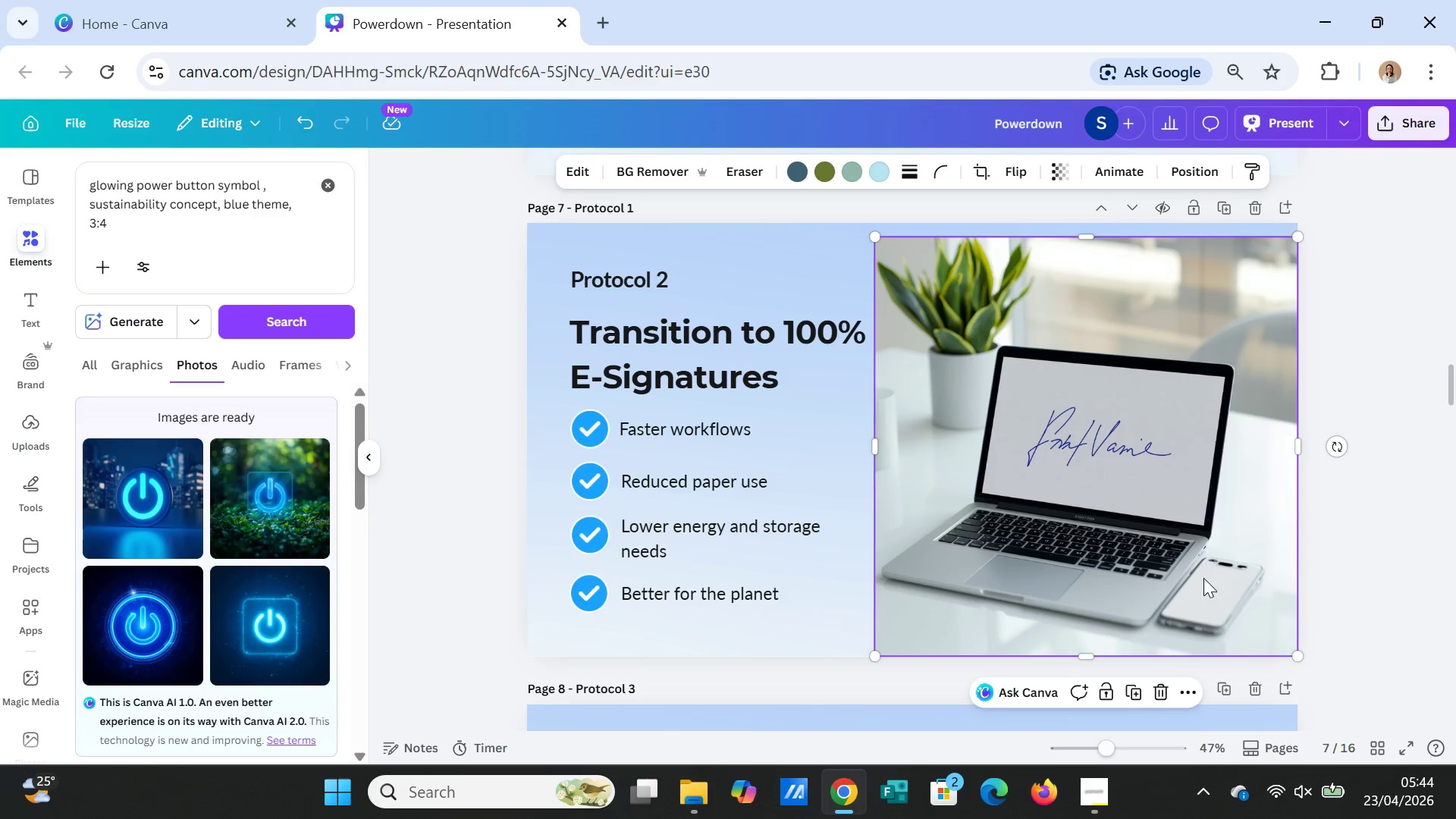 
left_click([1234, 573])
 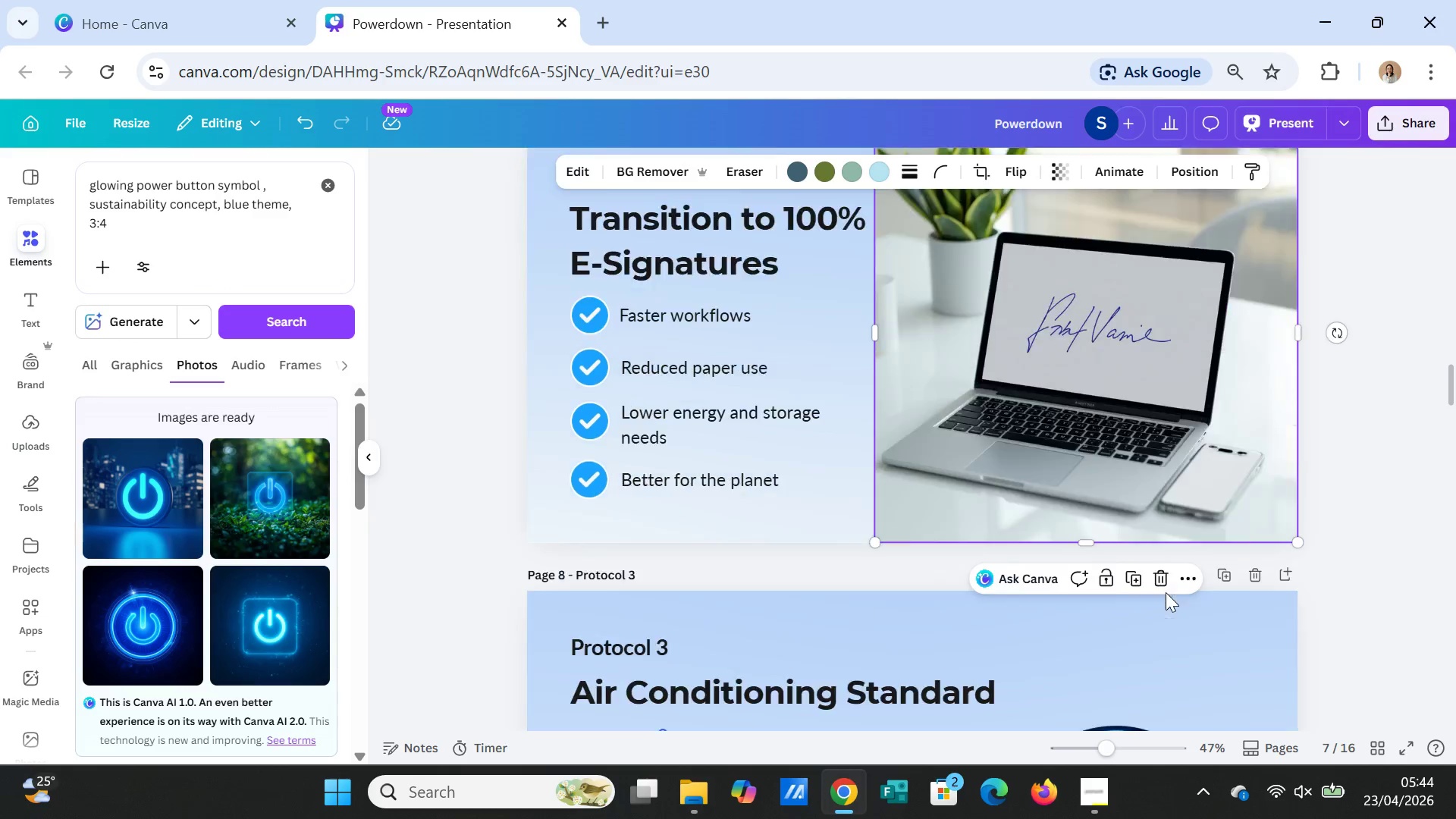 
scroll: coordinate [1166, 592], scroll_direction: down, amount: 2.0
 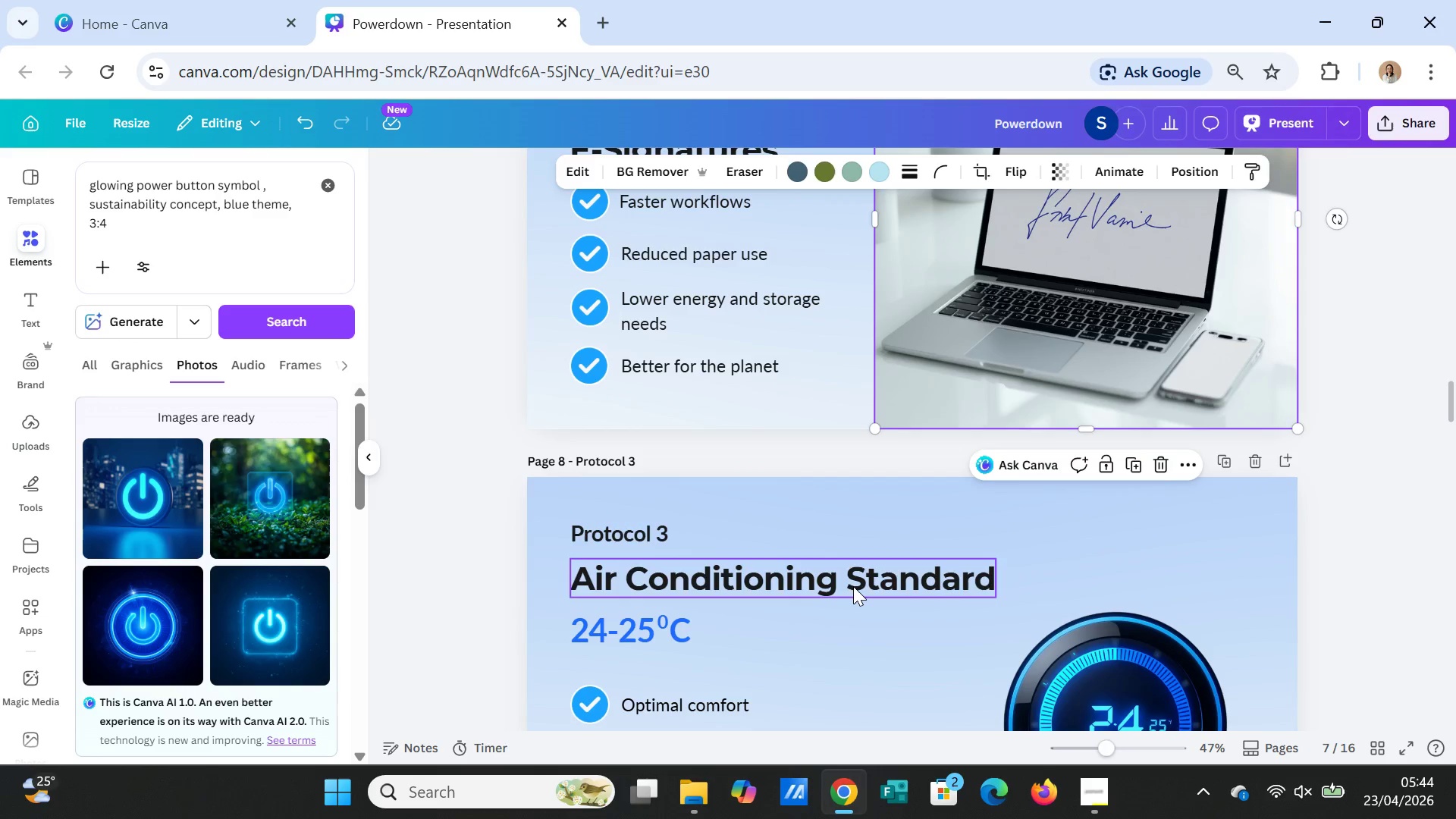 
left_click([853, 585])
 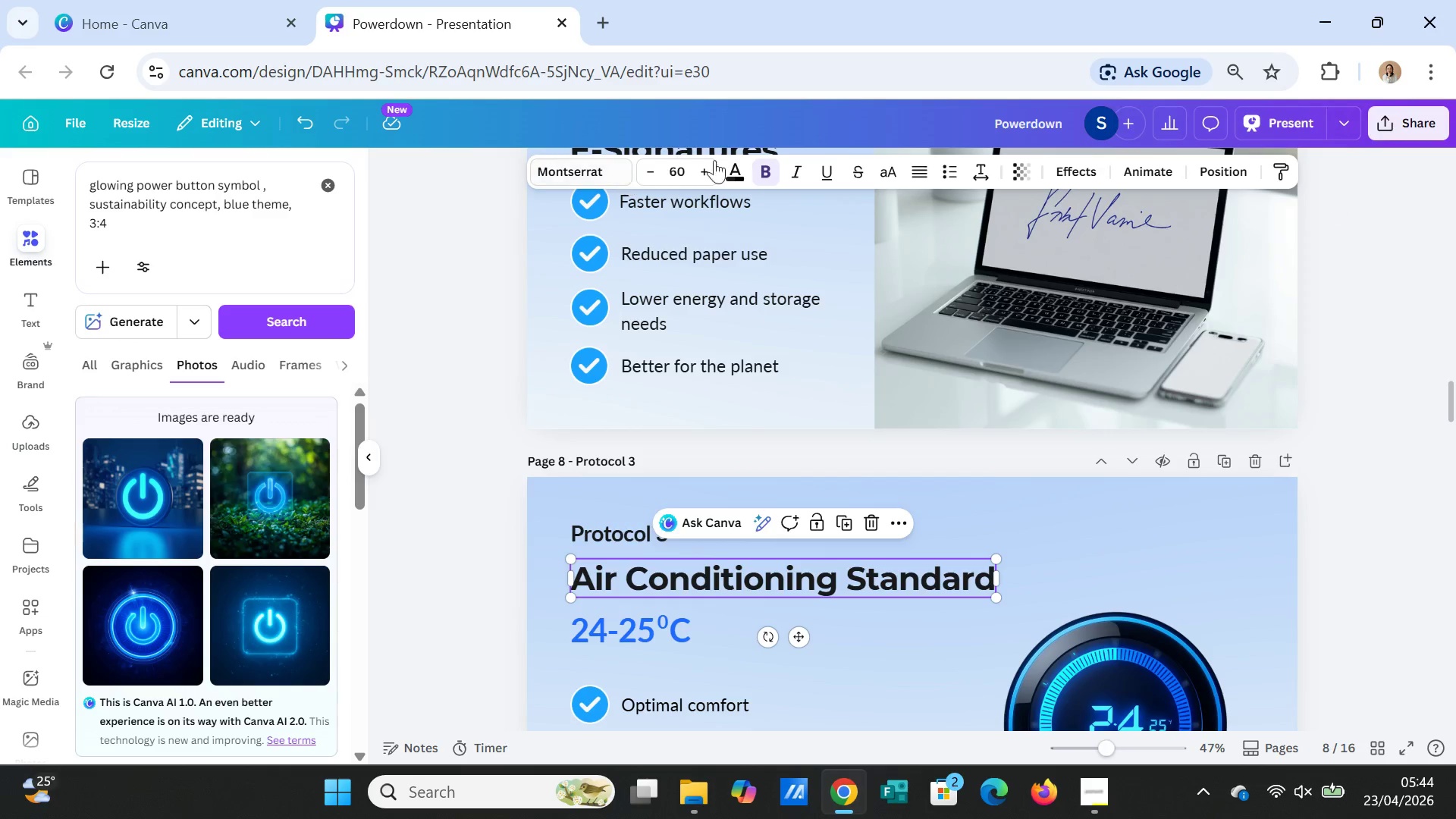 
left_click([731, 174])
 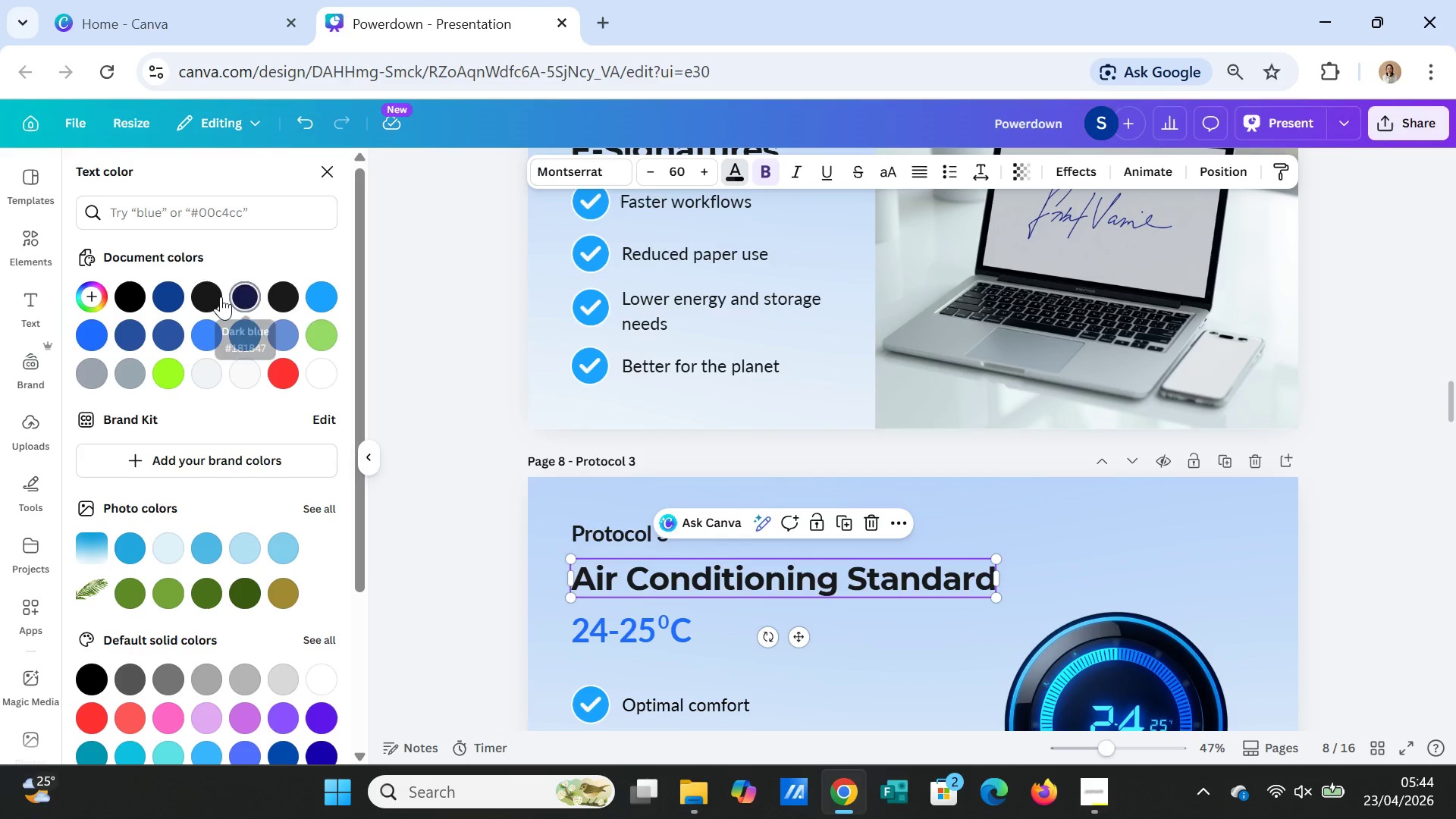 
left_click([213, 297])
 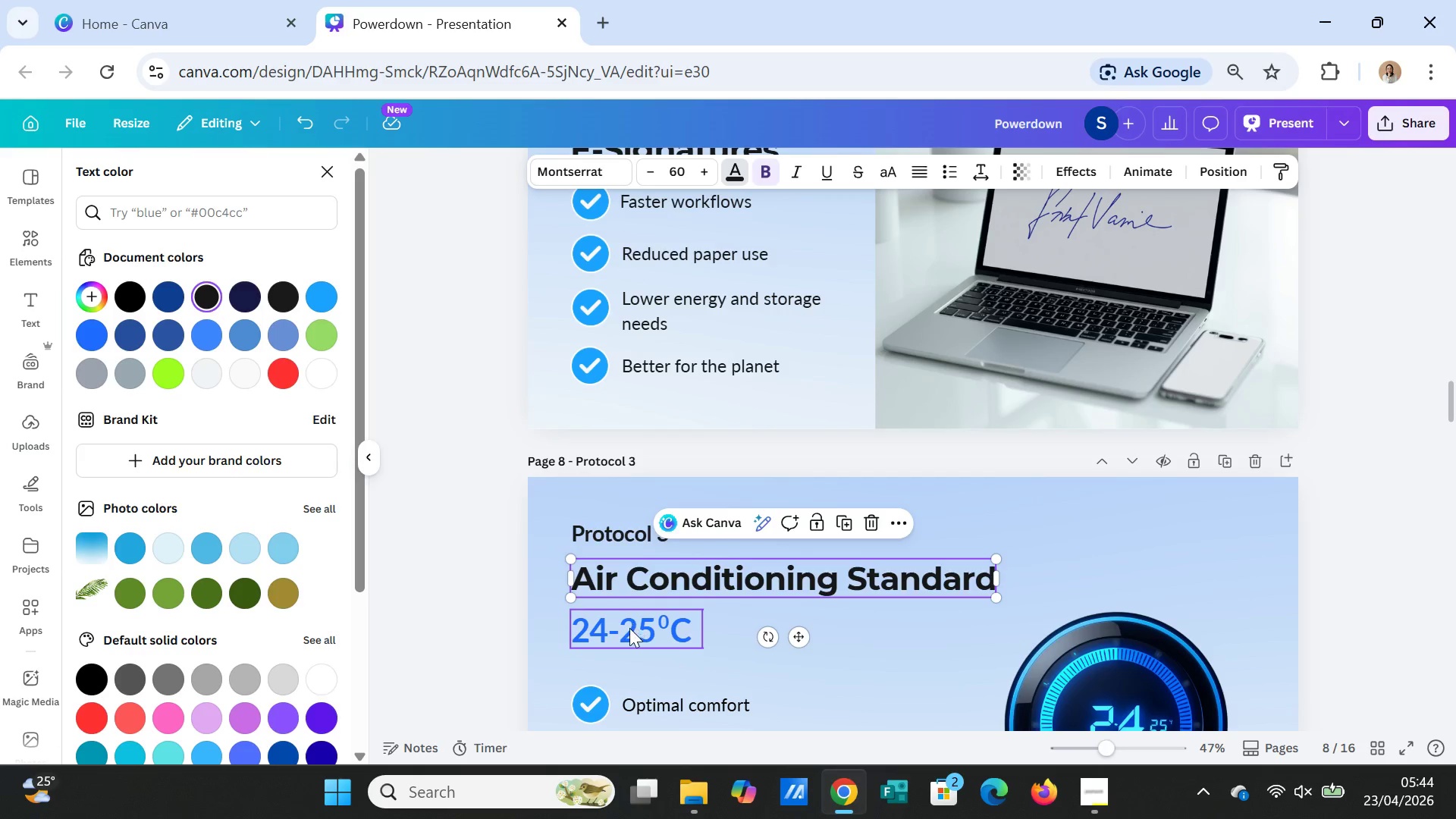 
scroll: coordinate [629, 643], scroll_direction: down, amount: 1.0
 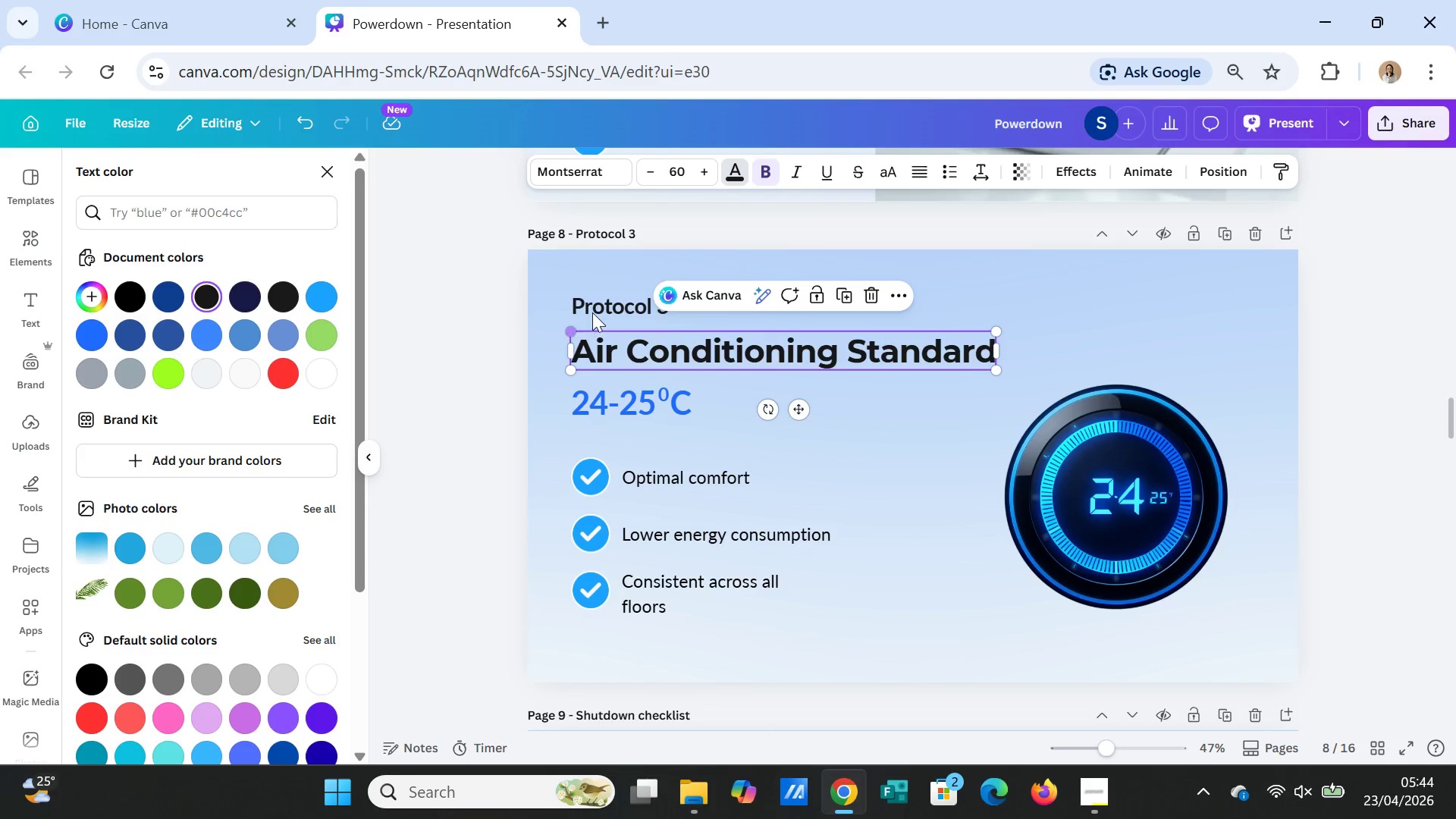 
left_click([592, 311])
 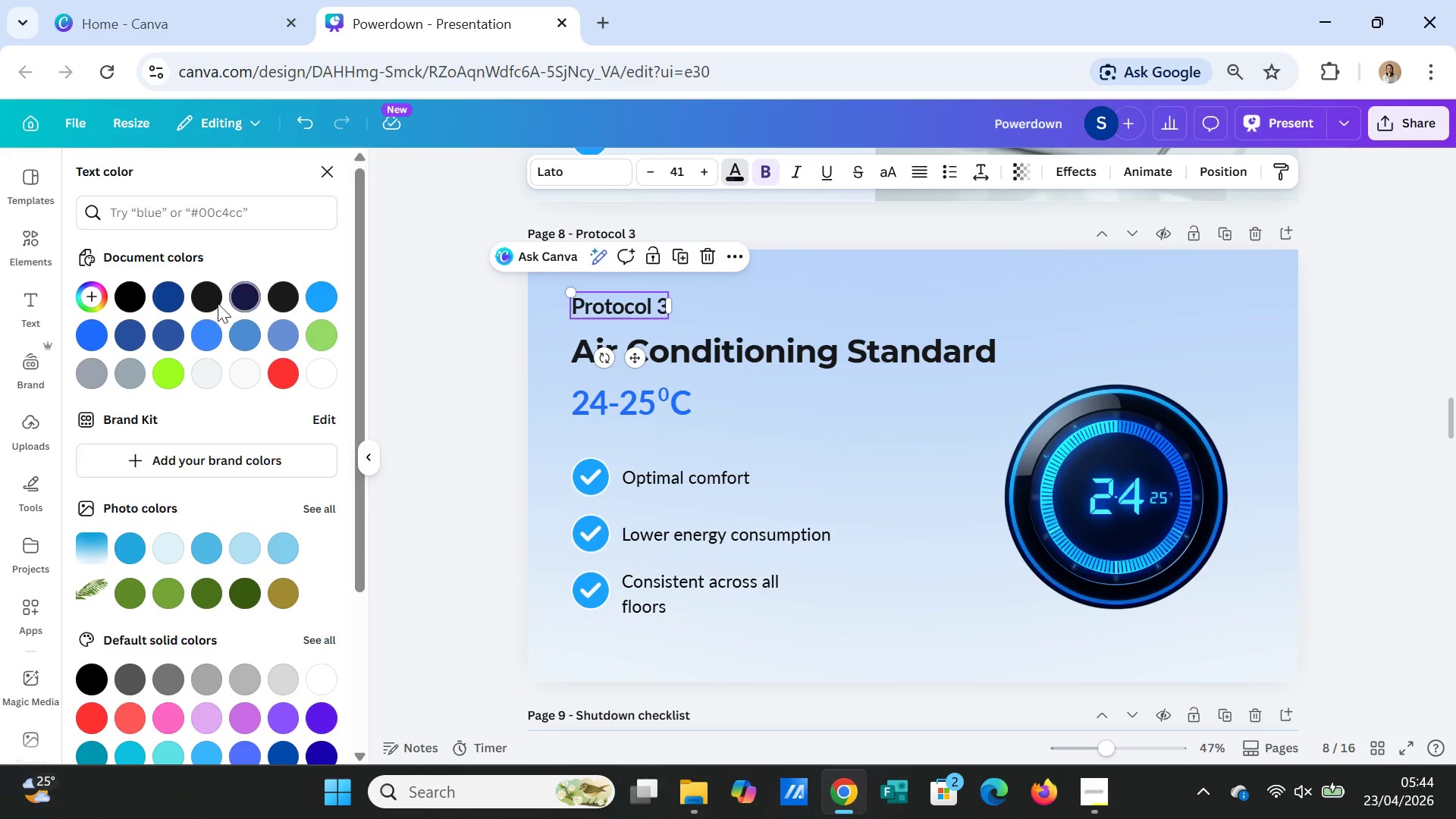 
left_click([195, 296])
 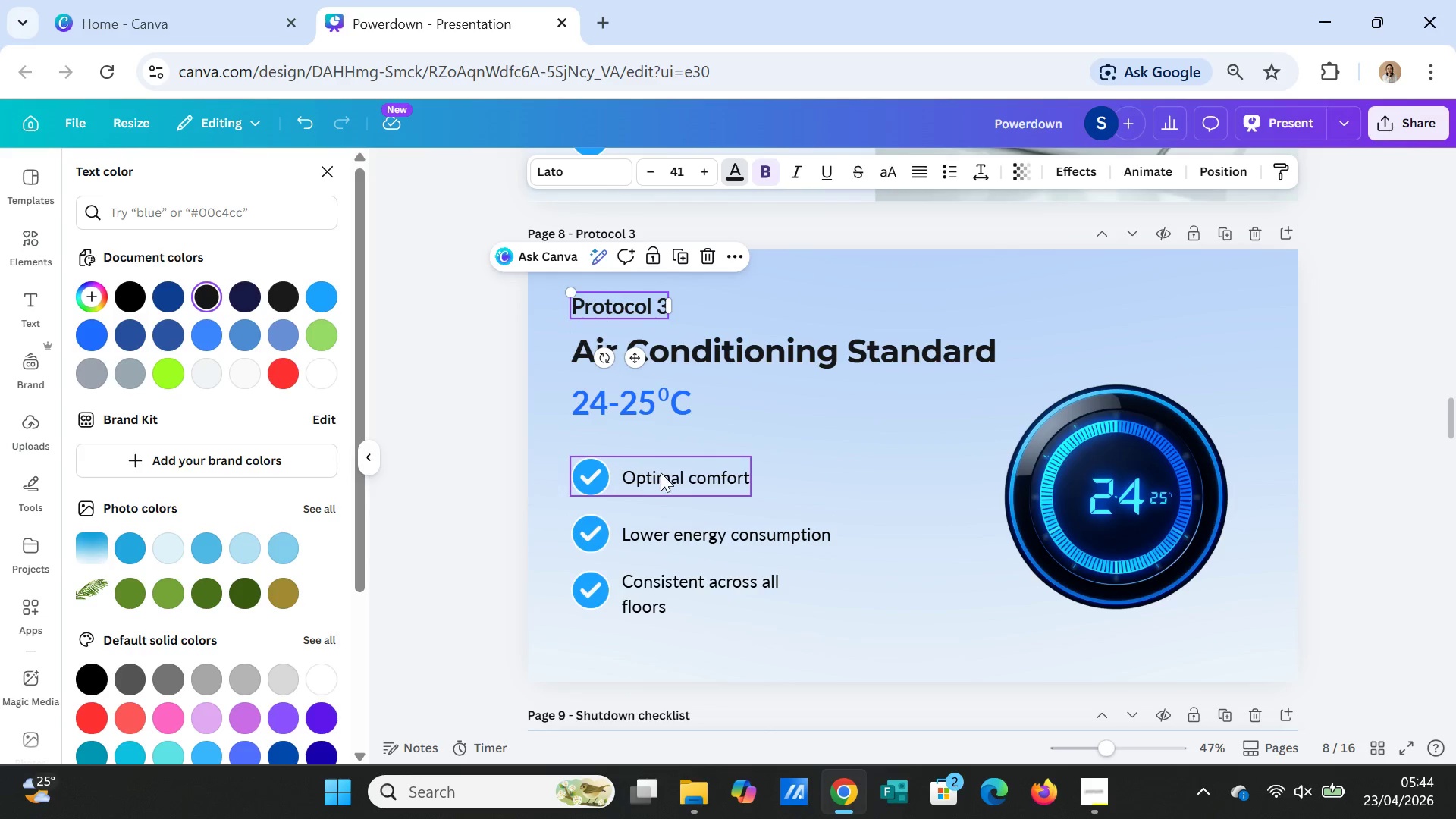 
double_click([661, 472])
 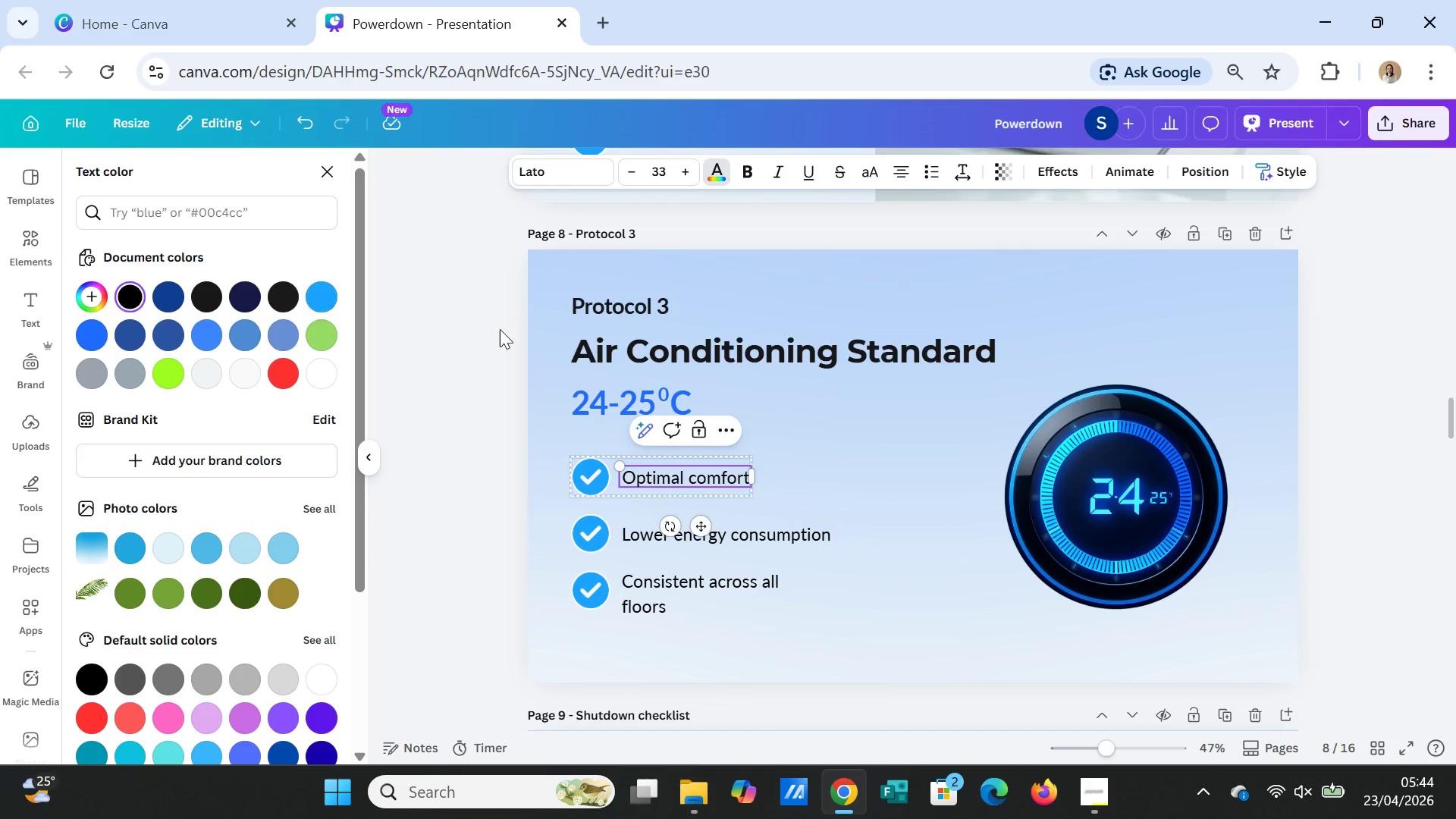 
left_click([843, 447])
 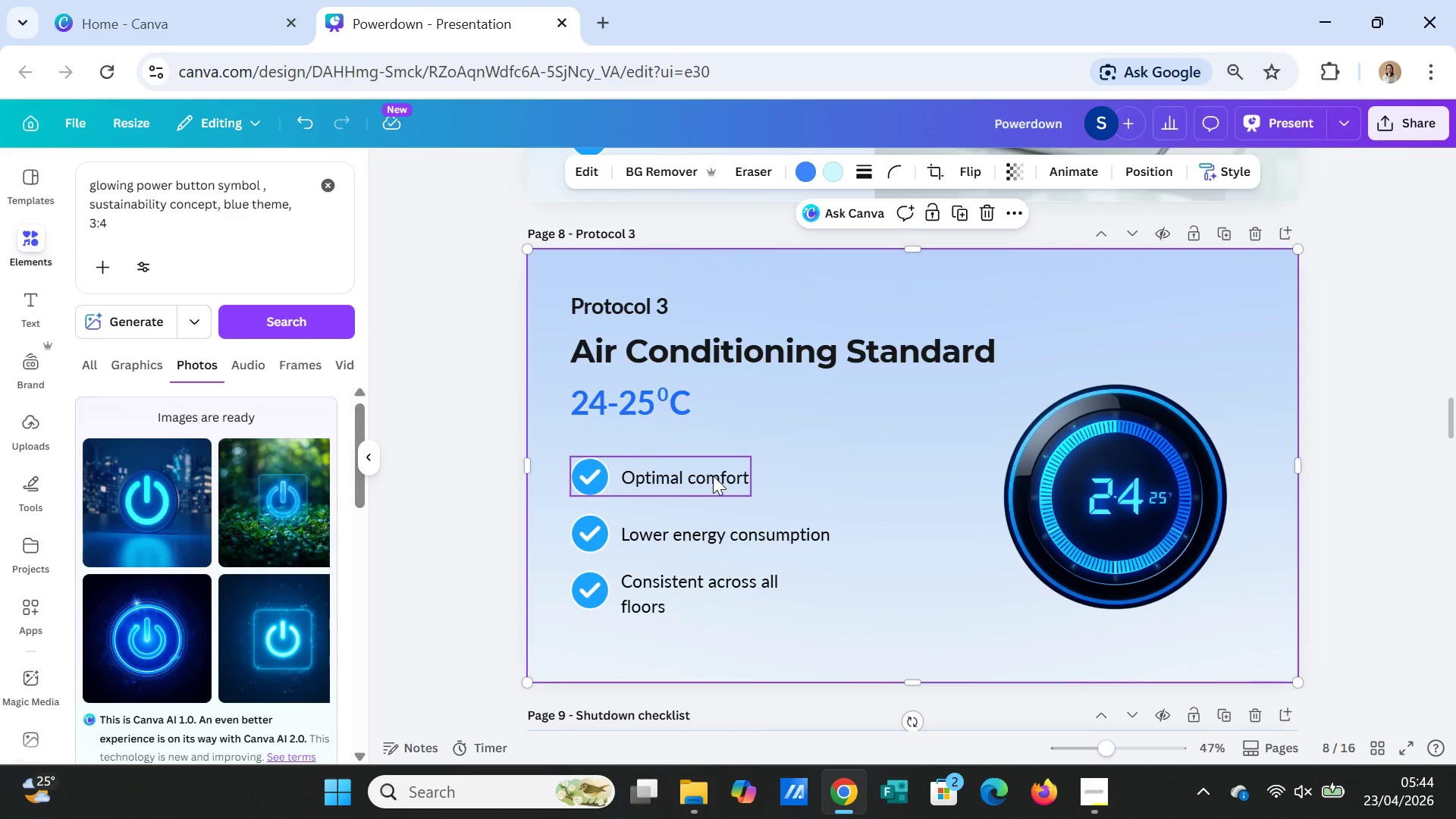 
double_click([713, 475])
 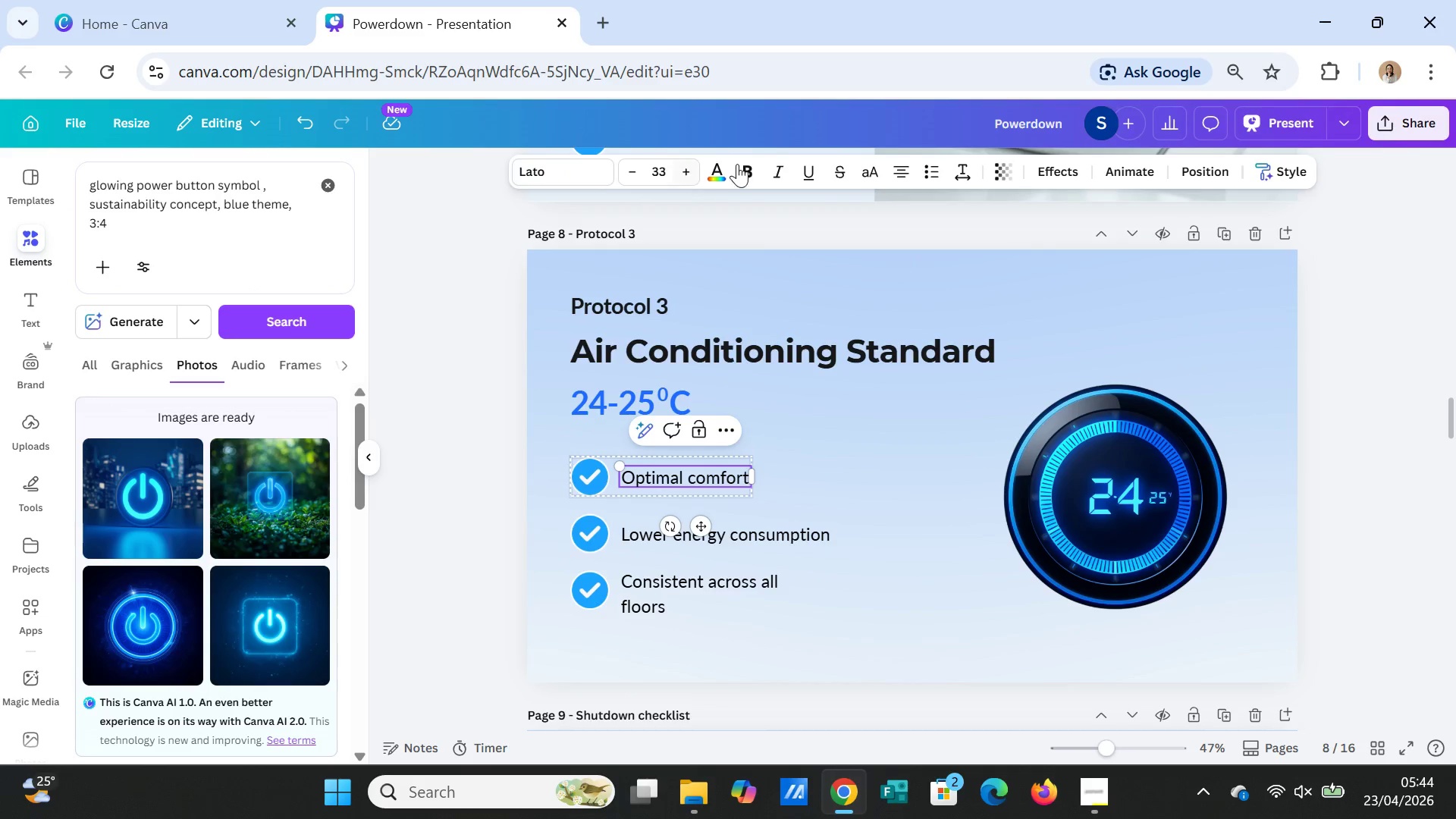 
left_click([722, 172])
 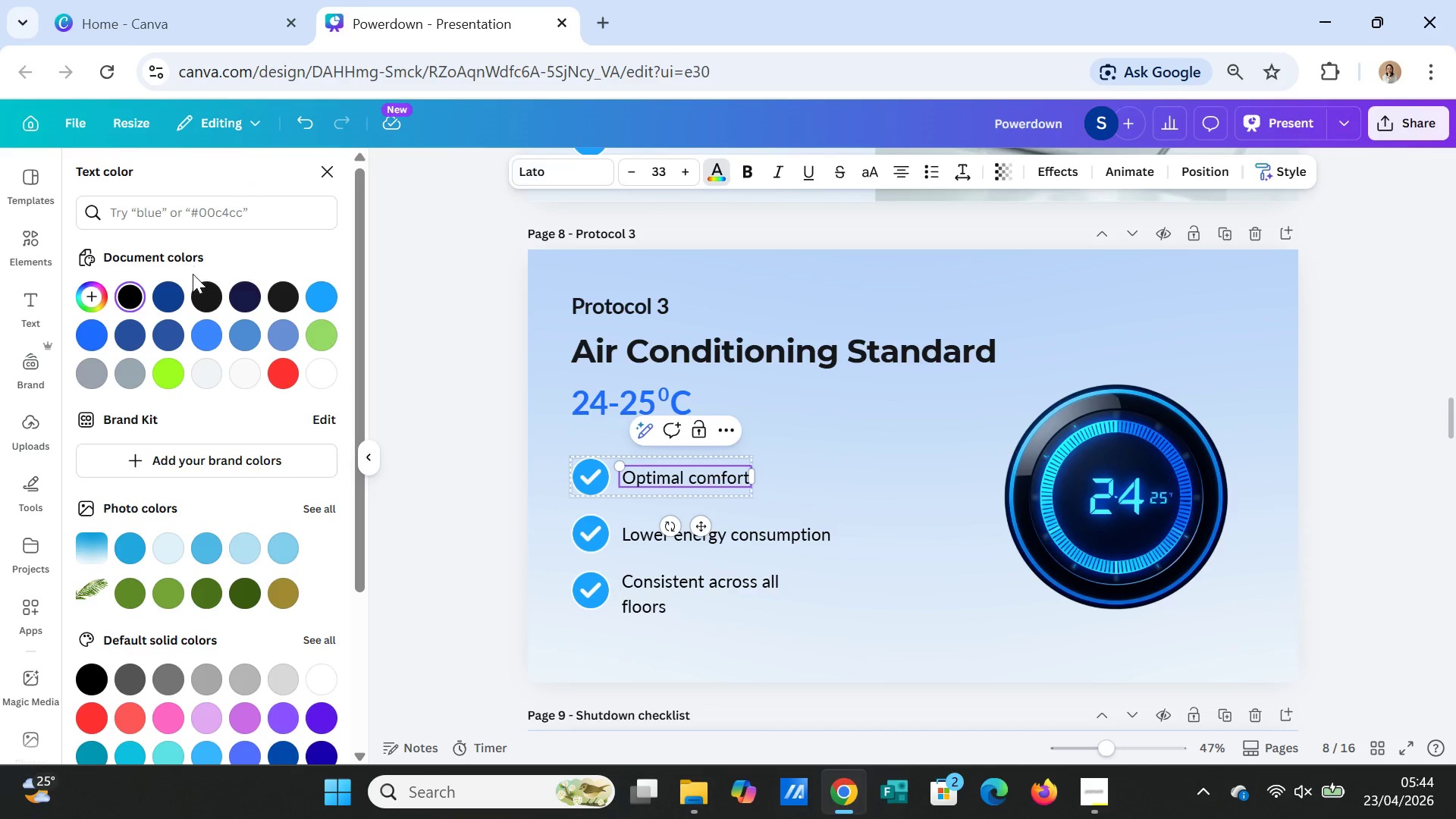 
left_click([200, 292])
 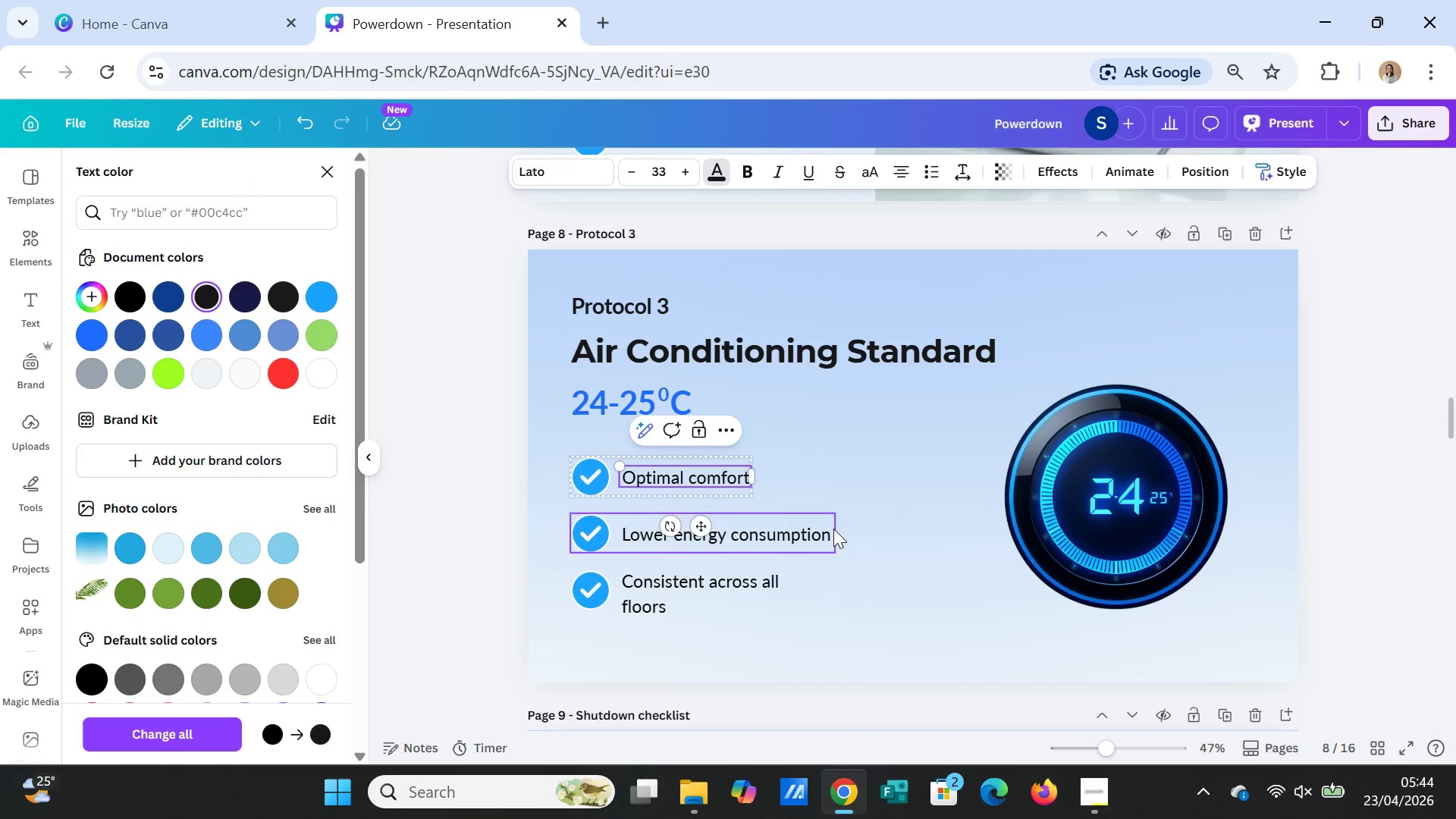 
left_click([861, 529])
 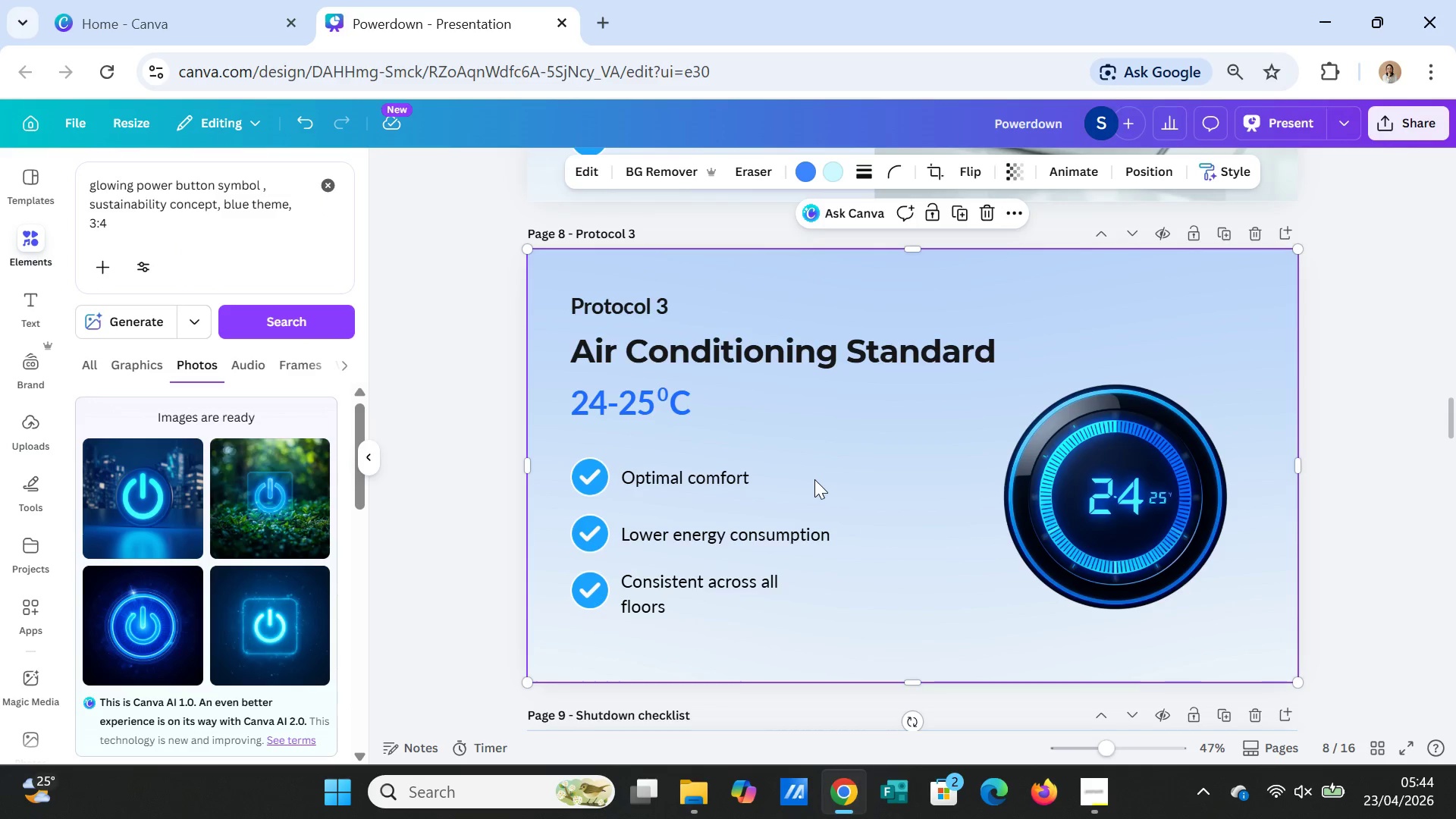 
double_click([735, 483])
 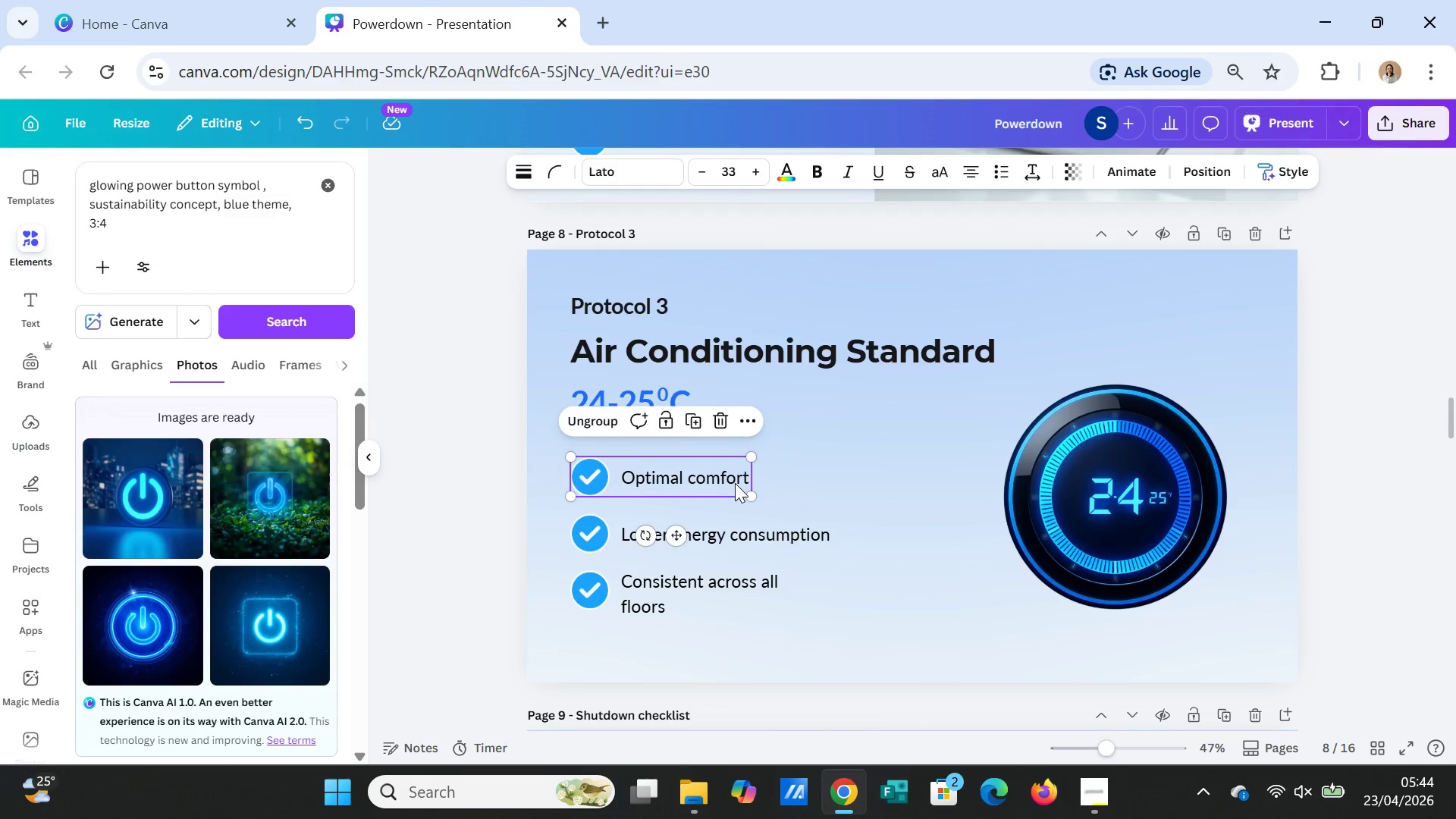 
triple_click([735, 483])
 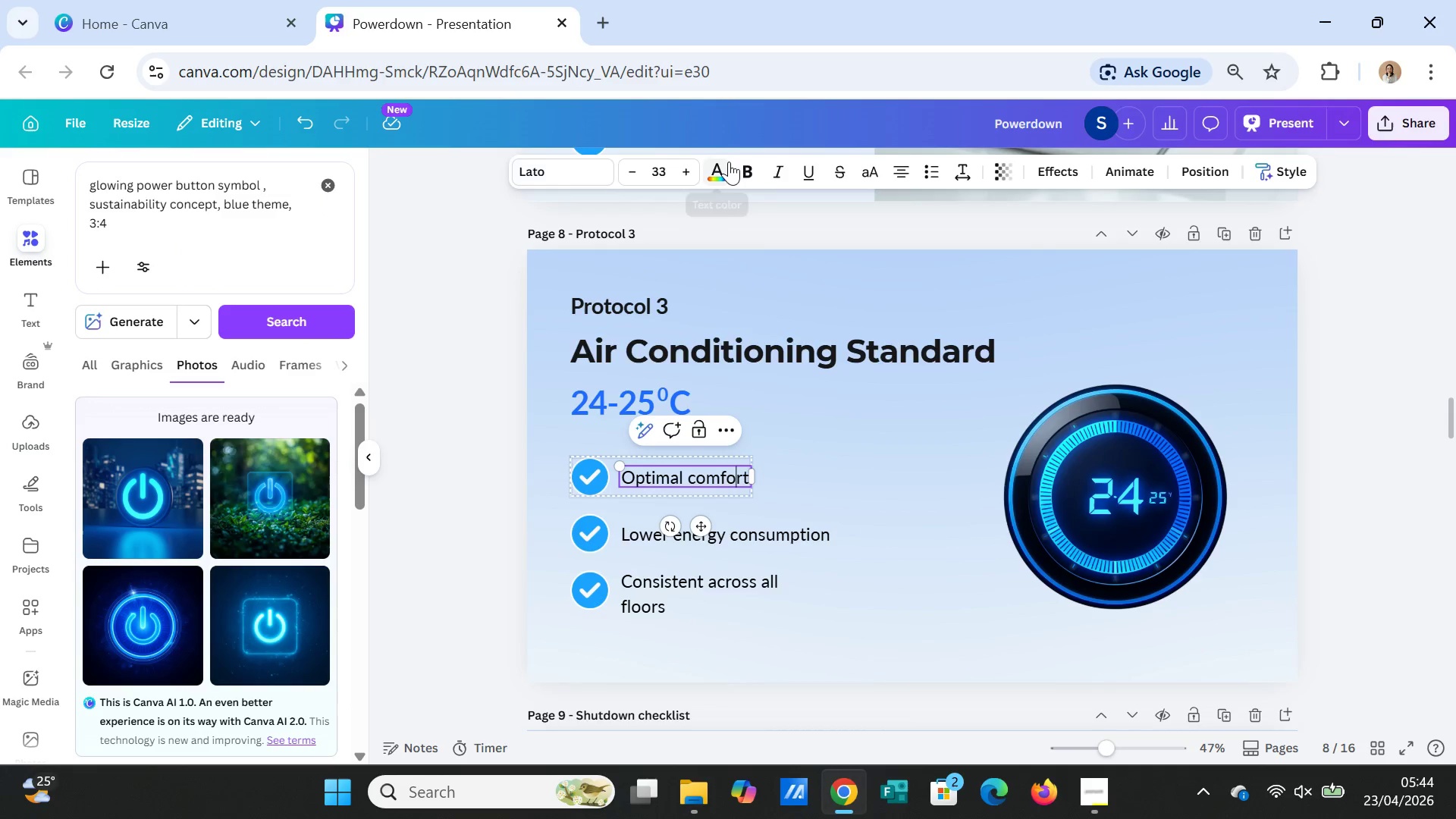 
left_click([721, 168])
 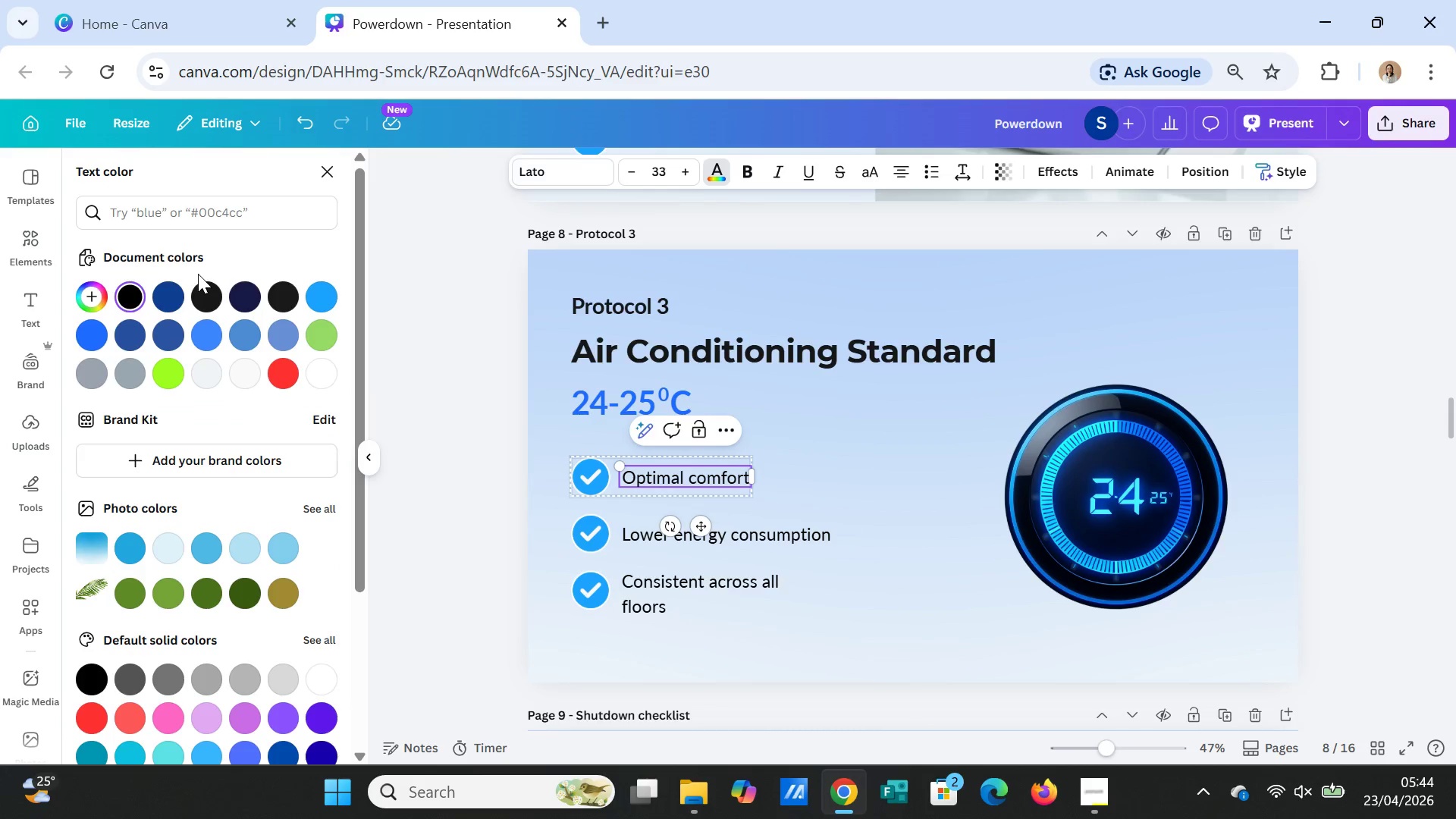 
left_click([215, 287])
 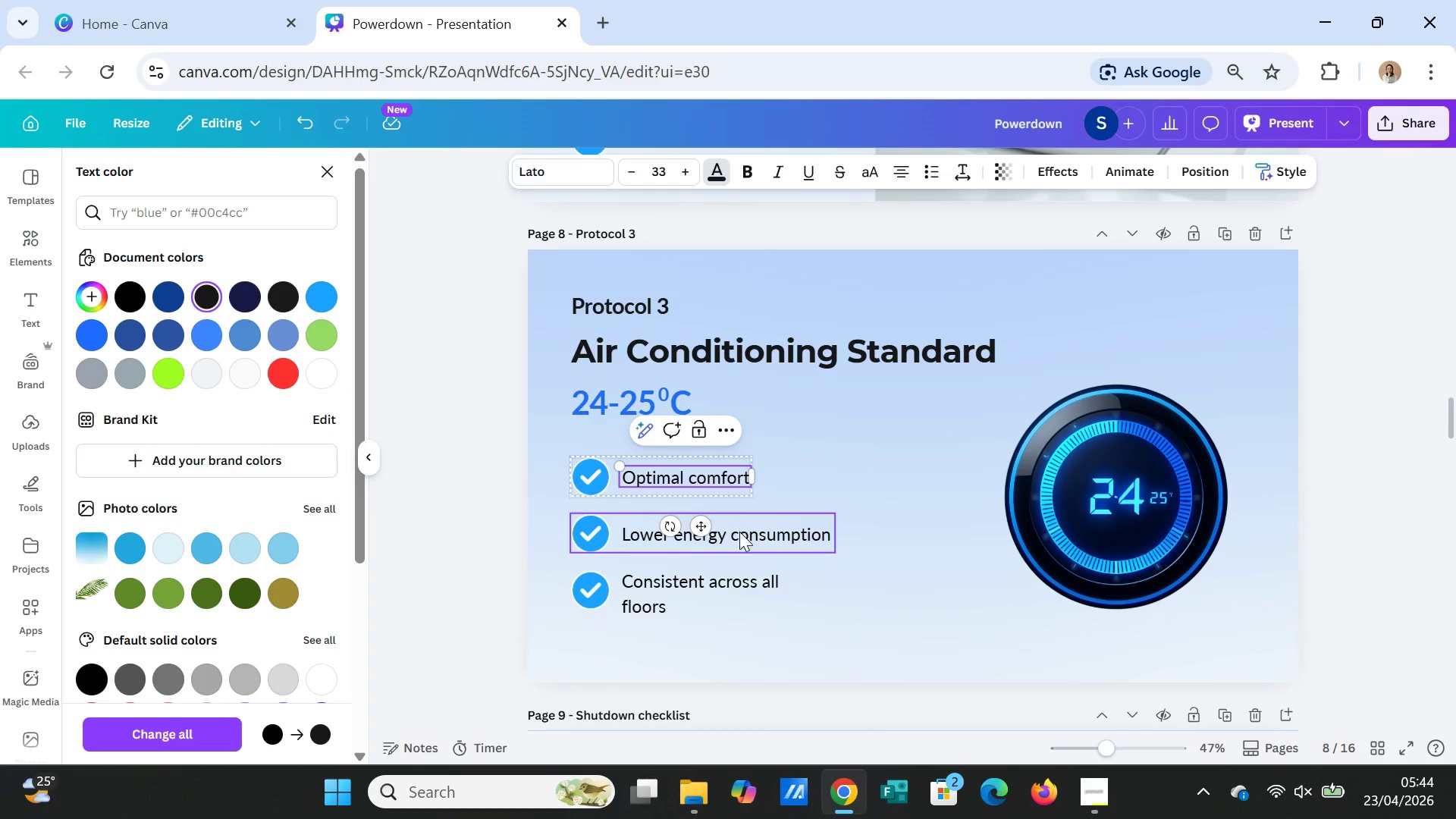 
double_click([740, 532])
 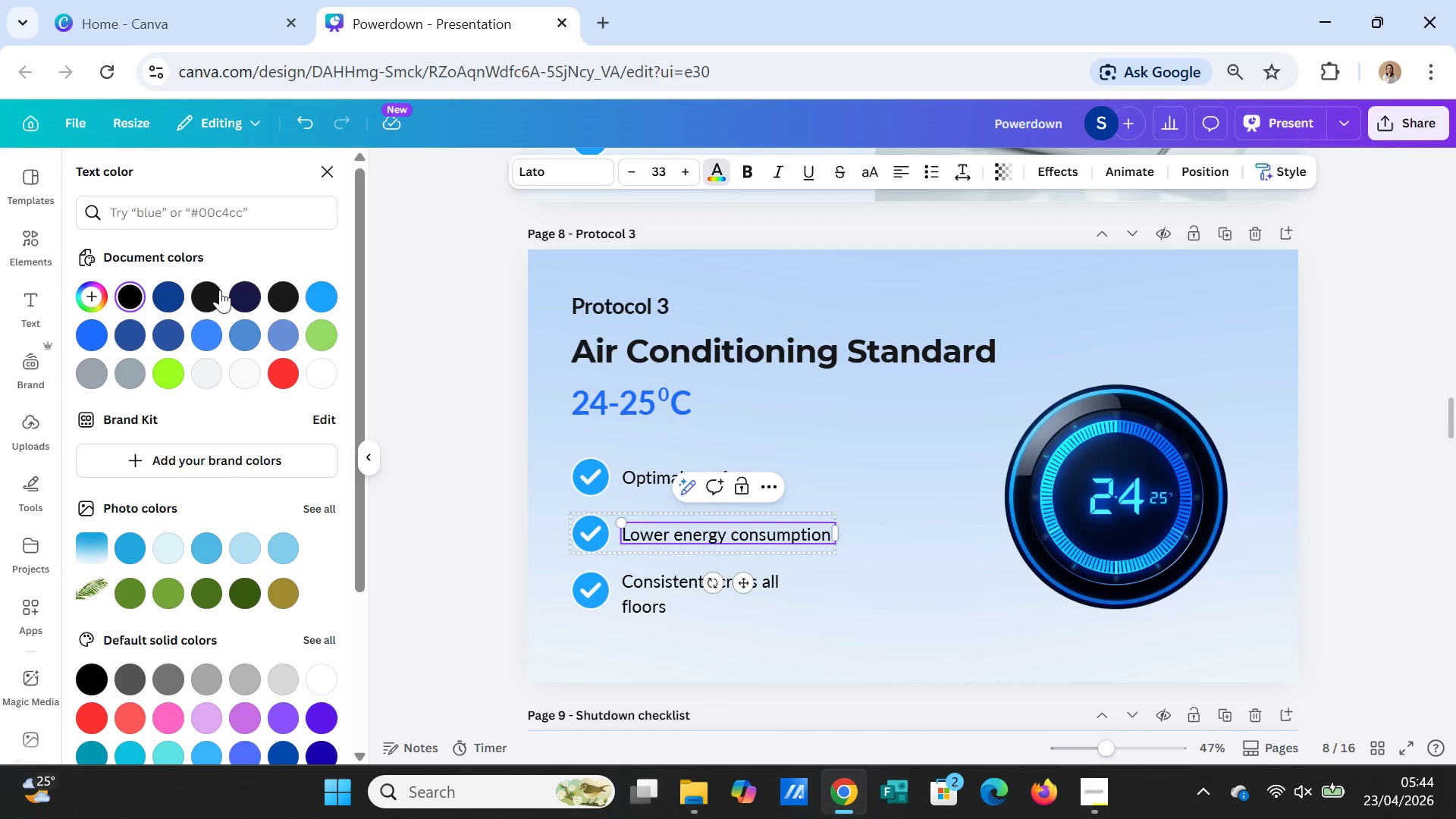 
left_click([211, 290])
 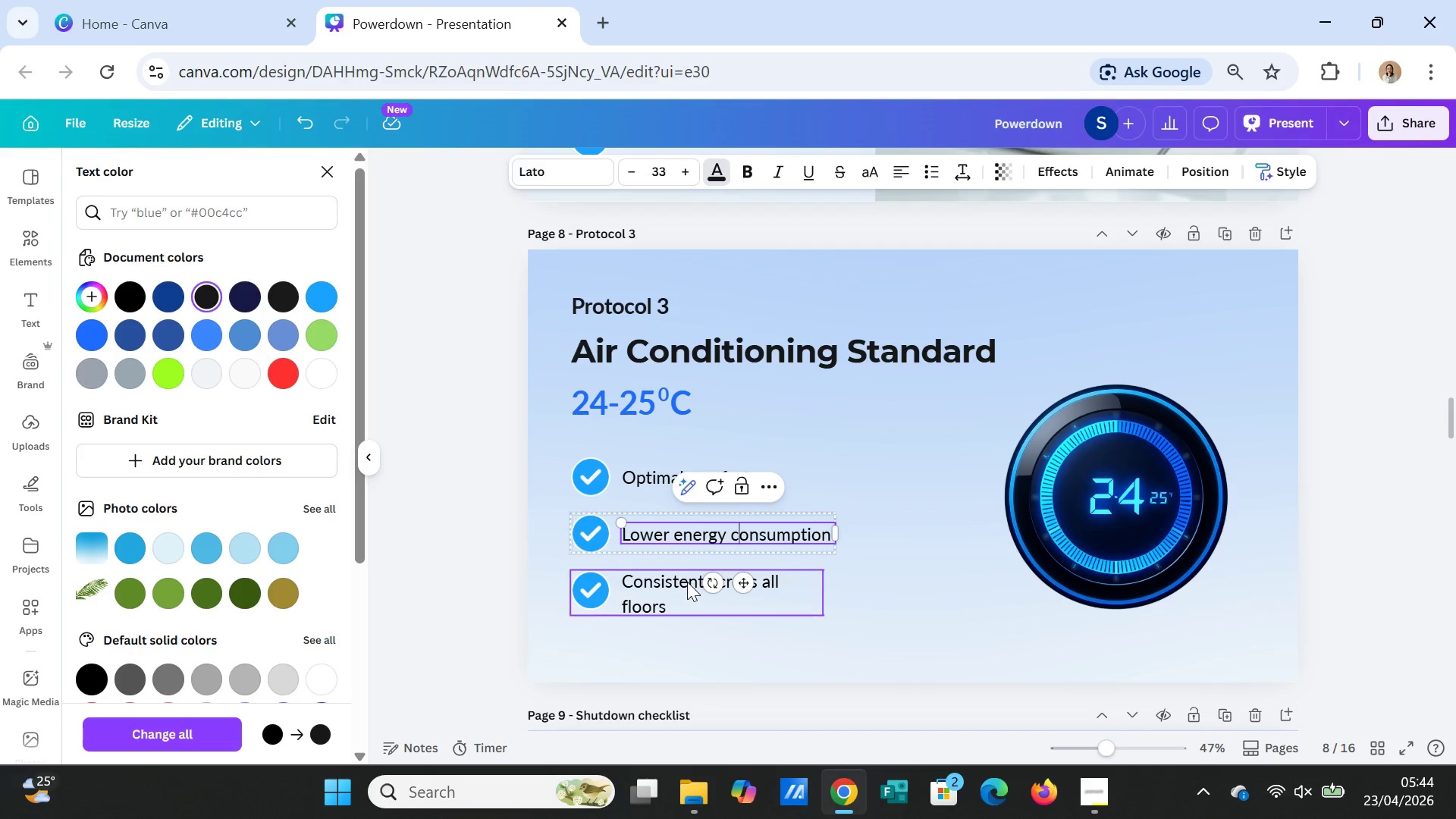 
double_click([687, 582])
 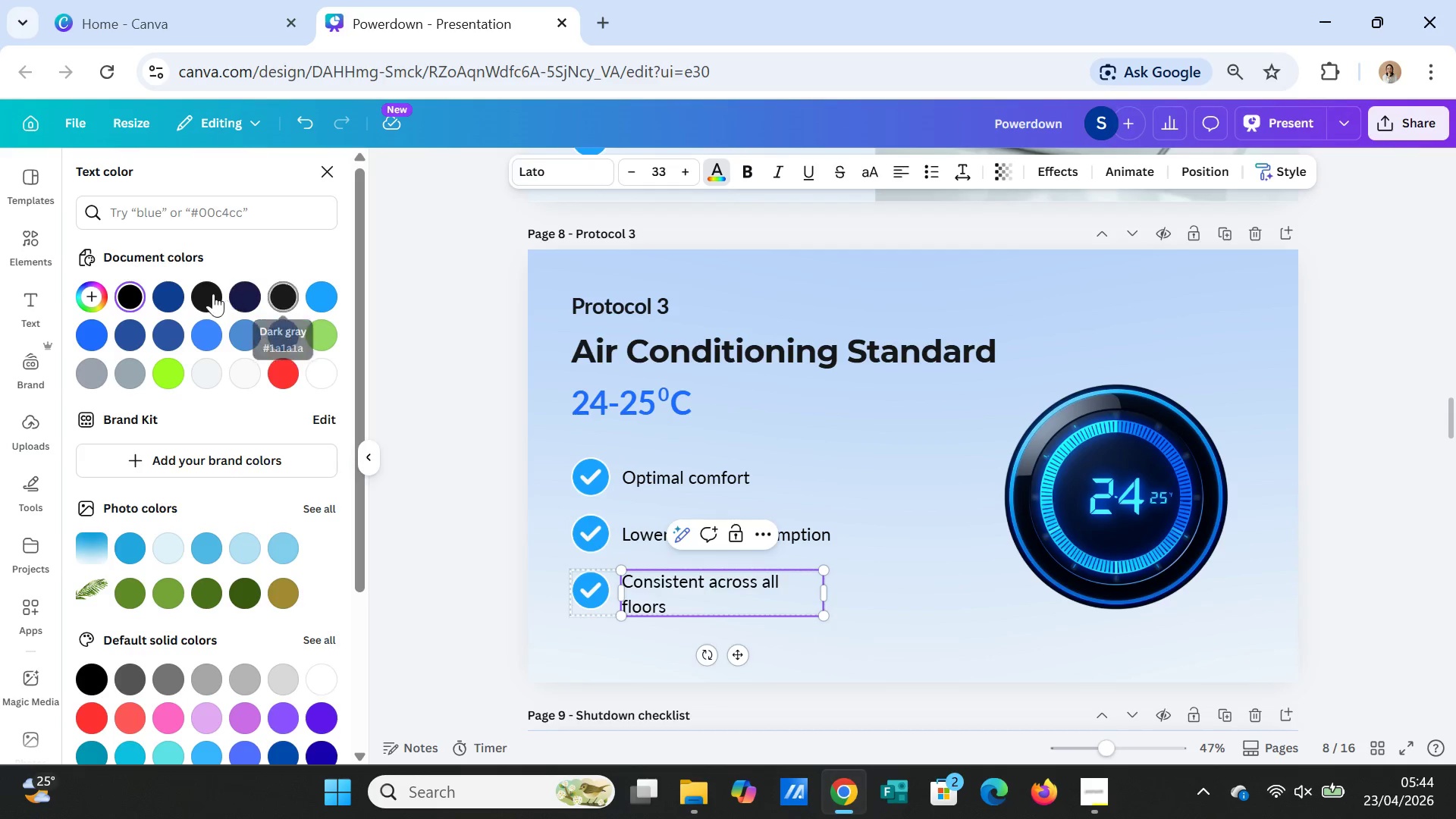 
left_click([212, 293])
 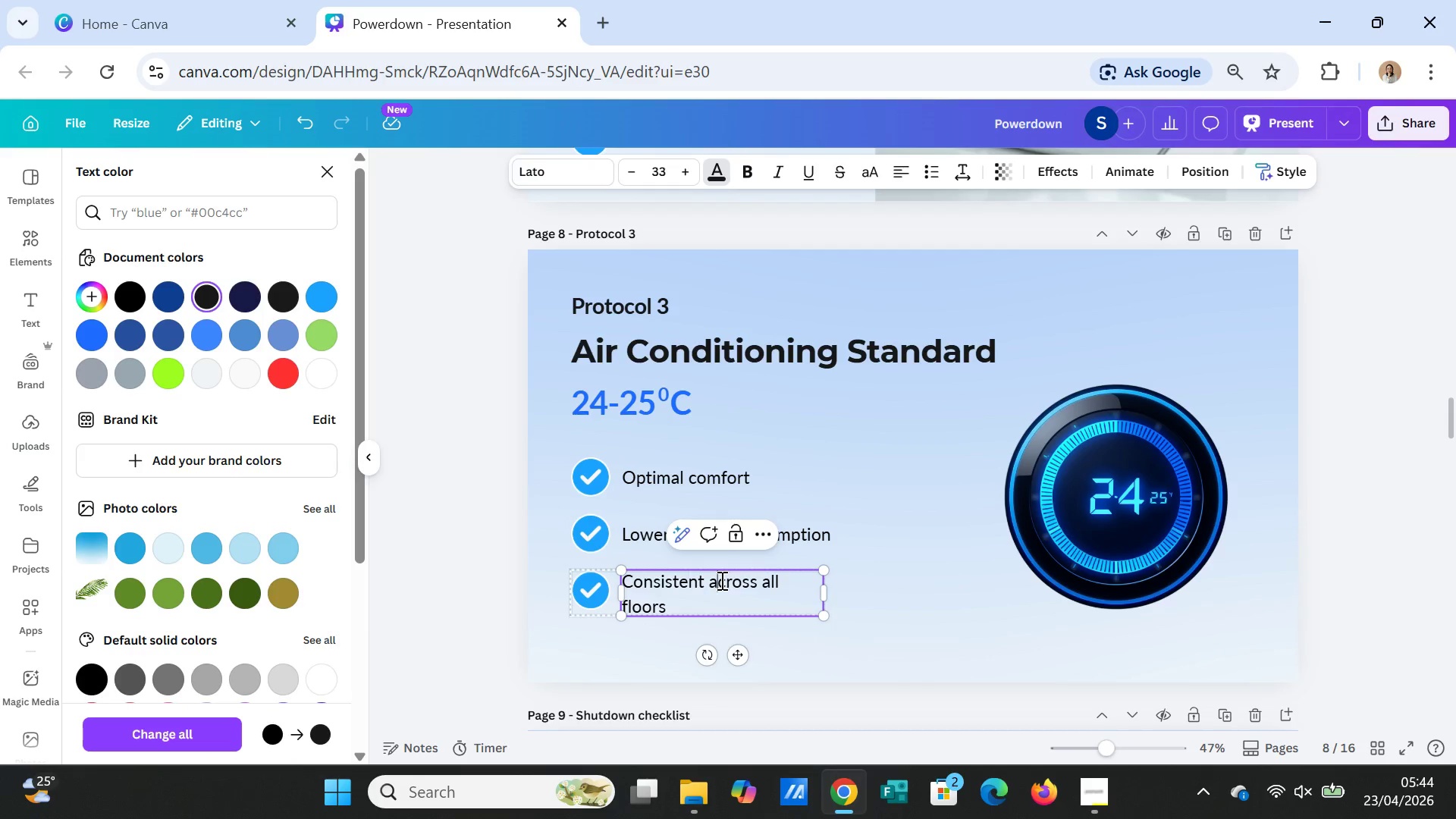 
double_click([720, 580])
 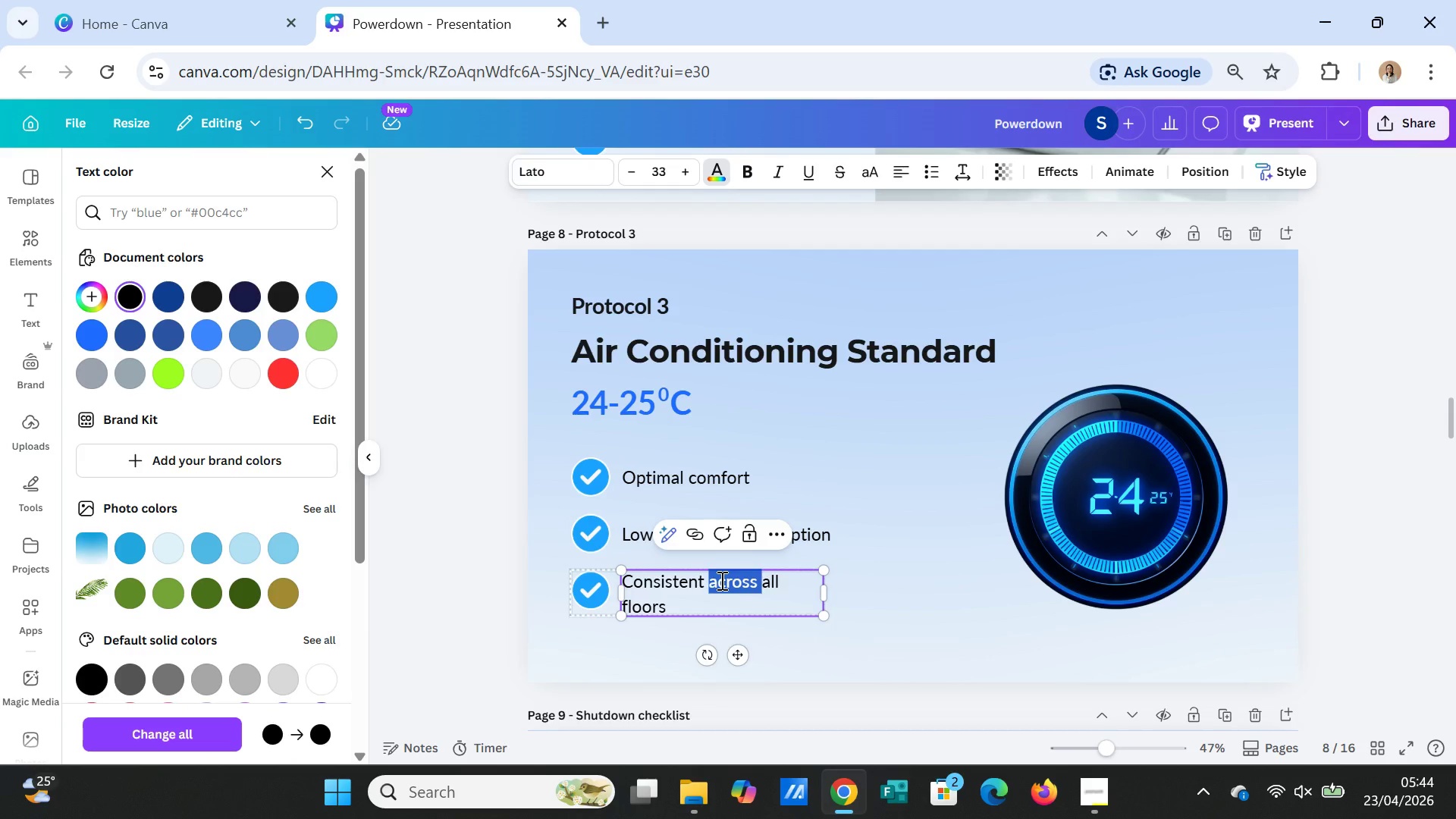 
triple_click([720, 580])
 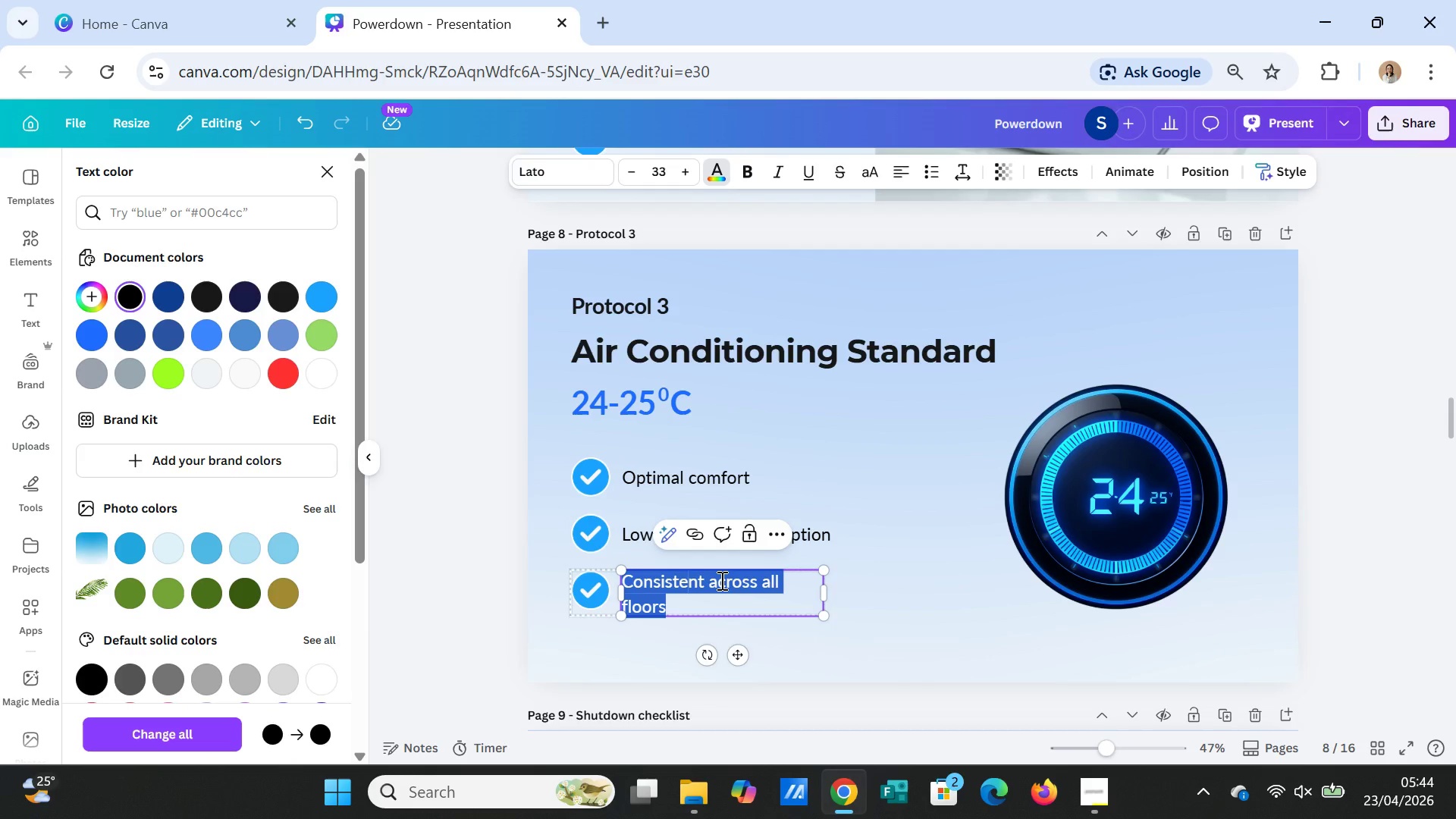 
triple_click([720, 580])
 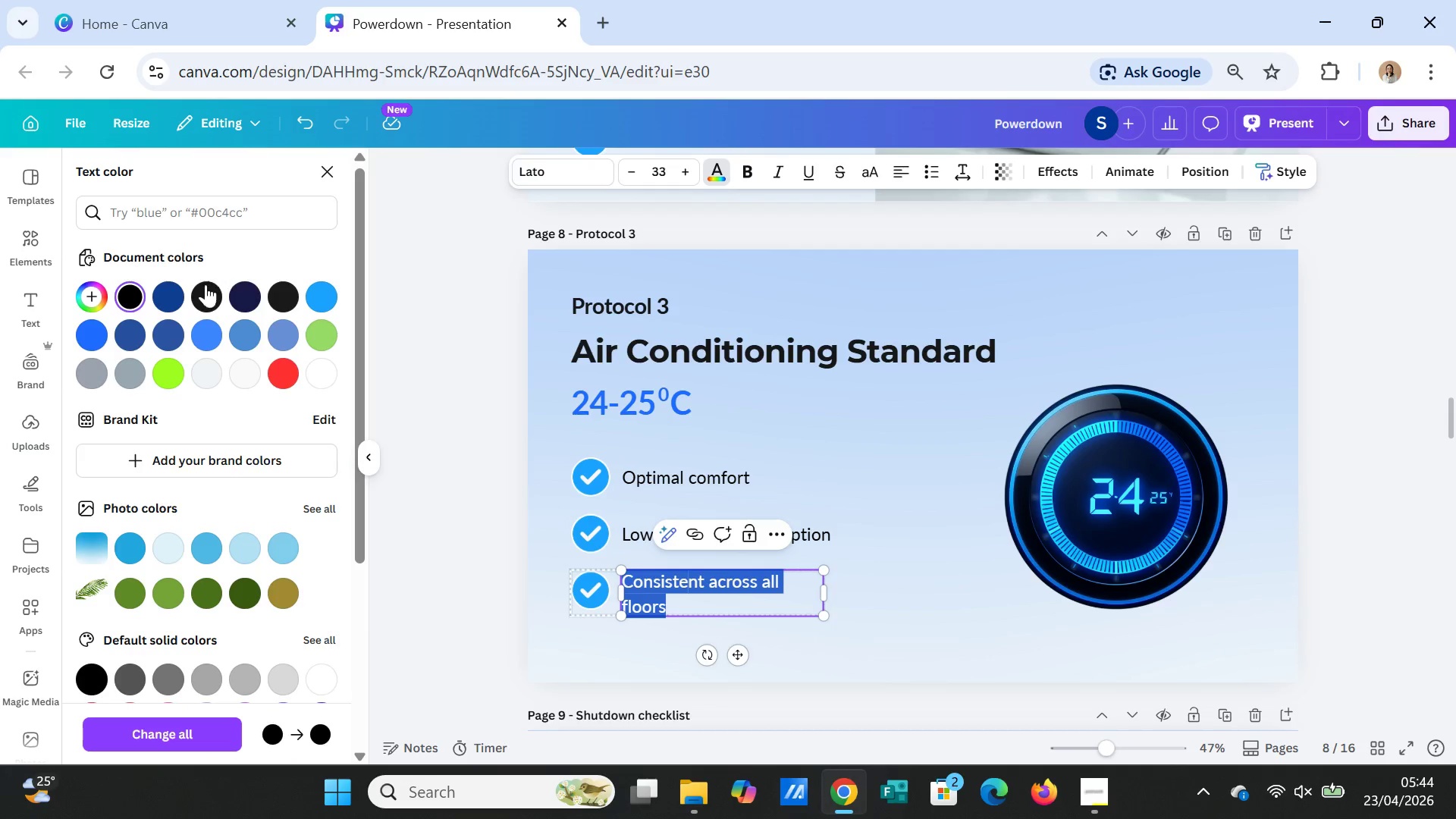 
left_click([204, 292])
 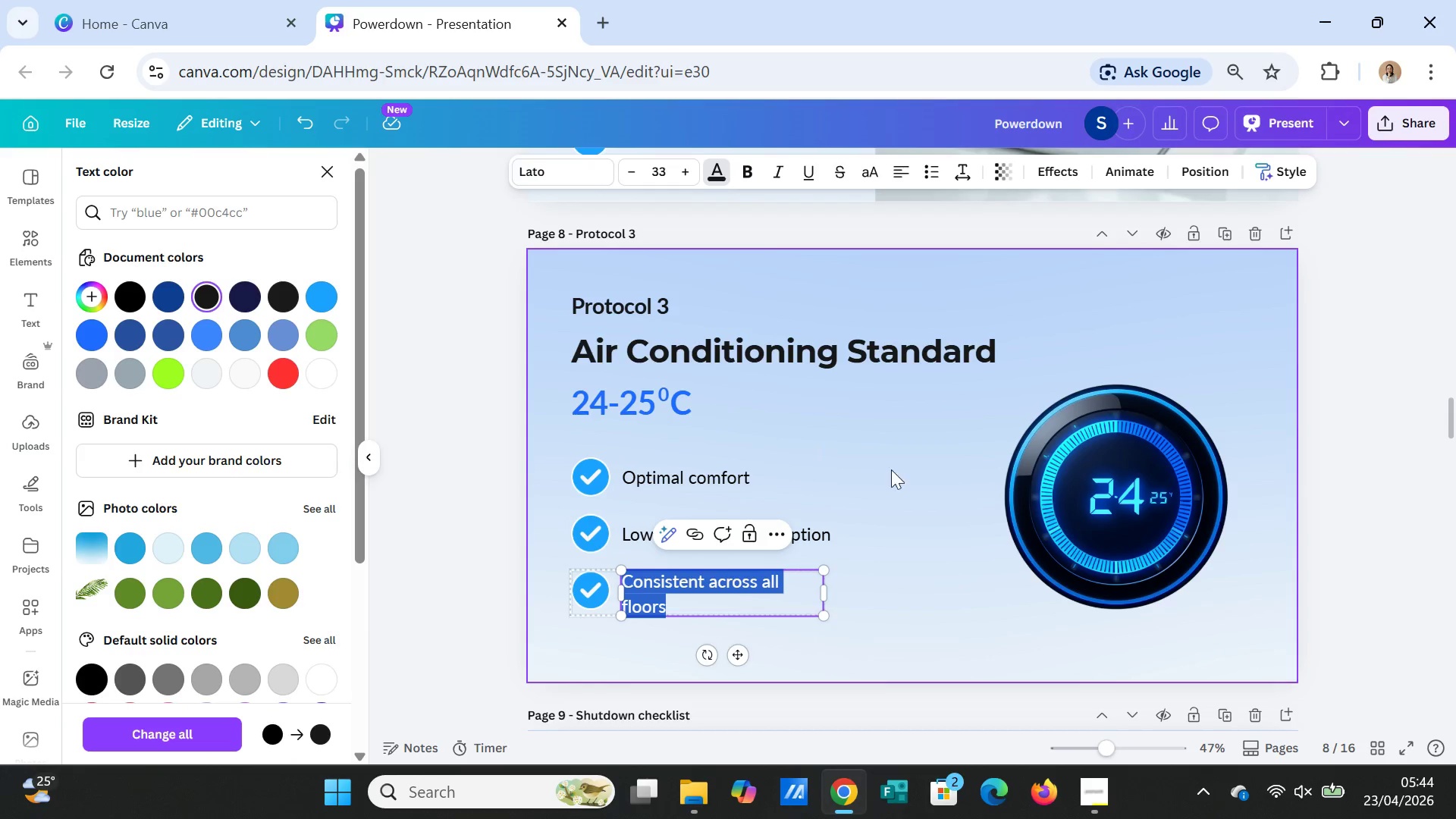 
left_click([900, 479])
 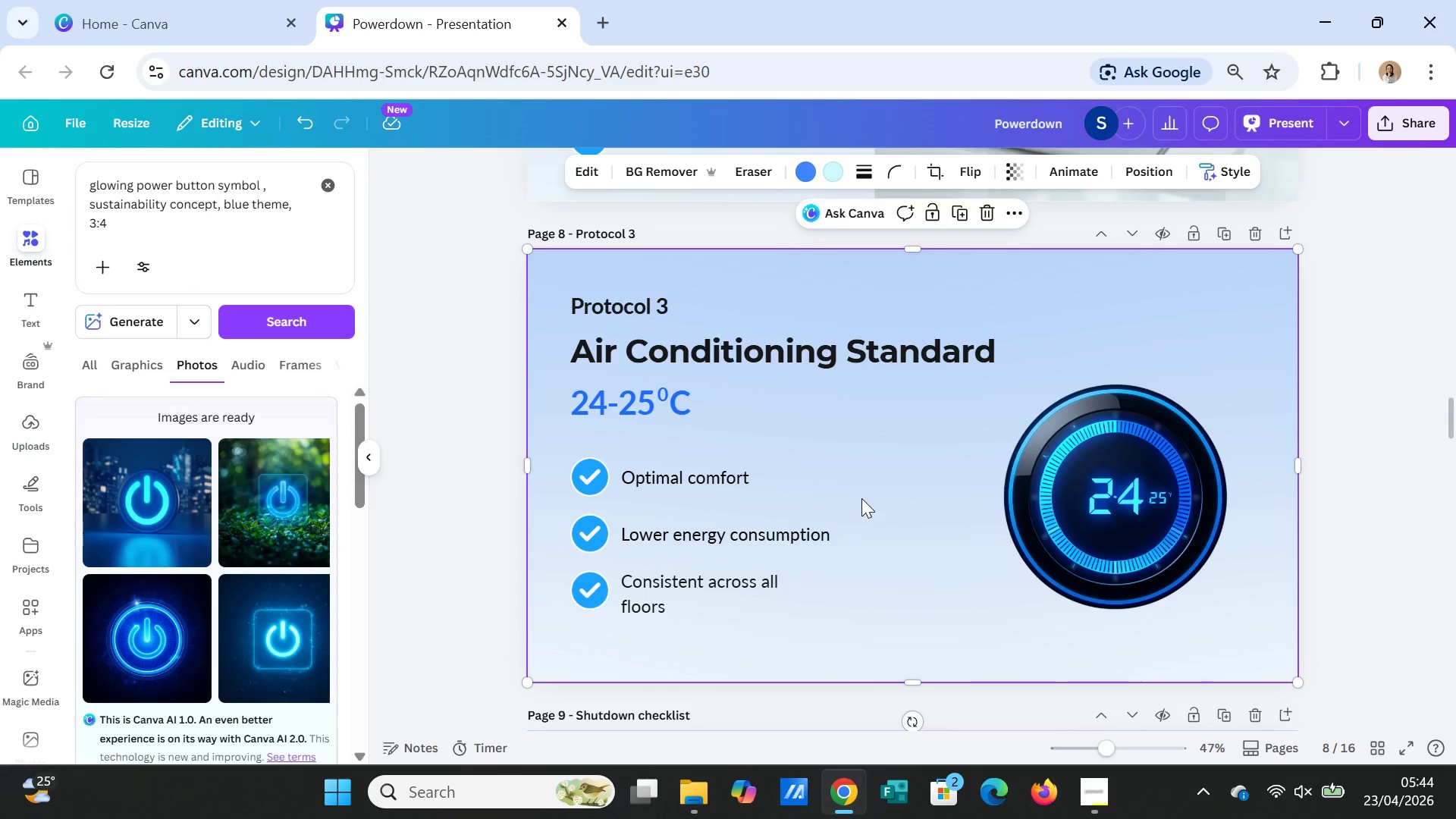 
scroll: coordinate [861, 505], scroll_direction: down, amount: 3.0
 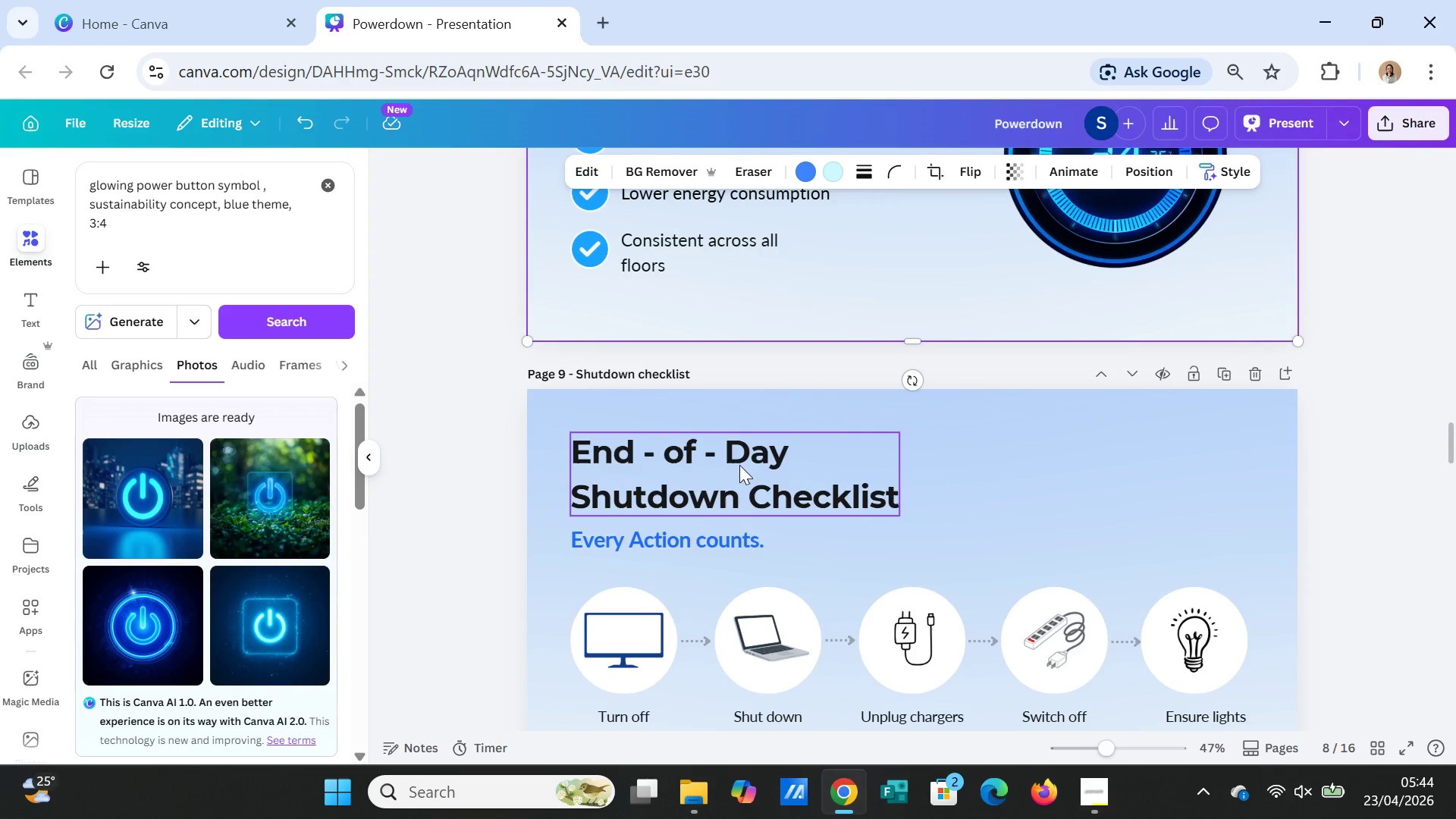 
left_click([739, 463])
 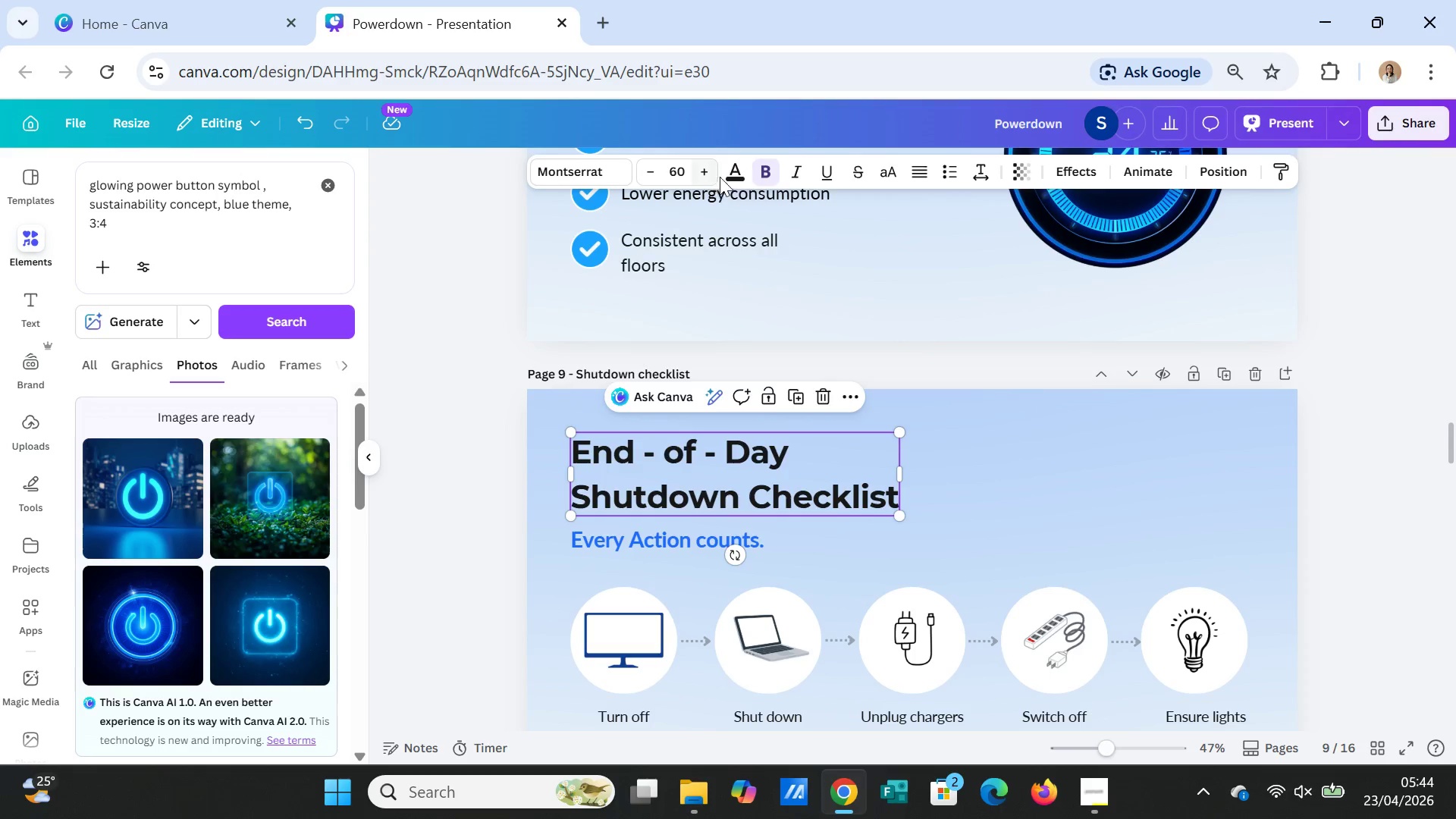 
left_click([733, 174])
 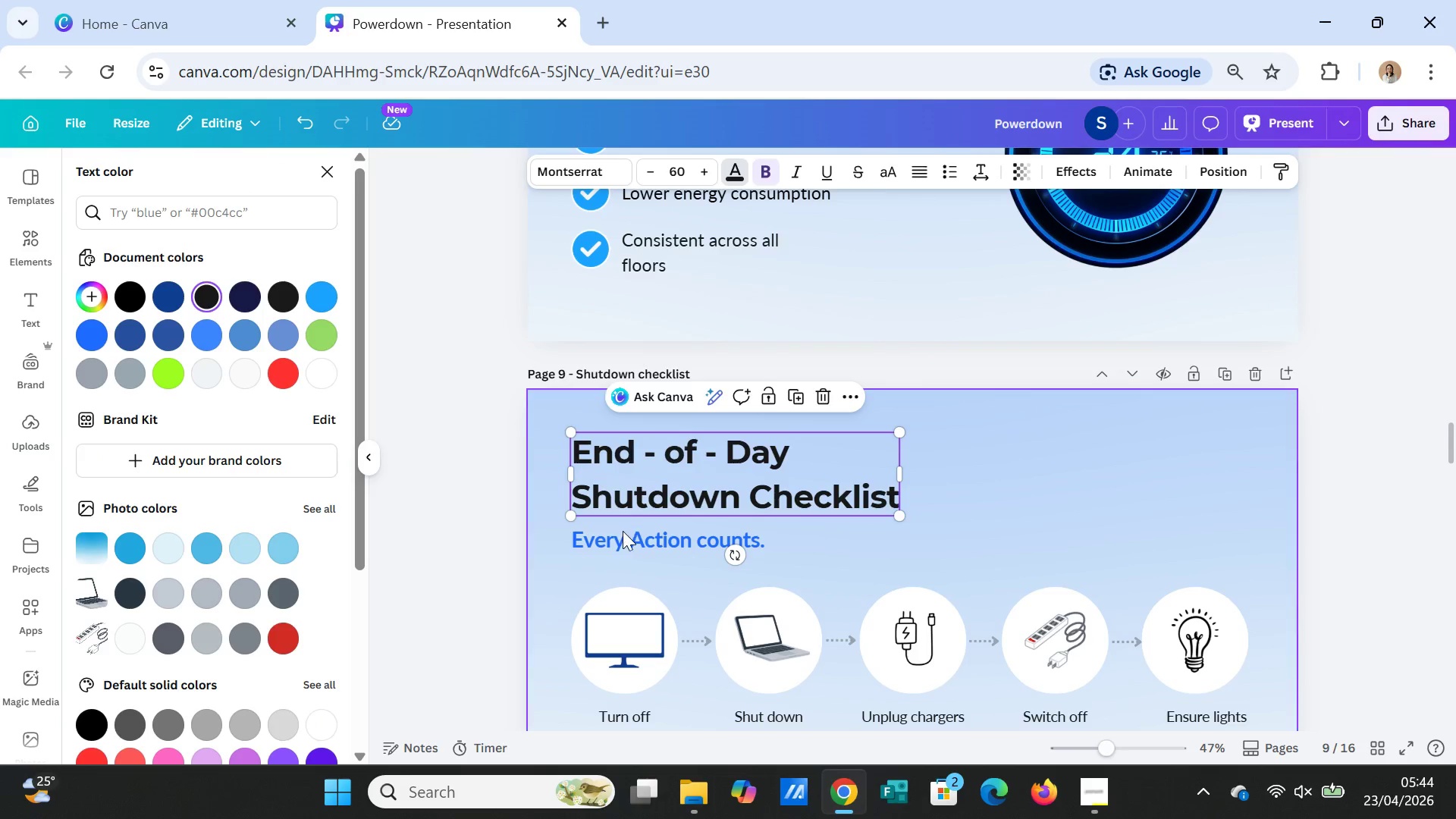 
left_click([628, 538])
 